 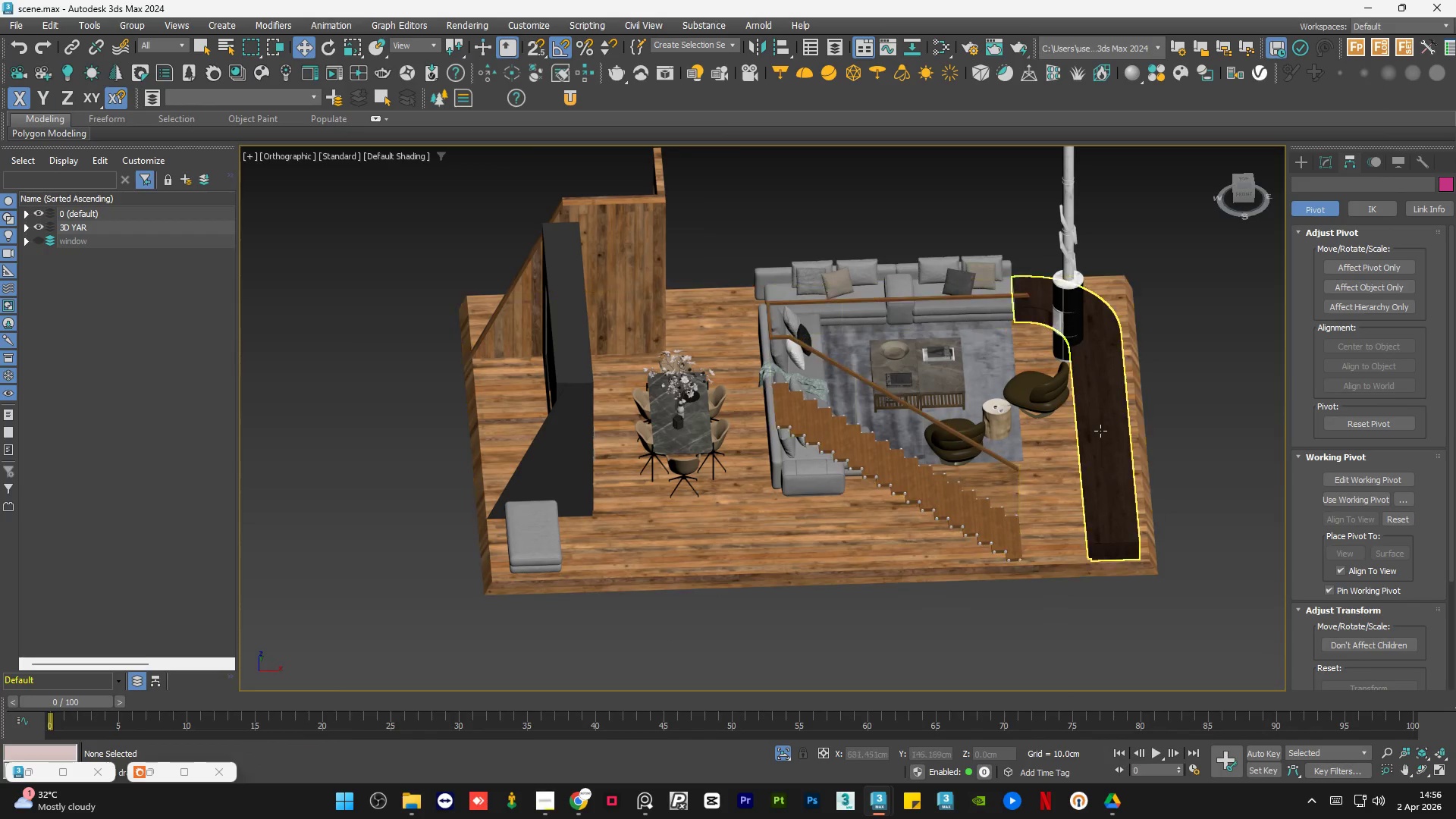 
scroll: coordinate [745, 460], scroll_direction: down, amount: 1.0
 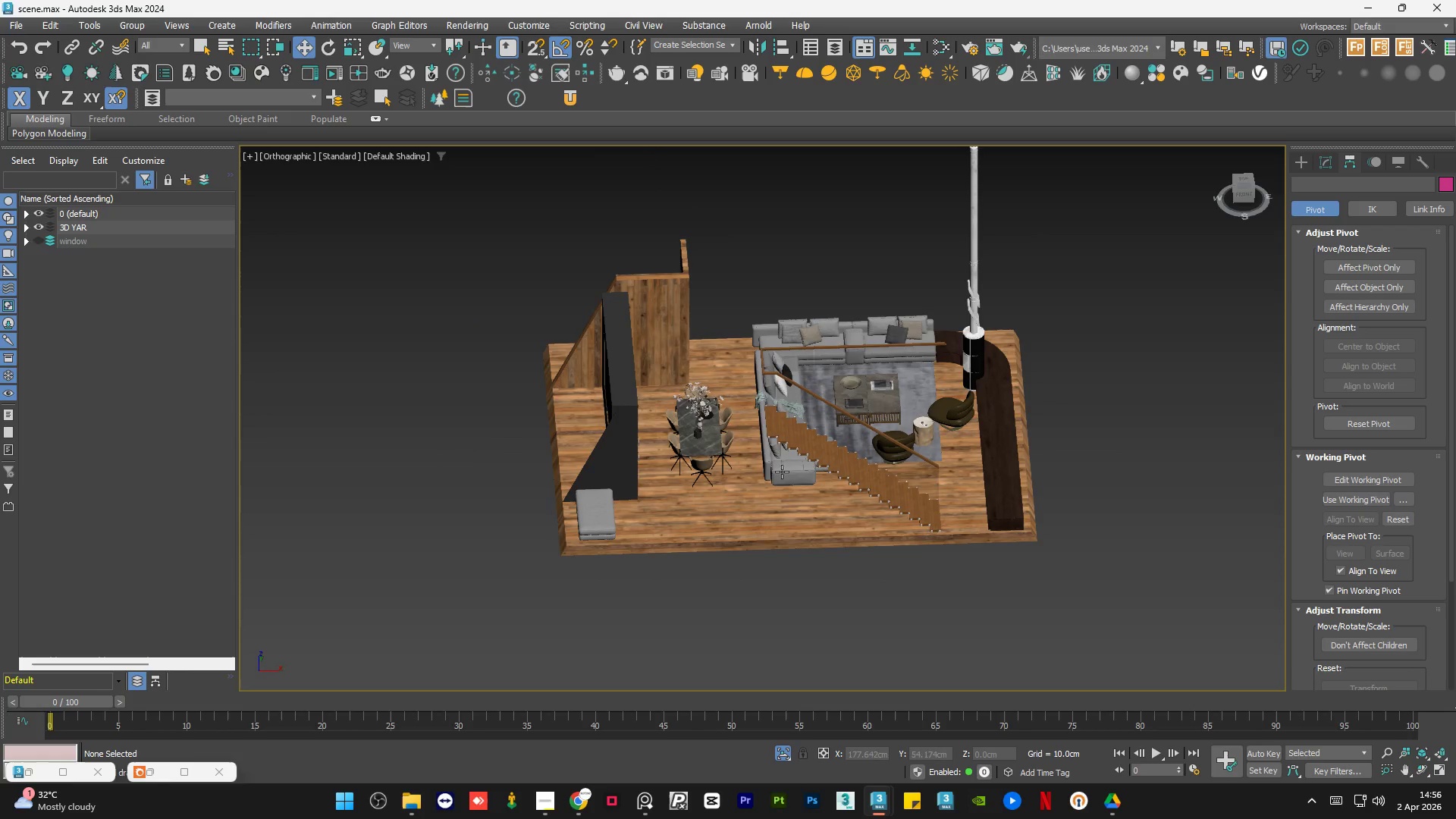 
left_click([1053, 294])
 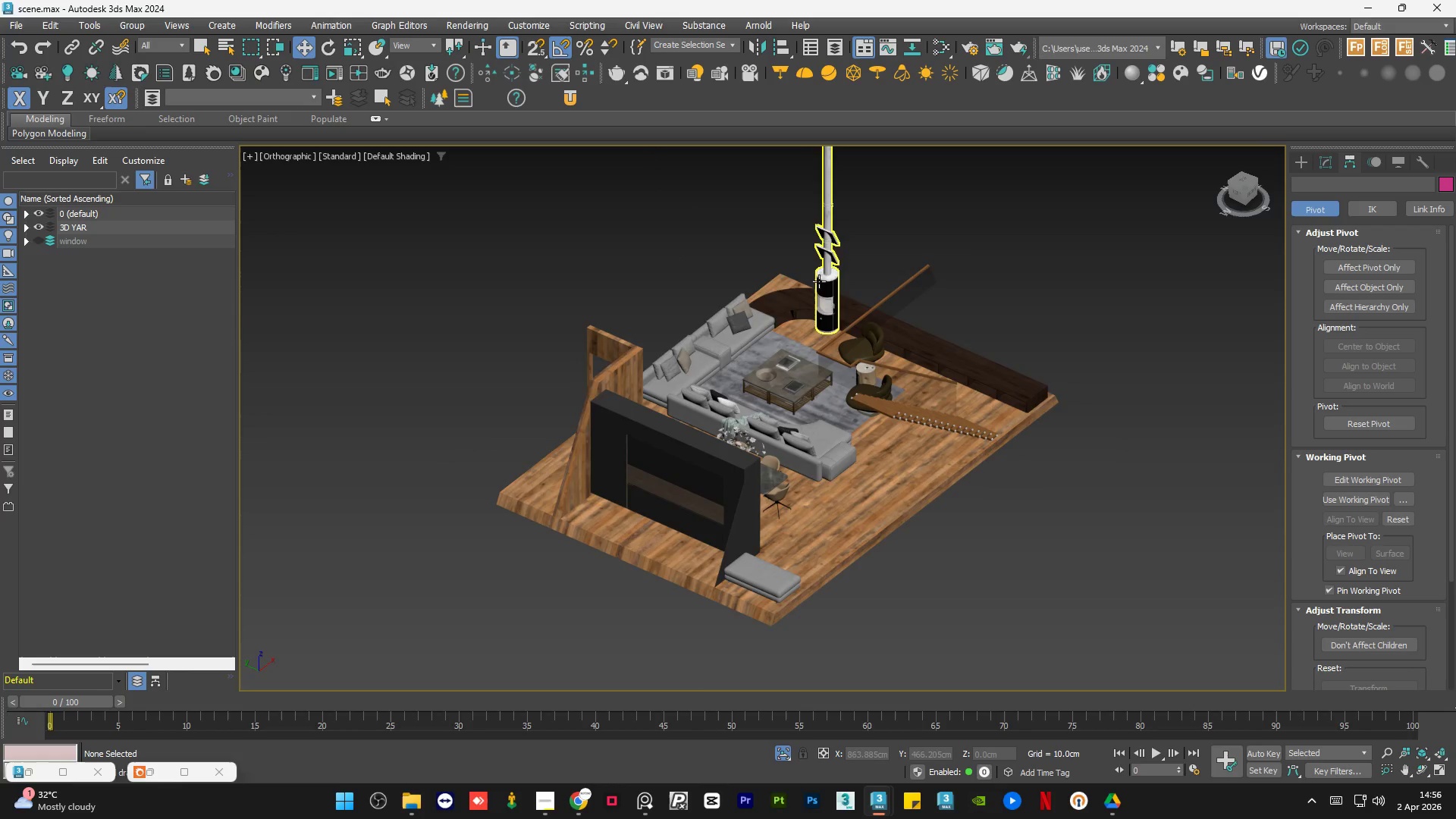 
left_click([747, 234])
 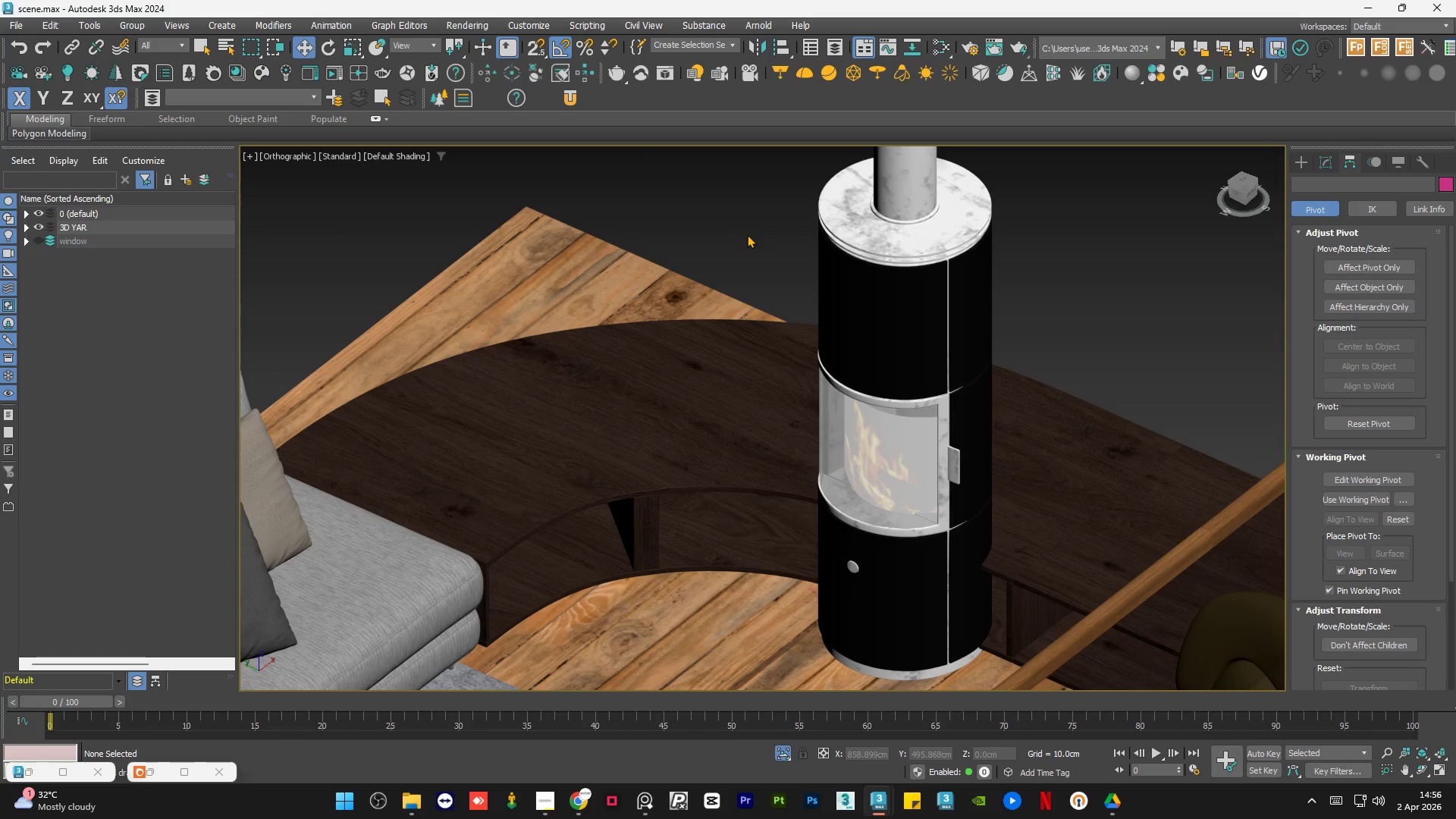 
scroll: coordinate [816, 283], scroll_direction: up, amount: 6.0
 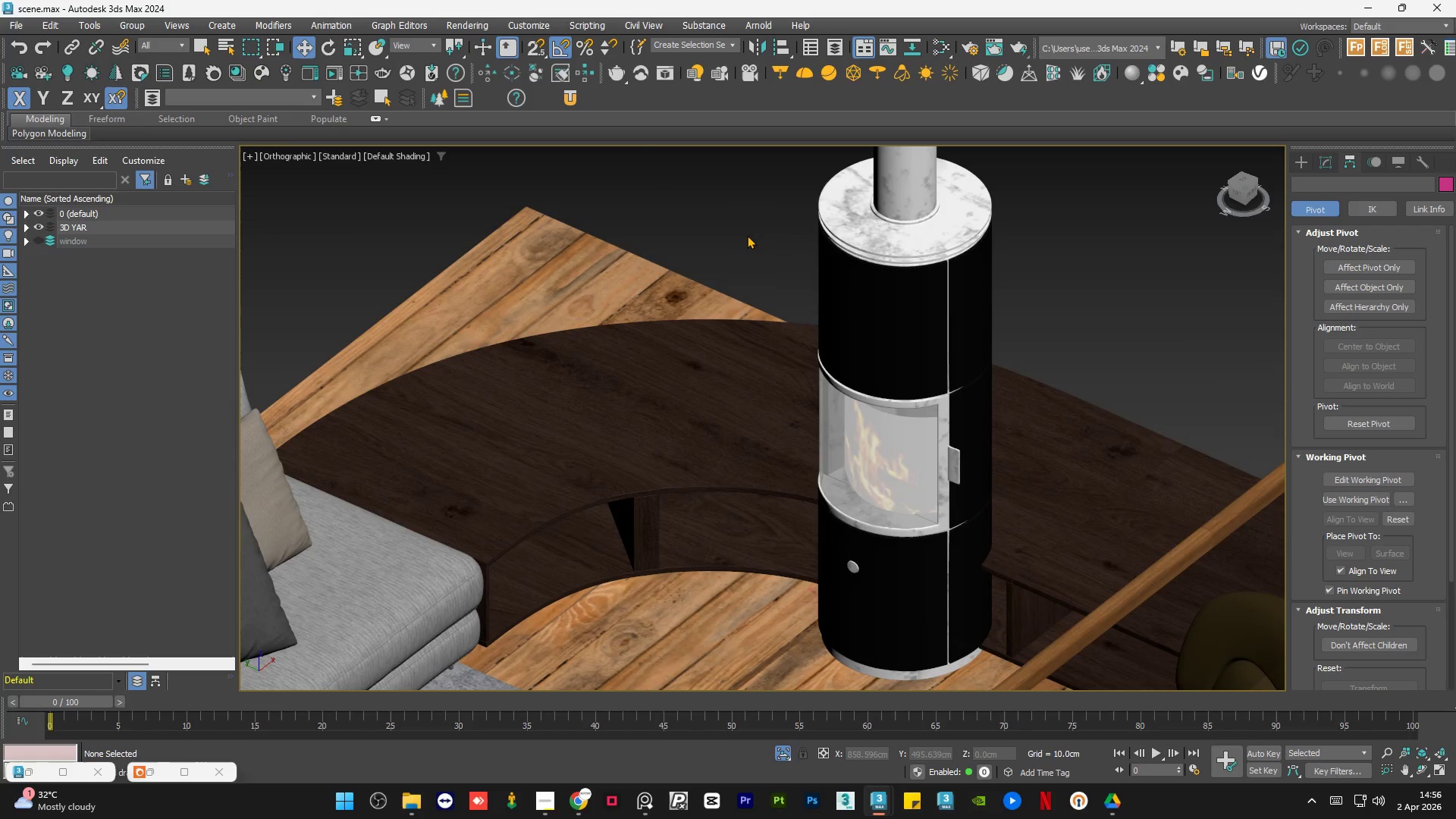 
hold_key(key=AltLeft, duration=0.52)
 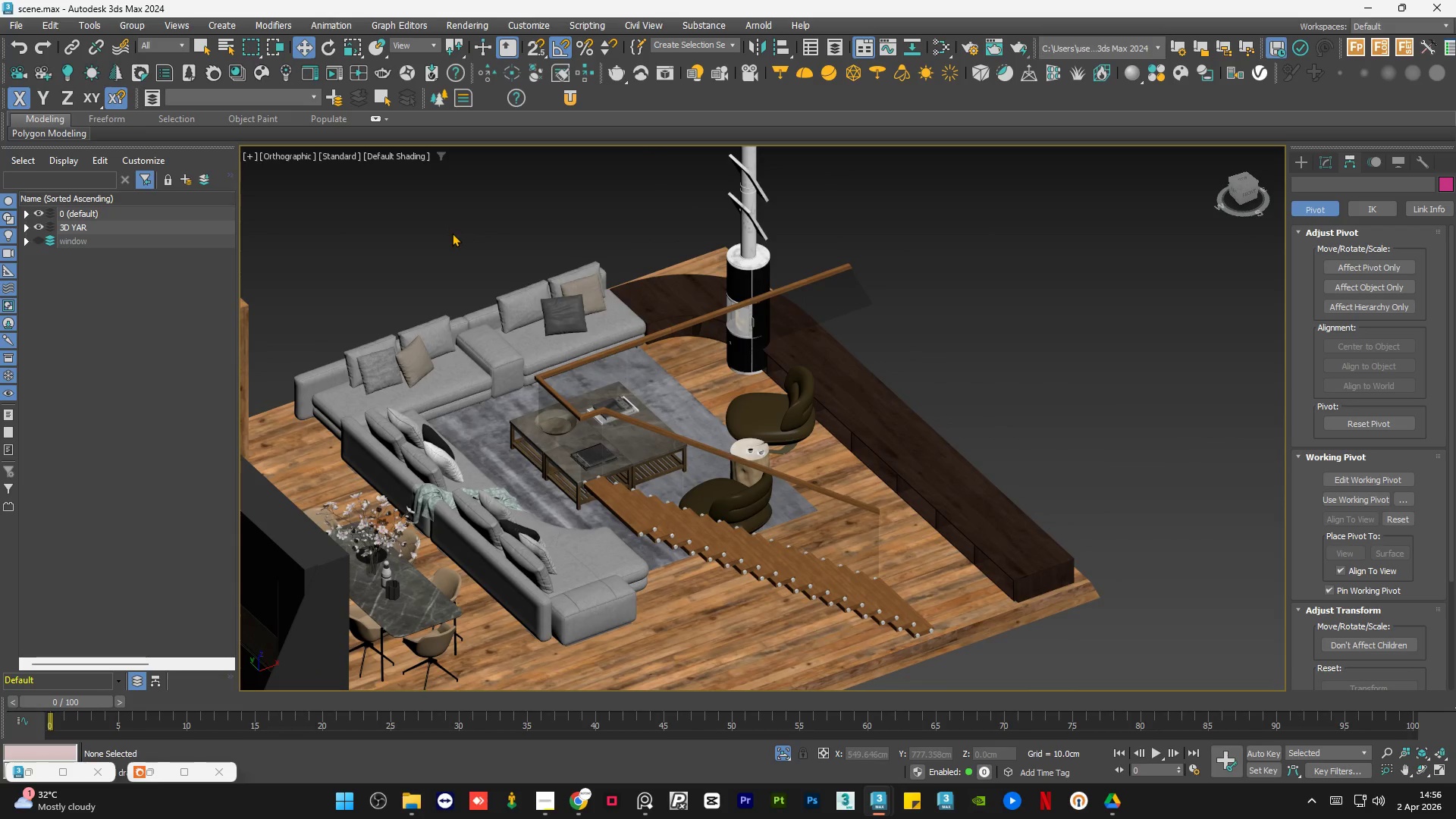 
scroll: coordinate [741, 268], scroll_direction: down, amount: 4.0
 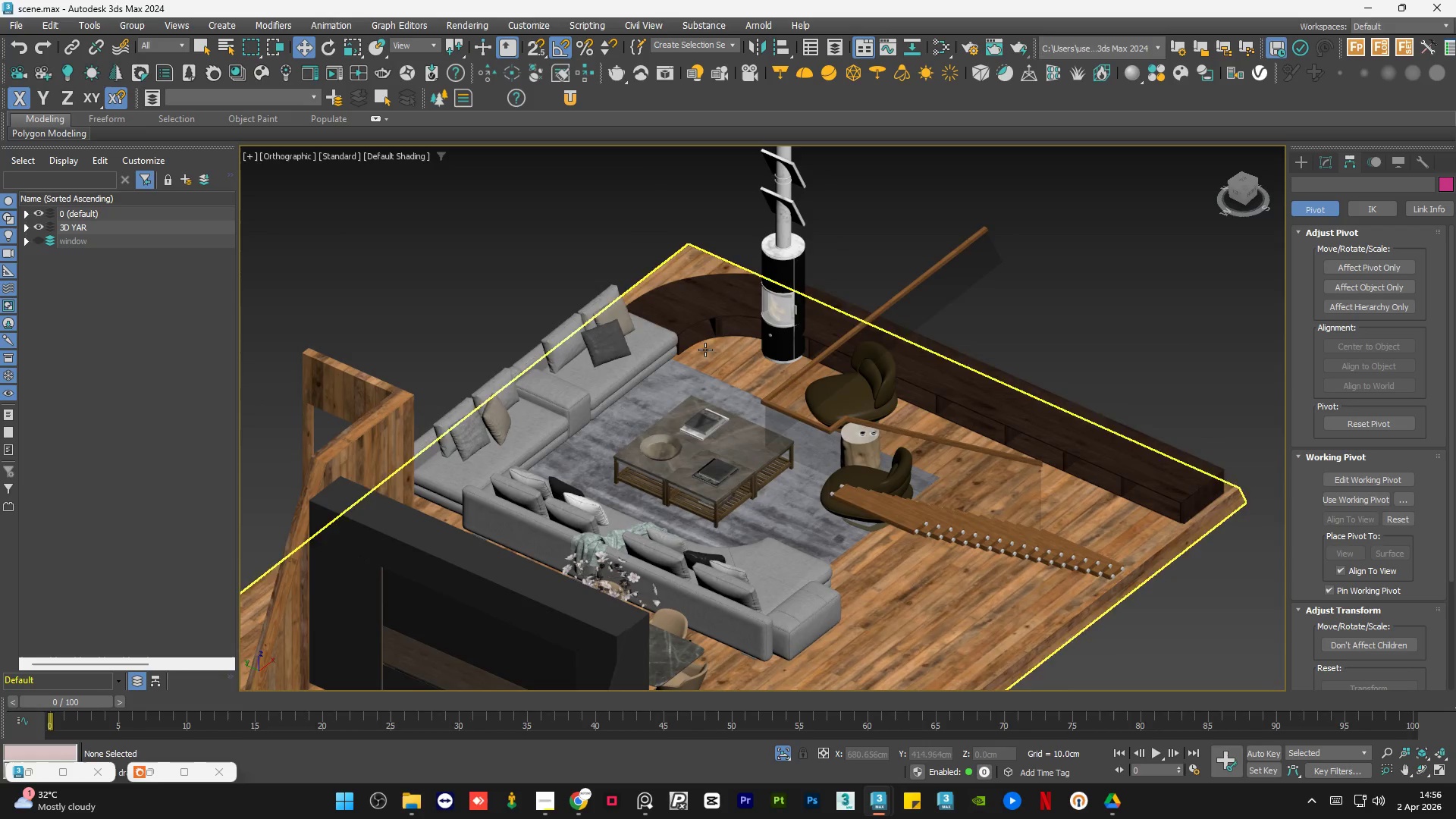 
hold_key(key=AltLeft, duration=7.33)
left_click([452, 233])
 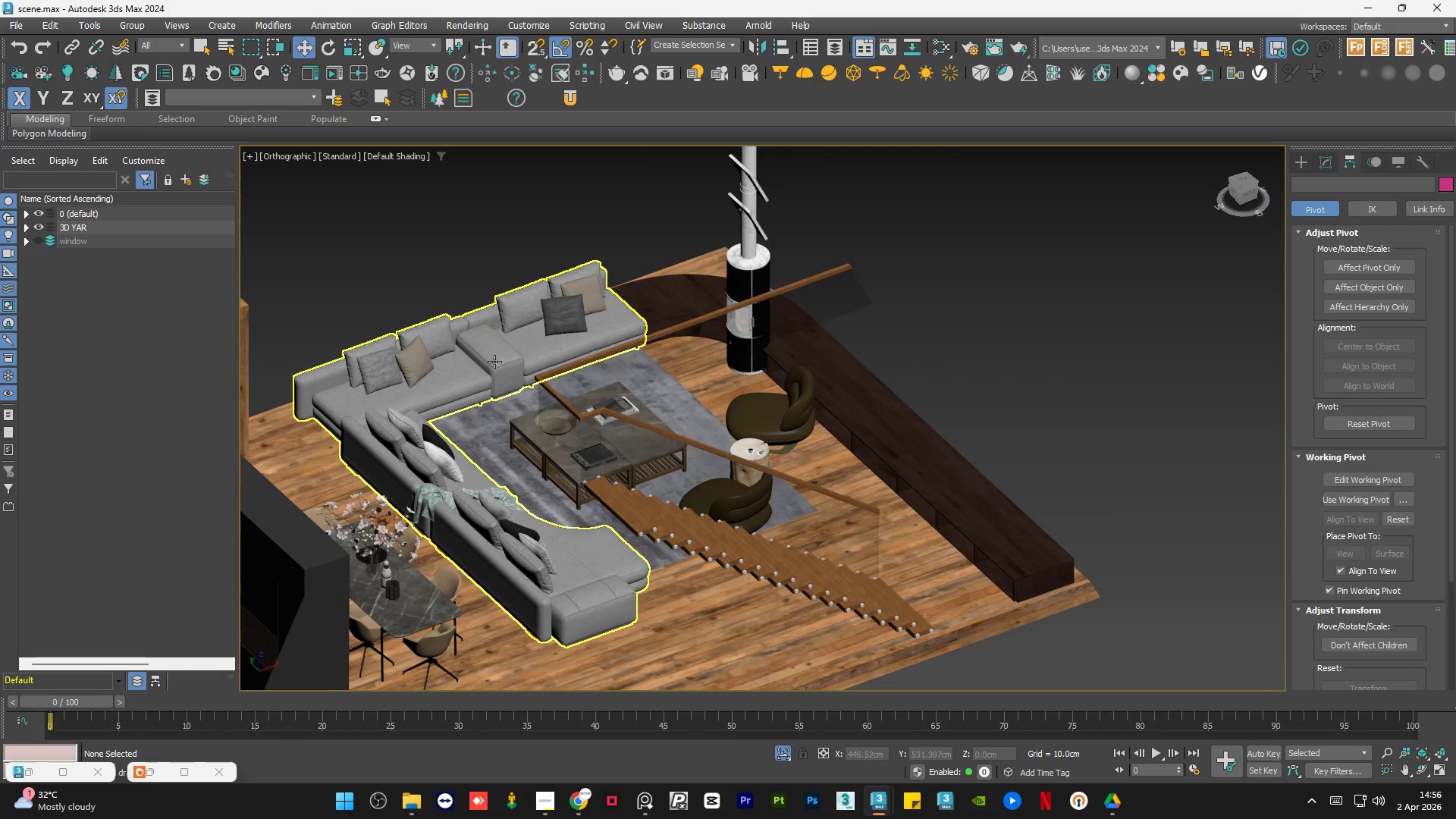 
scroll: coordinate [441, 400], scroll_direction: up, amount: 8.0
 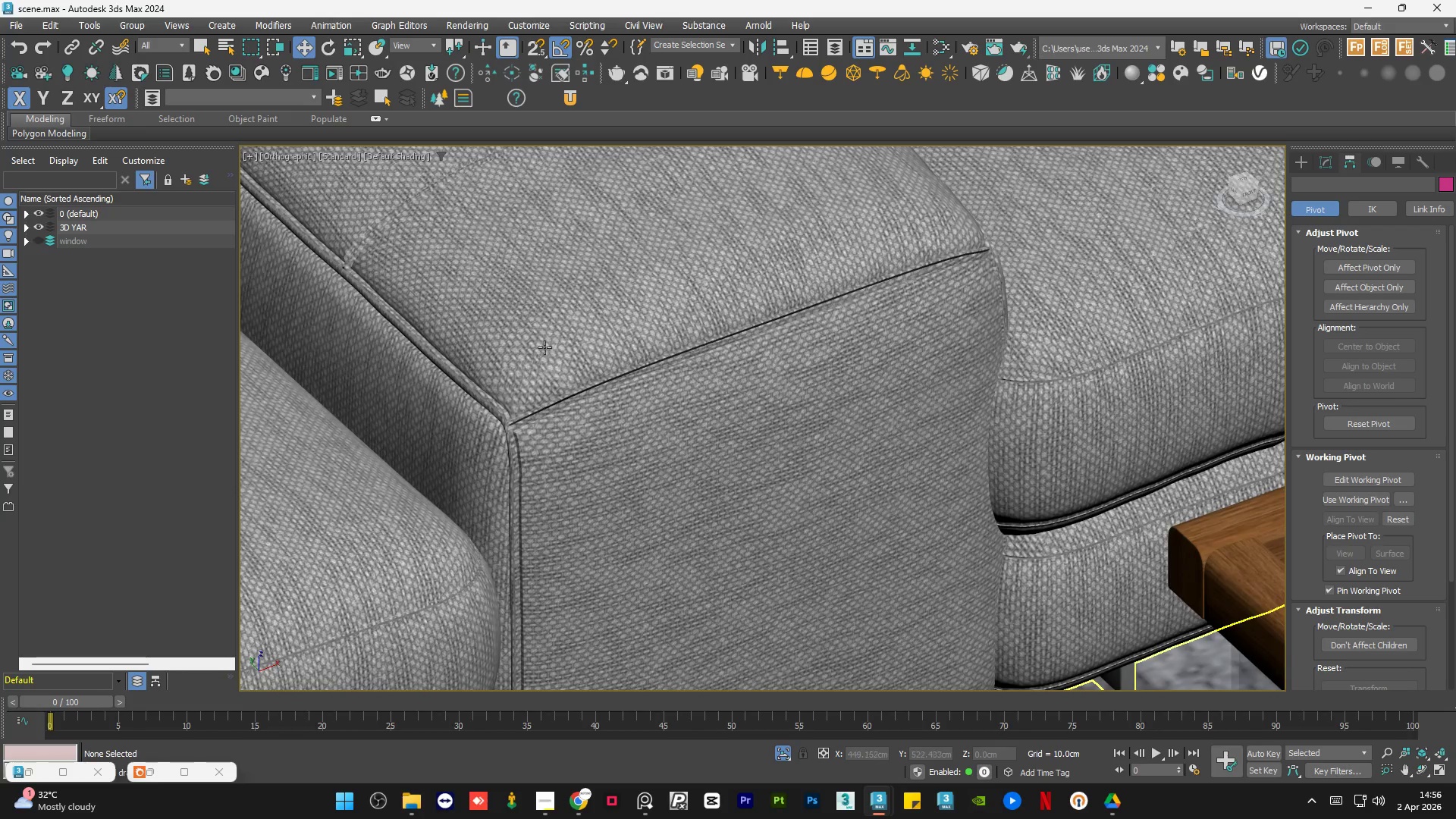 
scroll: coordinate [579, 366], scroll_direction: down, amount: 2.0
 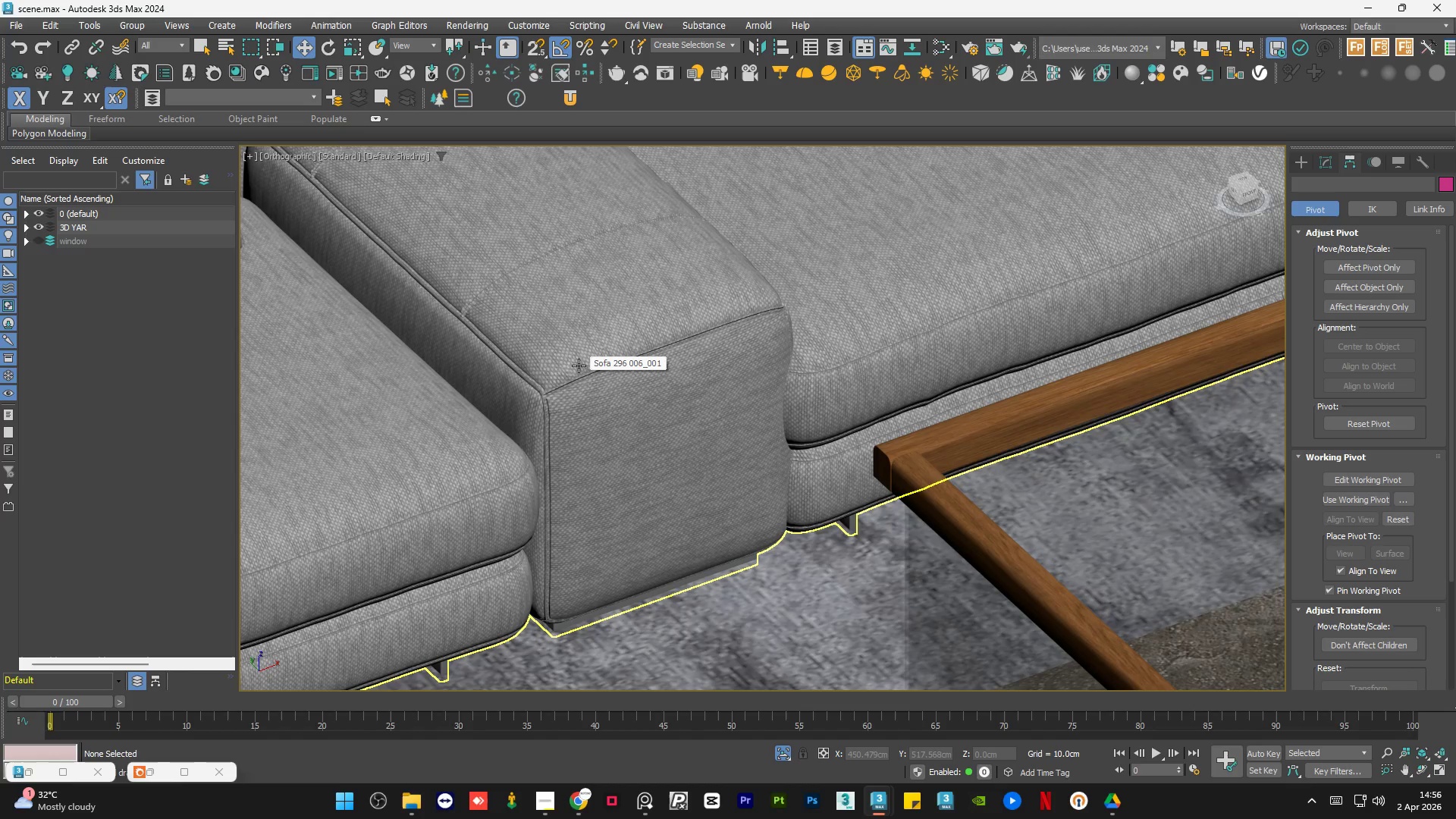 
hold_key(key=AltLeft, duration=0.64)
 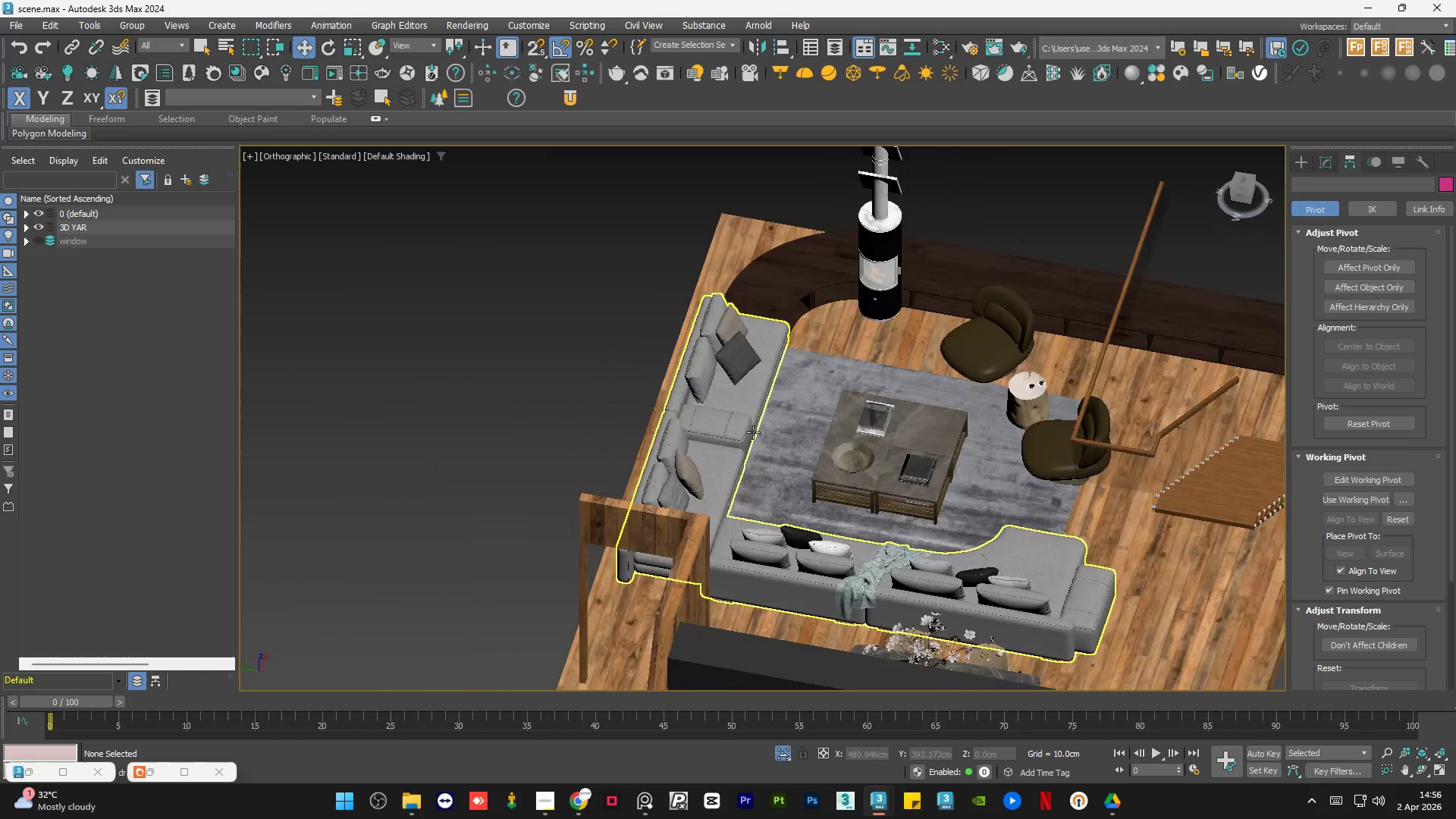 
scroll: coordinate [639, 401], scroll_direction: down, amount: 5.0
 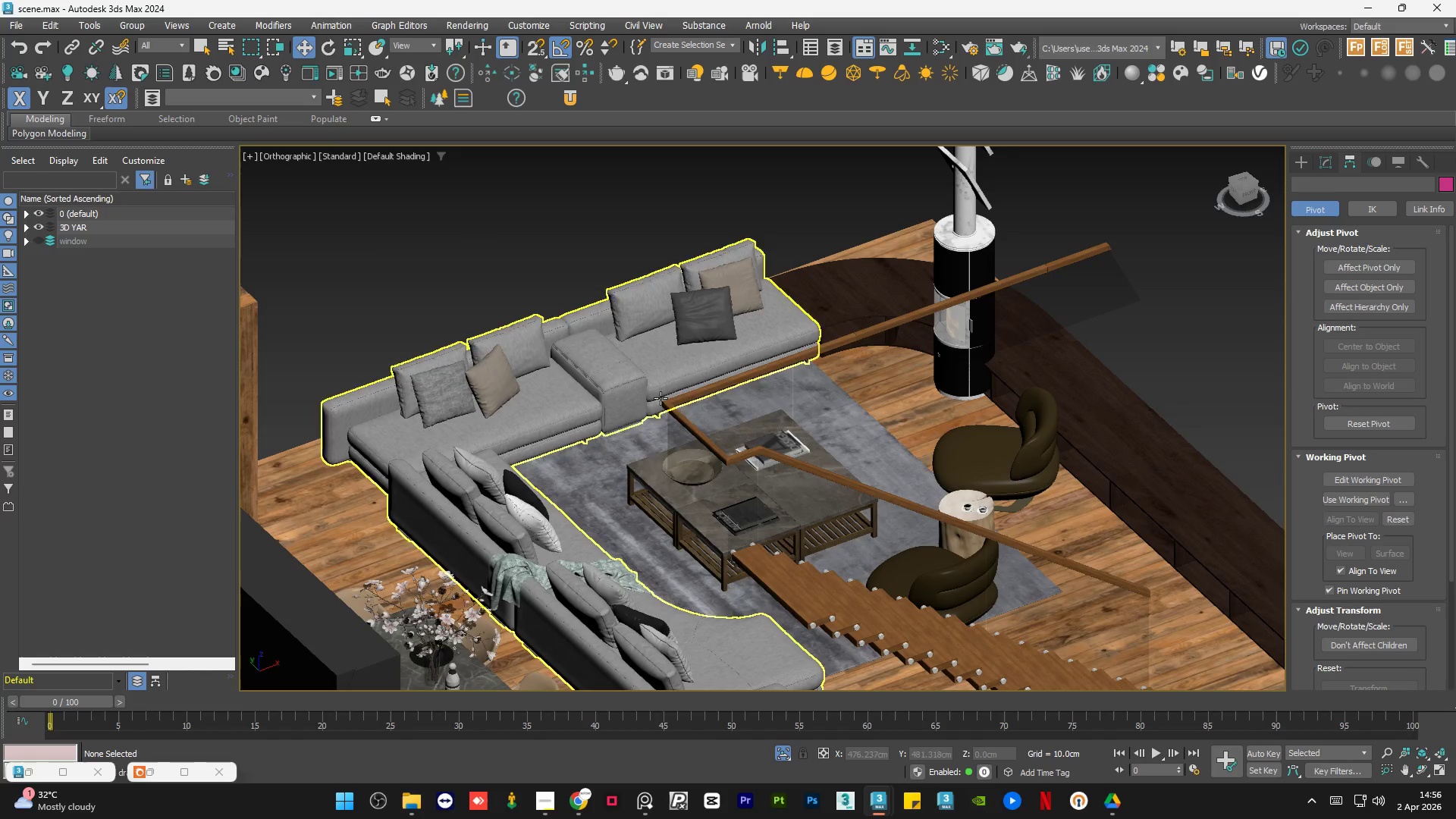 
hold_key(key=AltLeft, duration=1.5)
 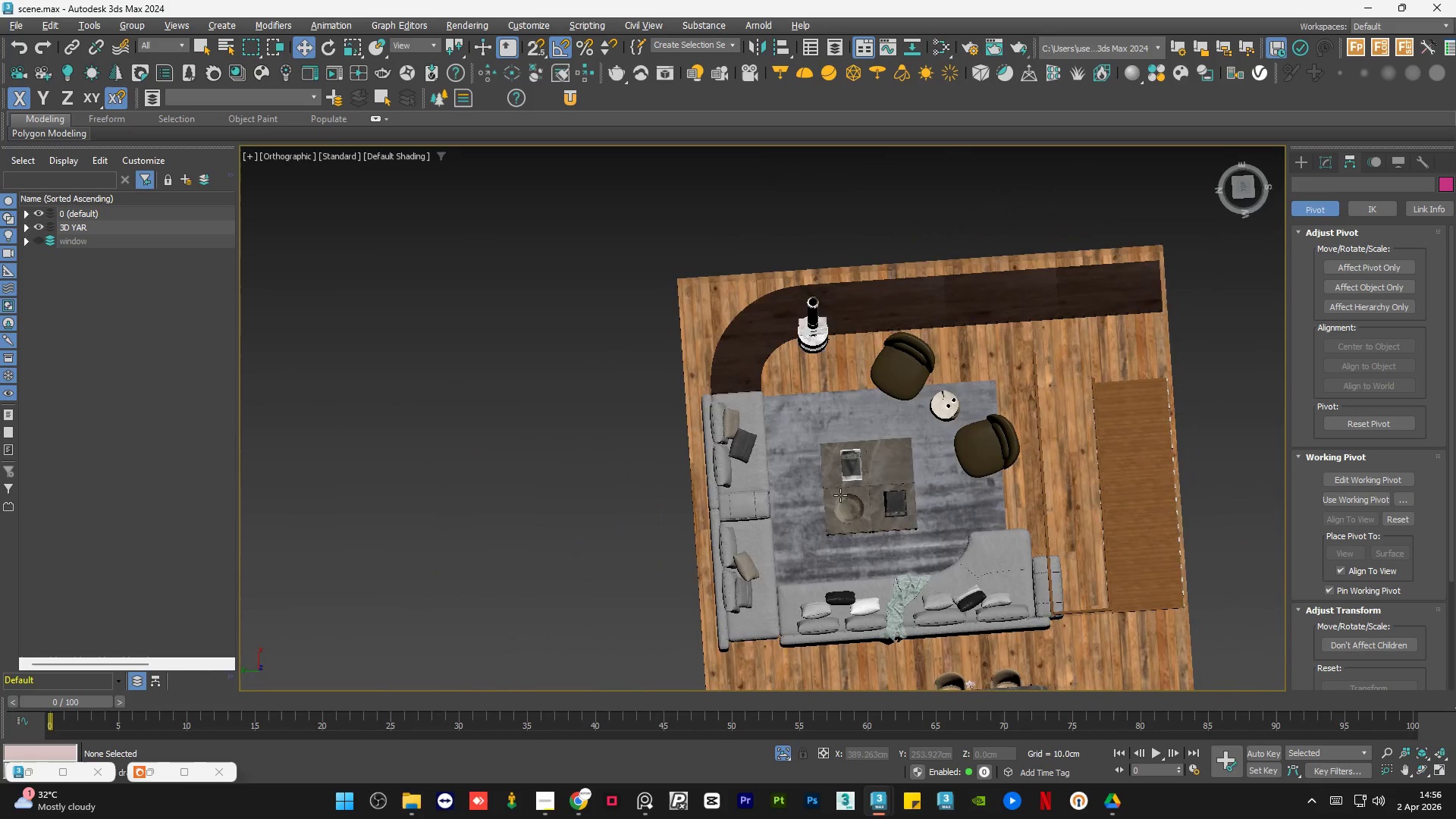 
scroll: coordinate [753, 432], scroll_direction: down, amount: 2.0
 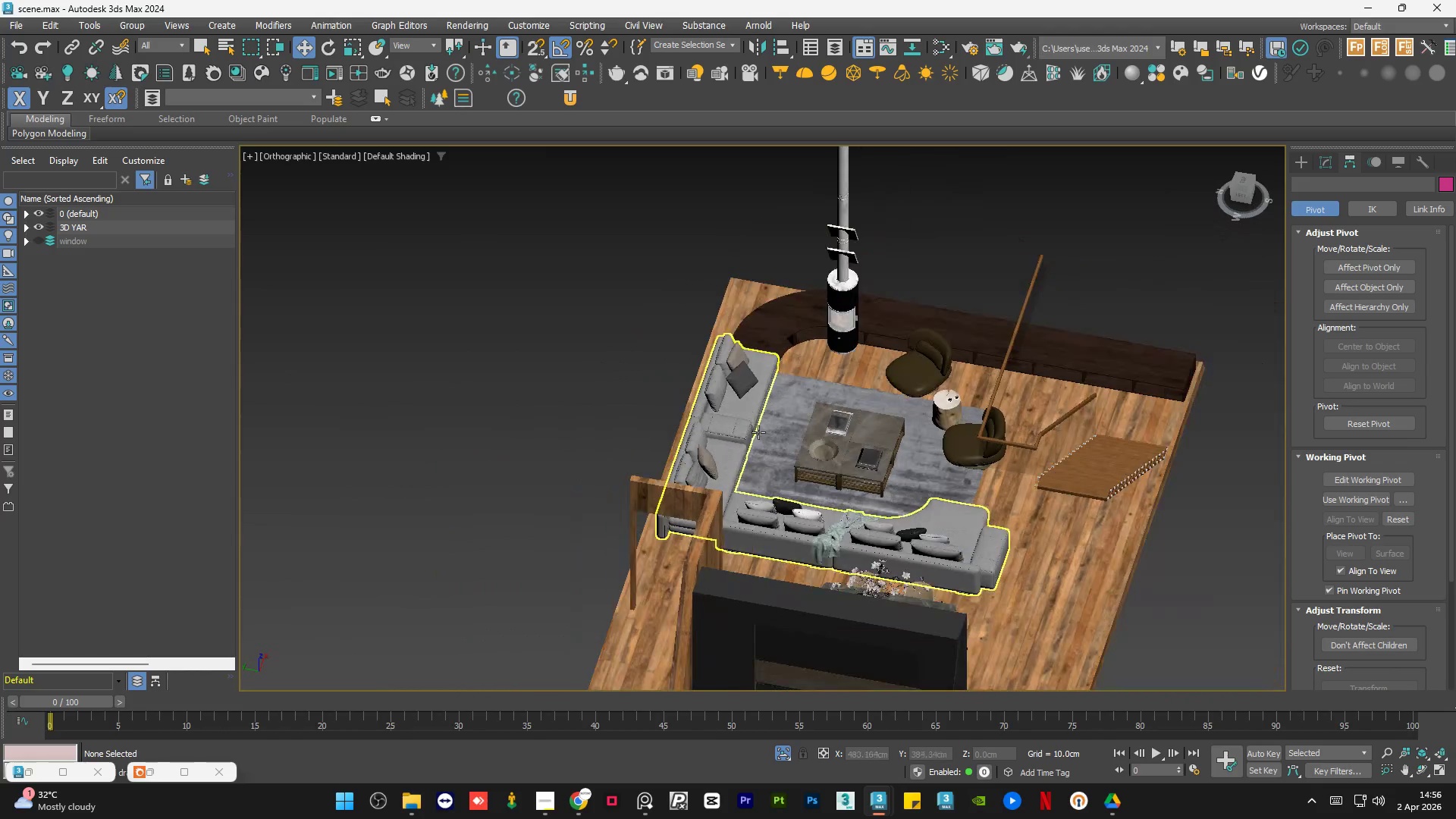 
hold_key(key=AltLeft, duration=1.5)
 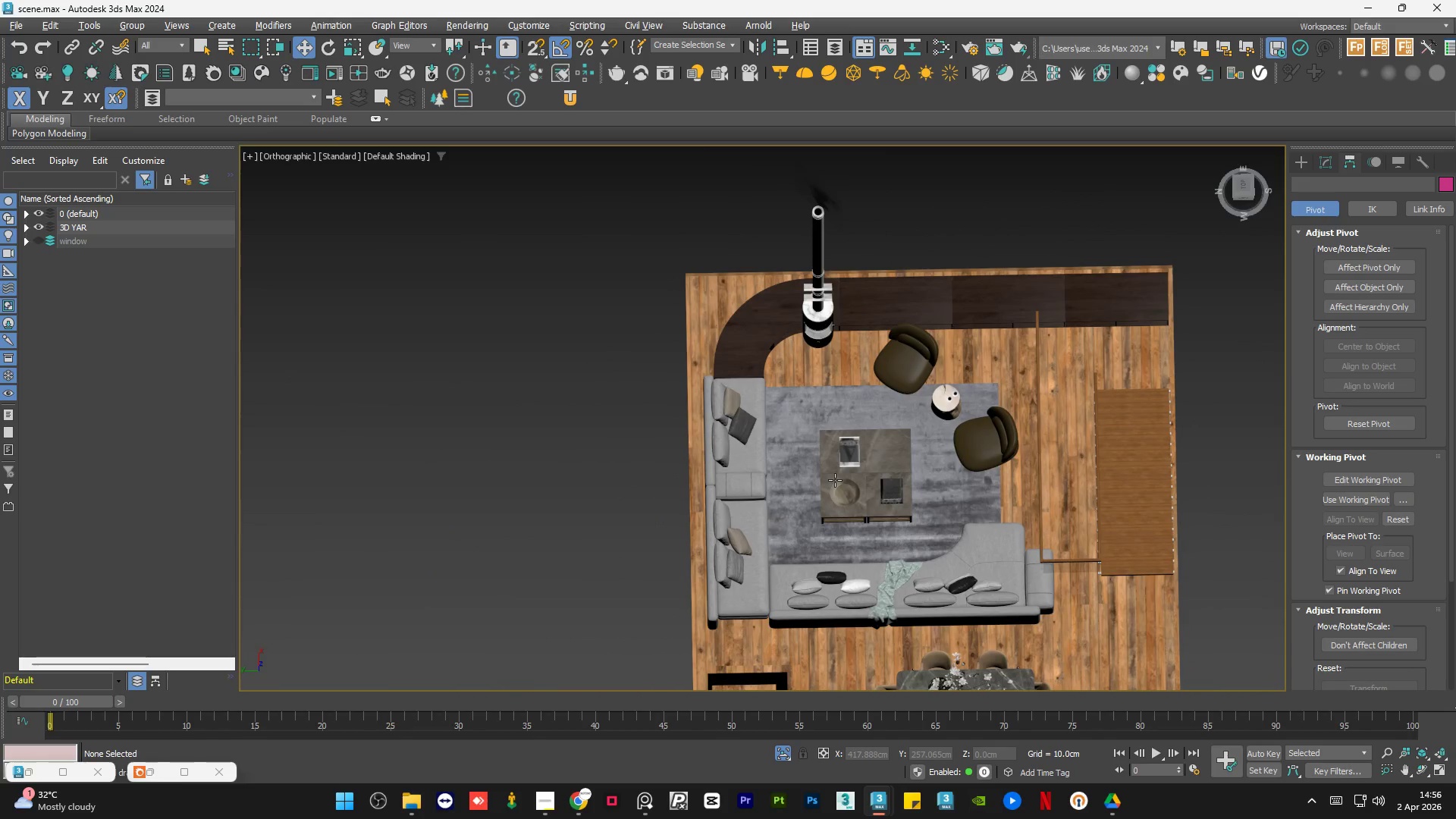 
hold_key(key=AltLeft, duration=0.67)
 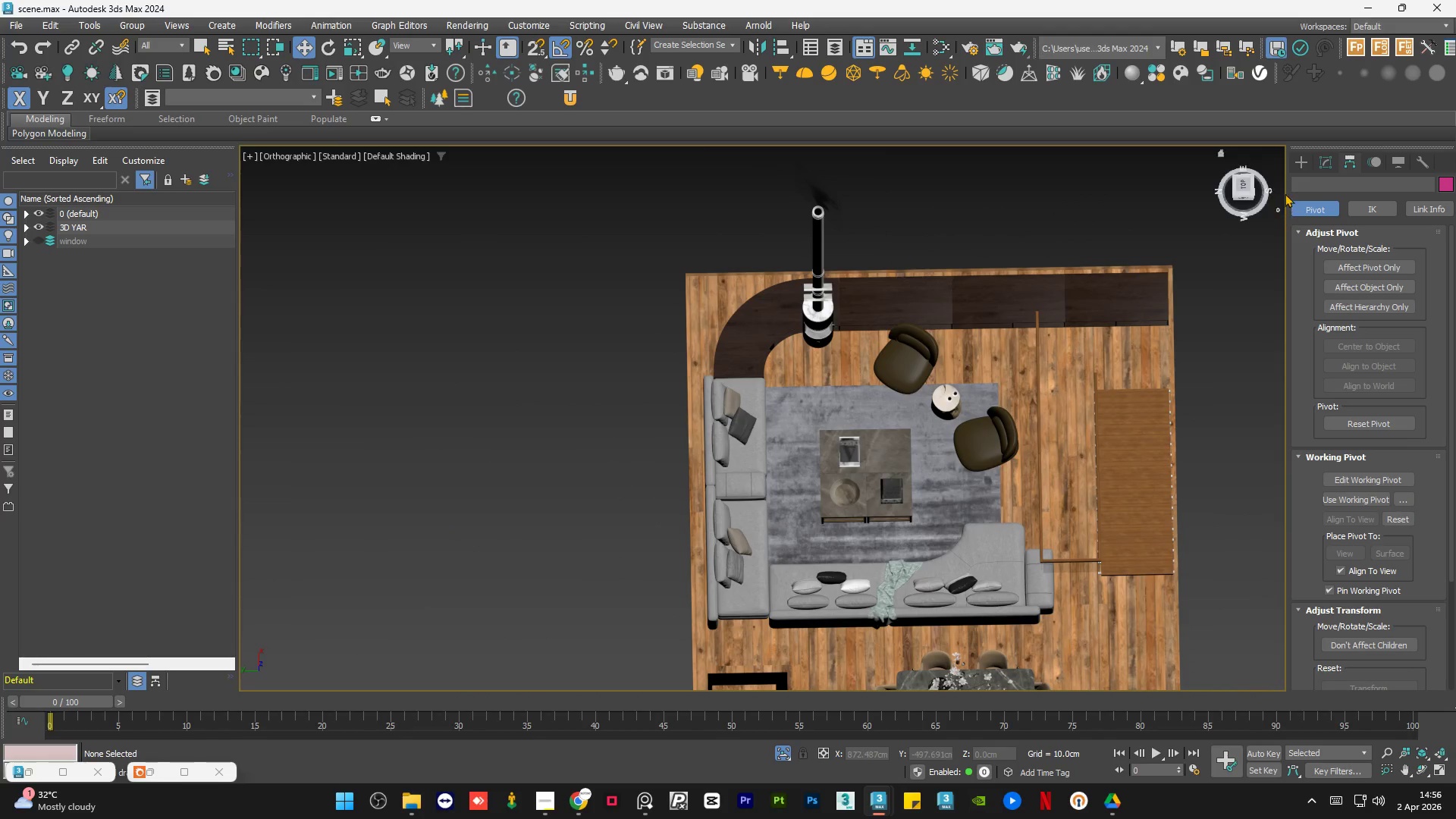 
left_click([1245, 189])
 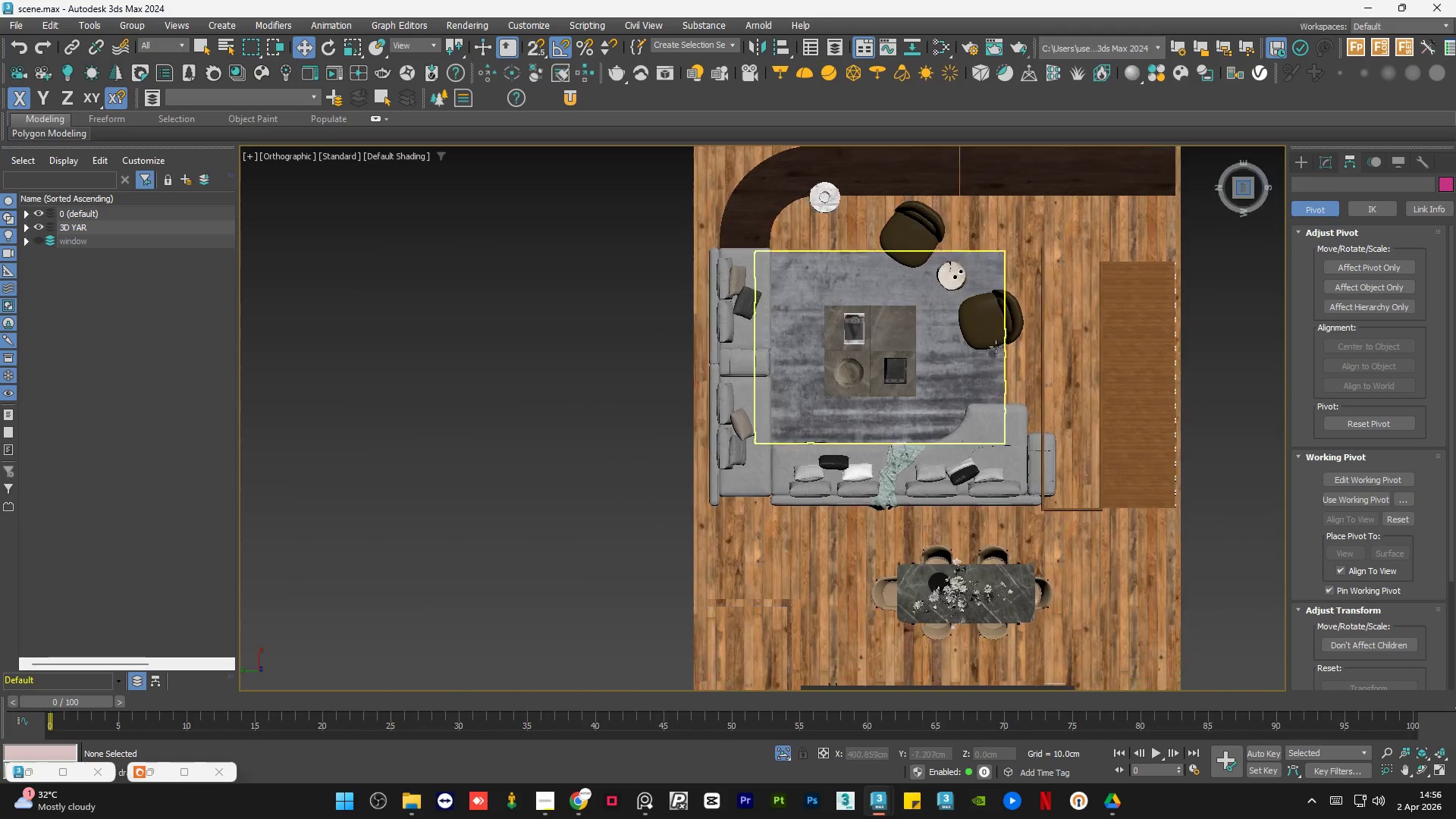 
left_click([1011, 301])
 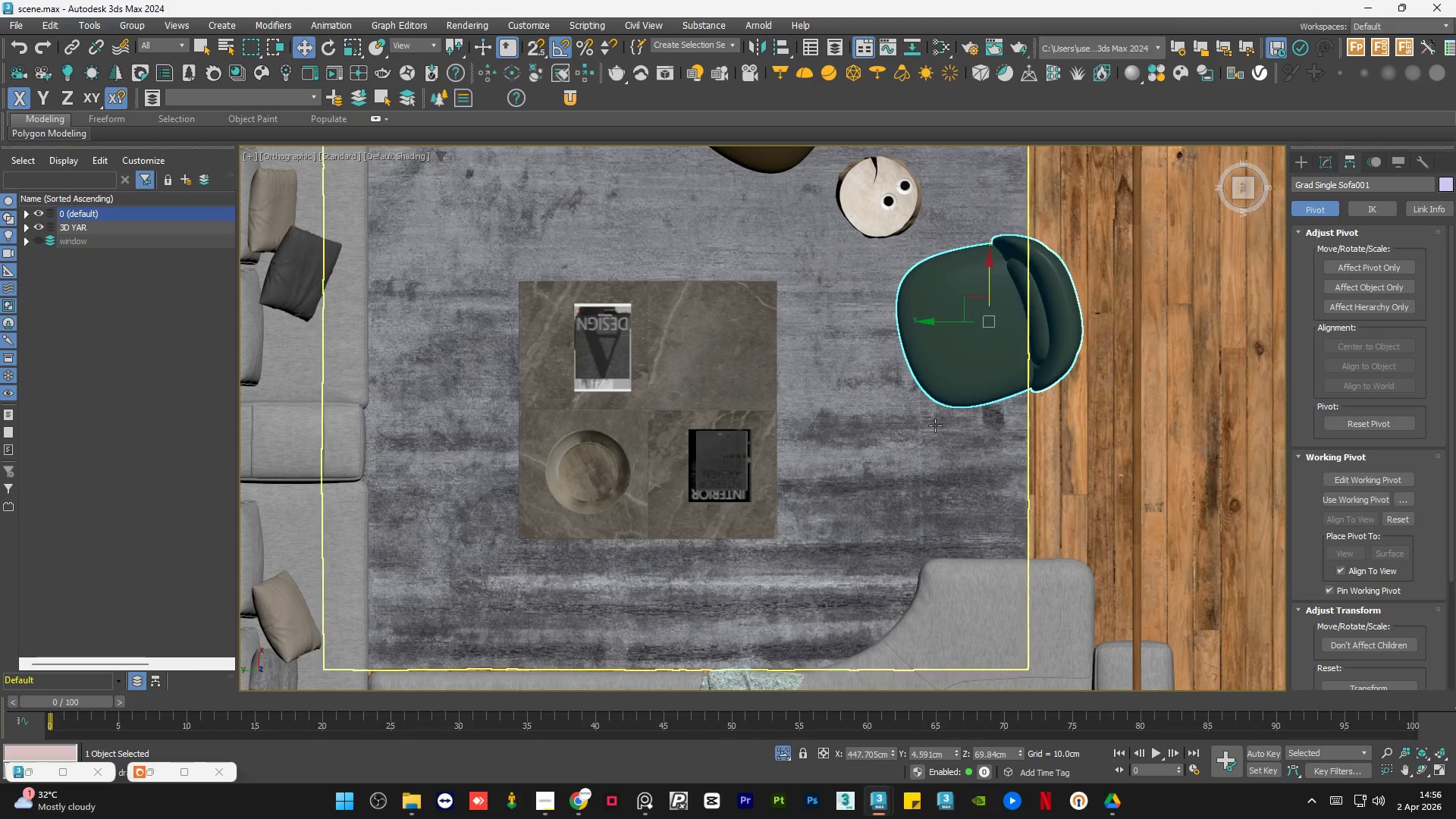 
scroll: coordinate [1015, 301], scroll_direction: up, amount: 3.0
 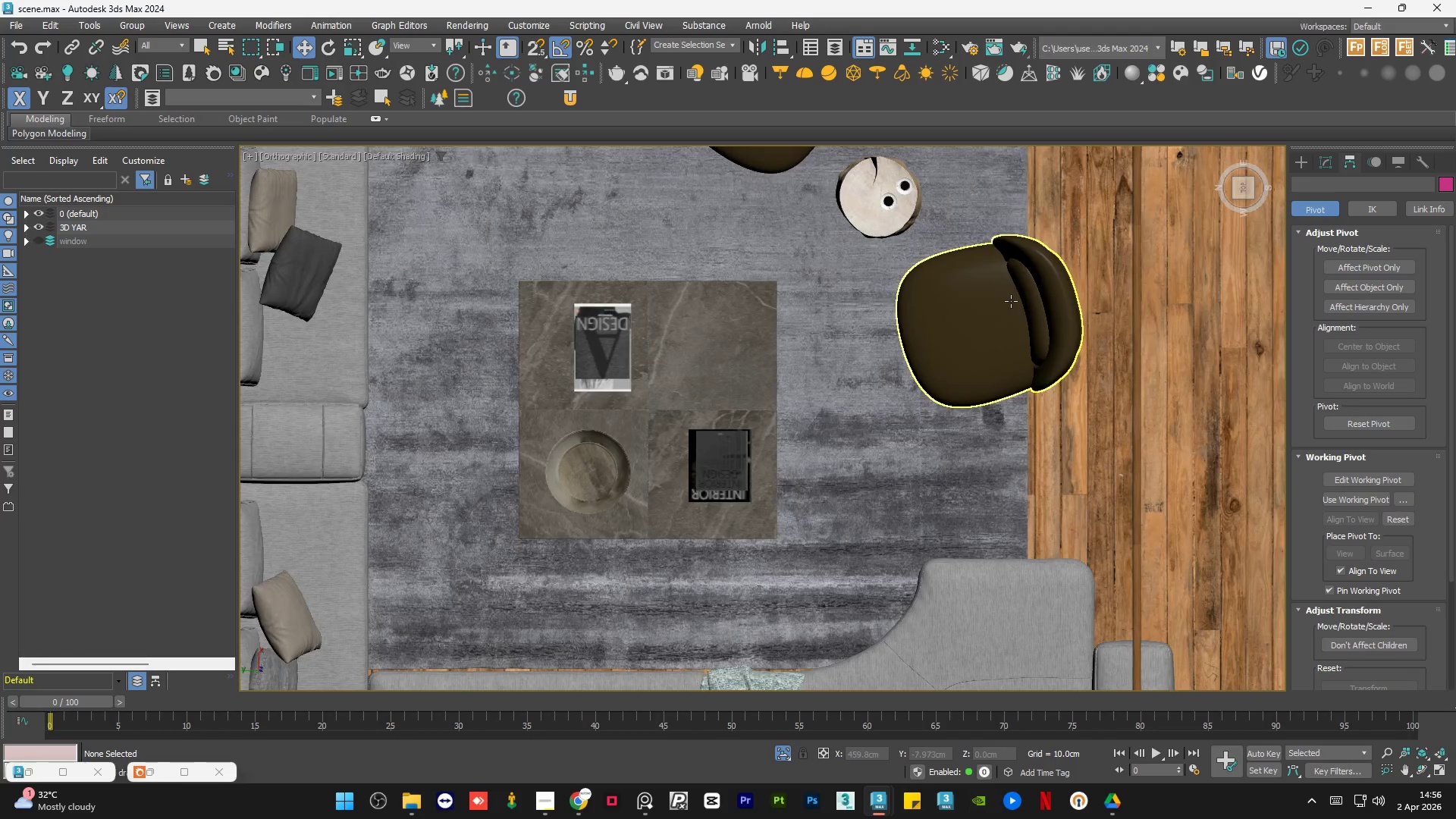 
scroll: coordinate [922, 435], scroll_direction: down, amount: 1.0
 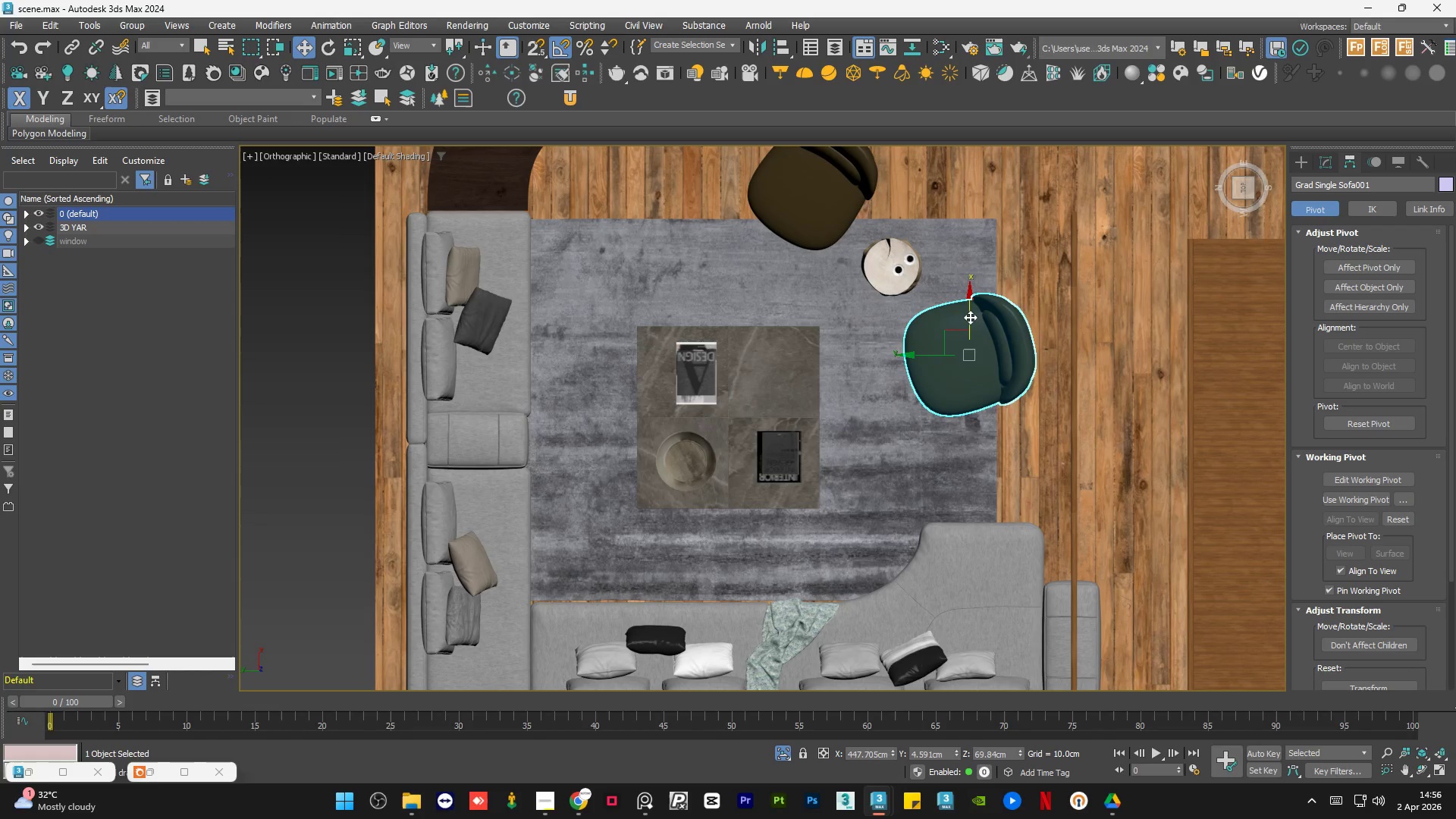 
left_click_drag(start_coordinate=[971, 316], to_coordinate=[975, 333])
 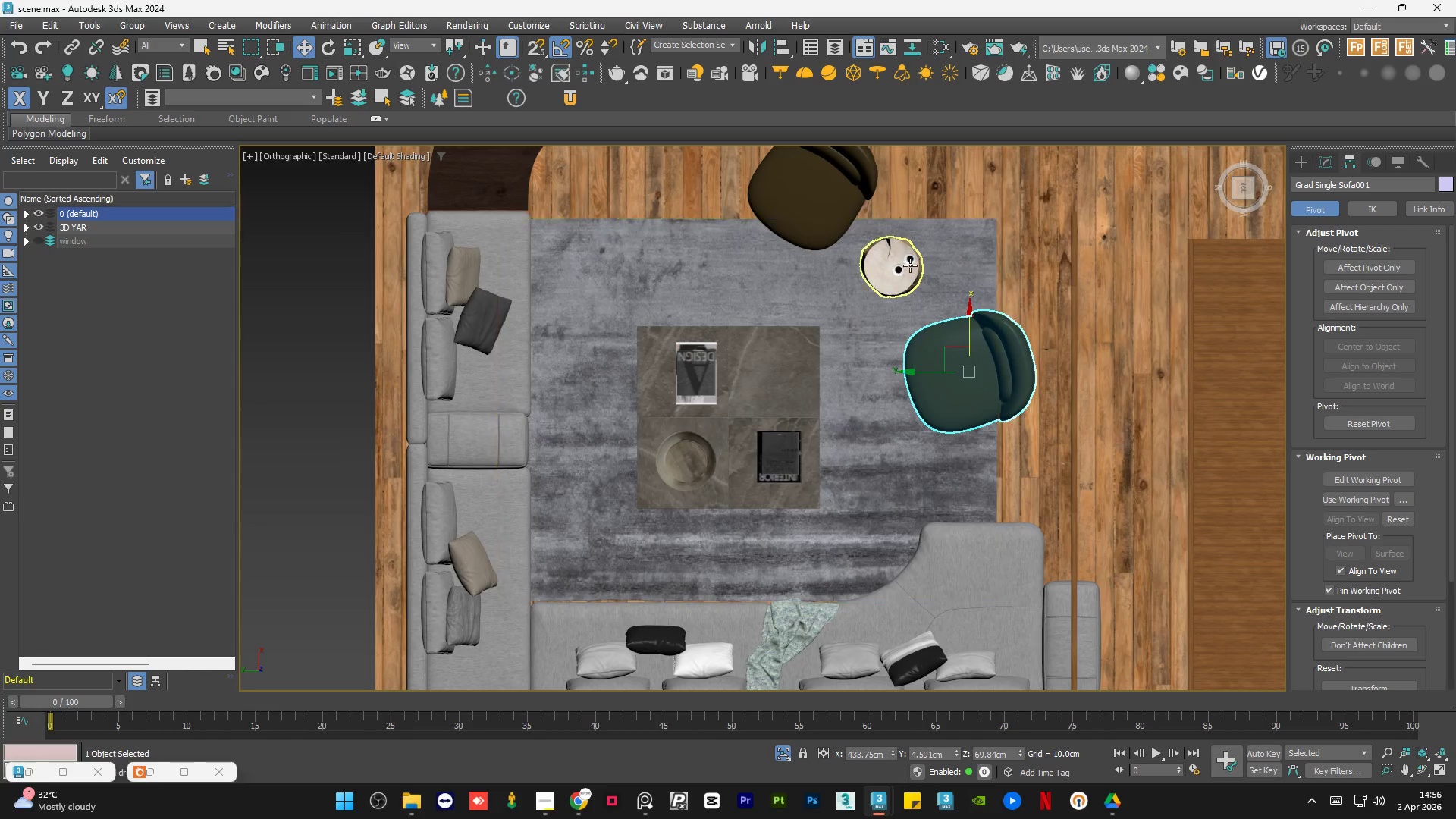 
left_click([910, 265])
 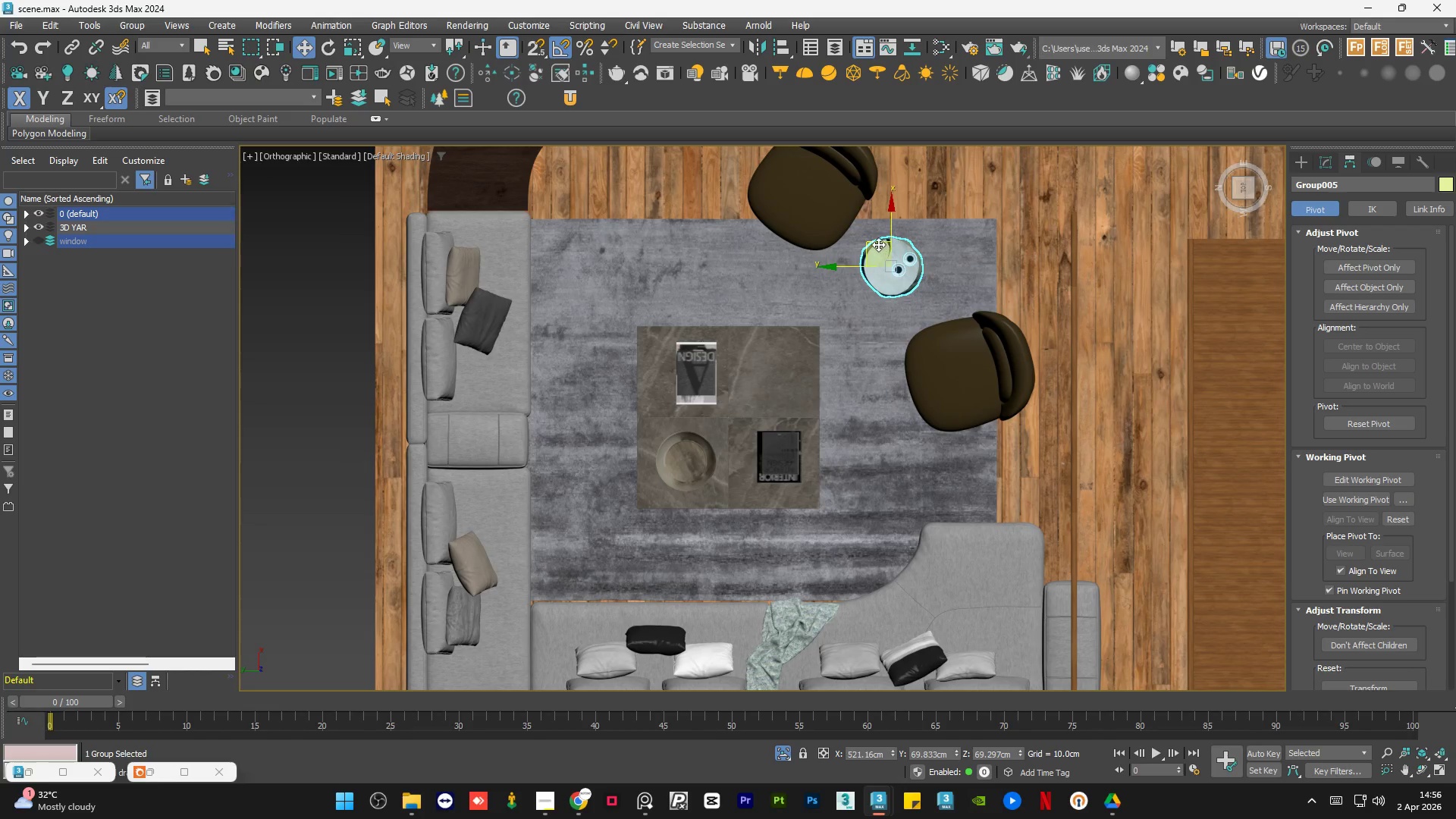 
left_click_drag(start_coordinate=[877, 244], to_coordinate=[891, 249])
 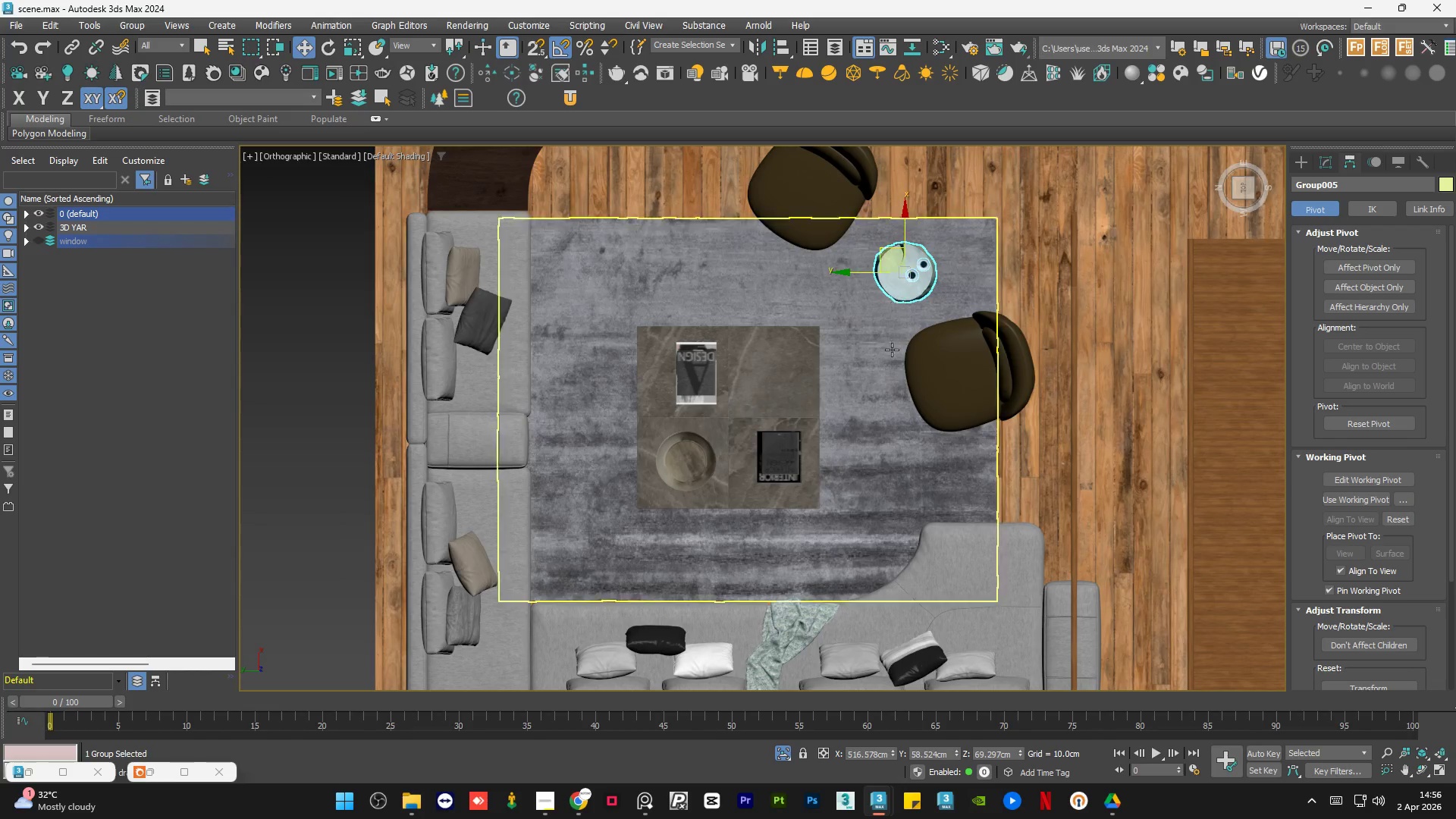 
left_click([849, 316])
 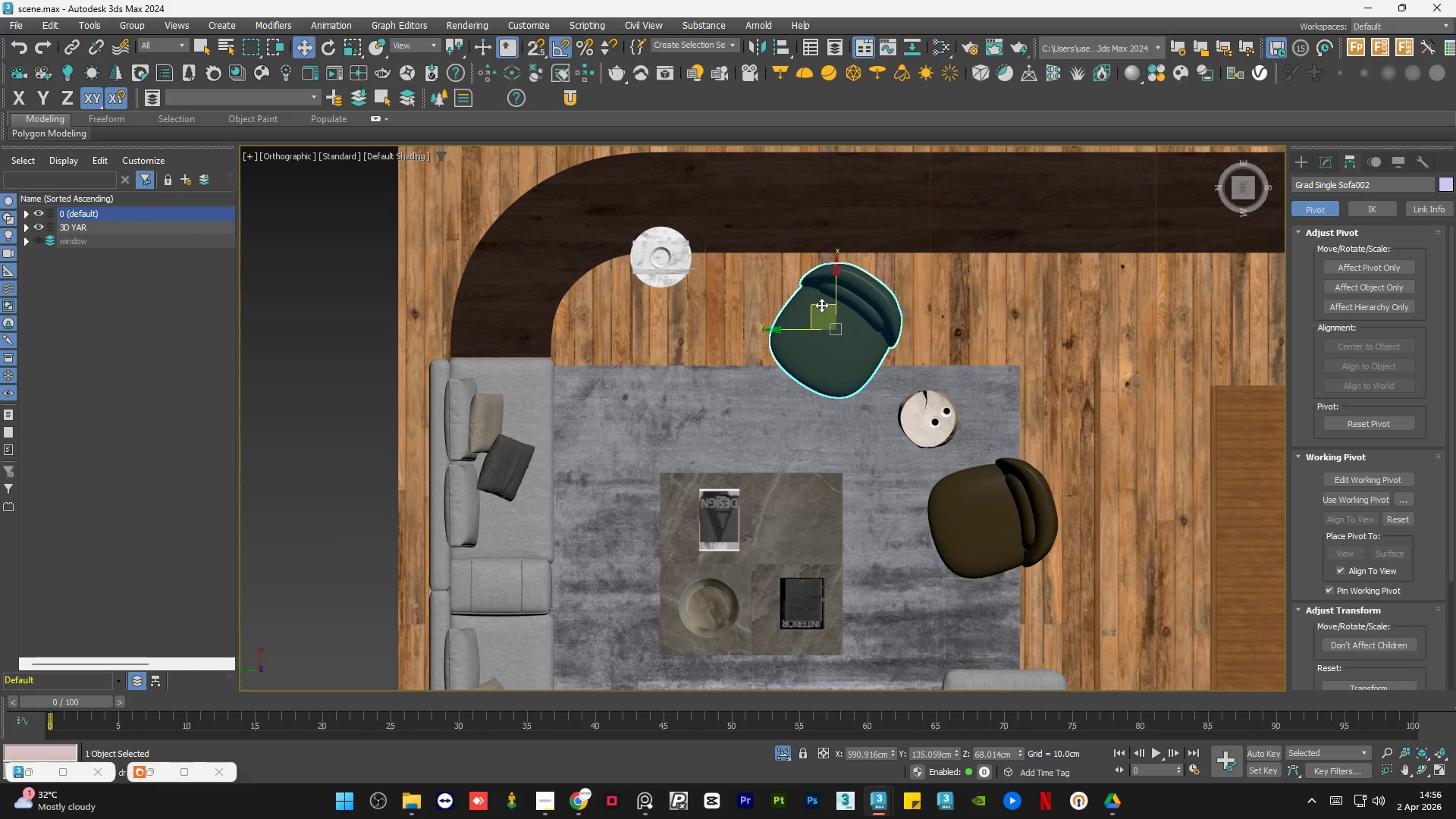 
scroll: coordinate [851, 302], scroll_direction: none, amount: 0.0
 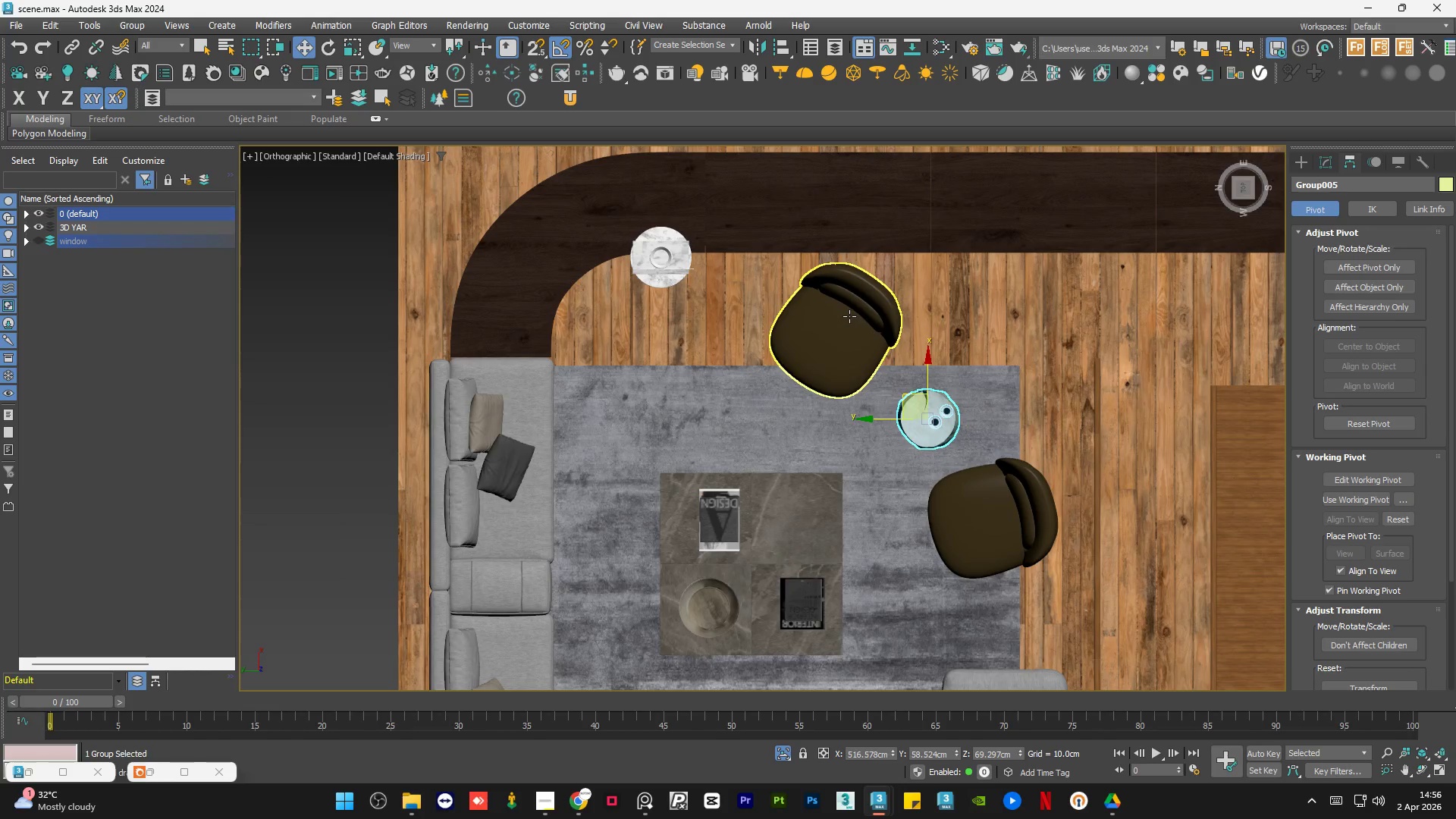 
left_click_drag(start_coordinate=[821, 305], to_coordinate=[823, 309])
 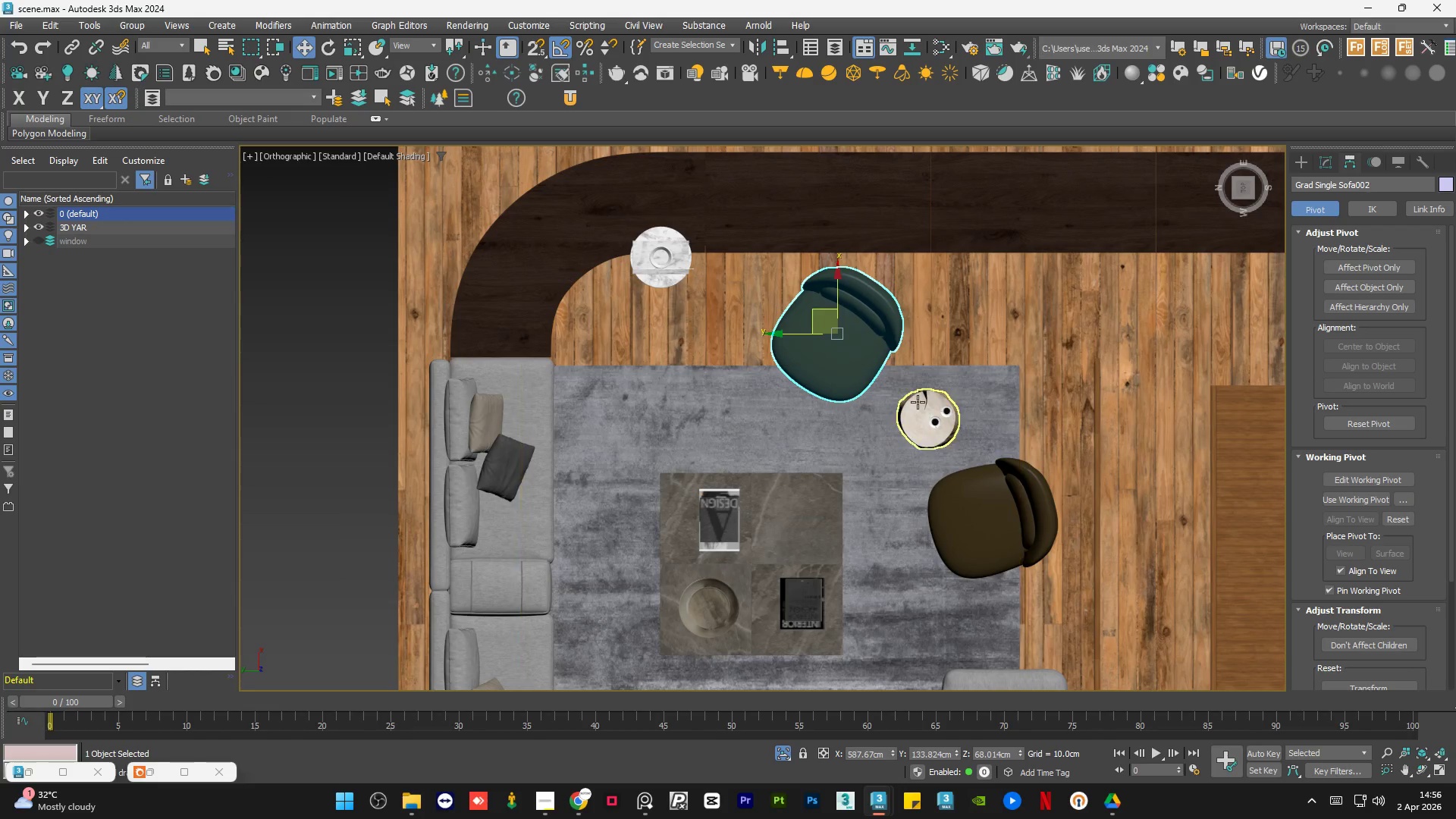 
left_click([921, 406])
 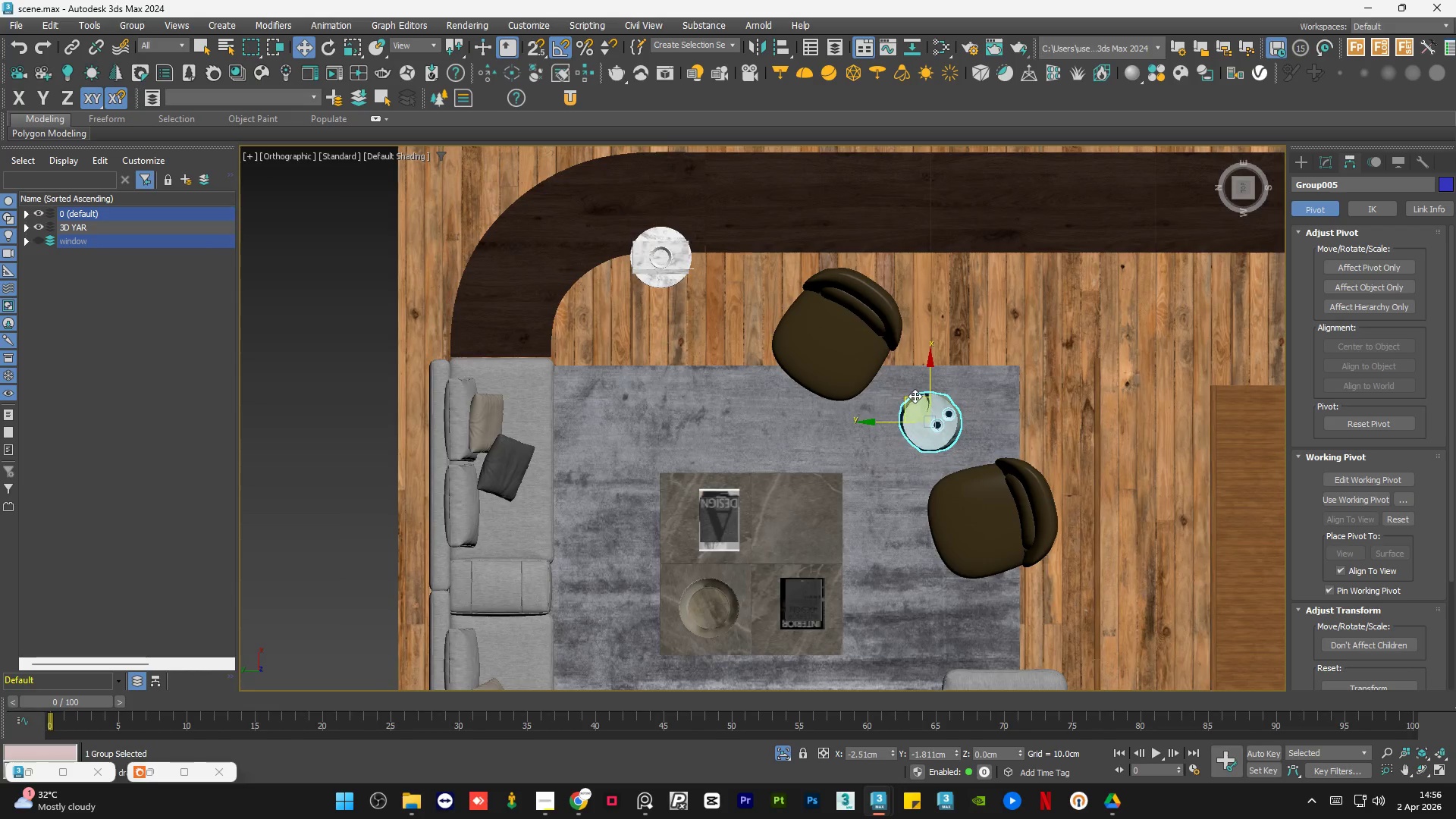 
hold_key(key=ControlLeft, duration=0.36)
 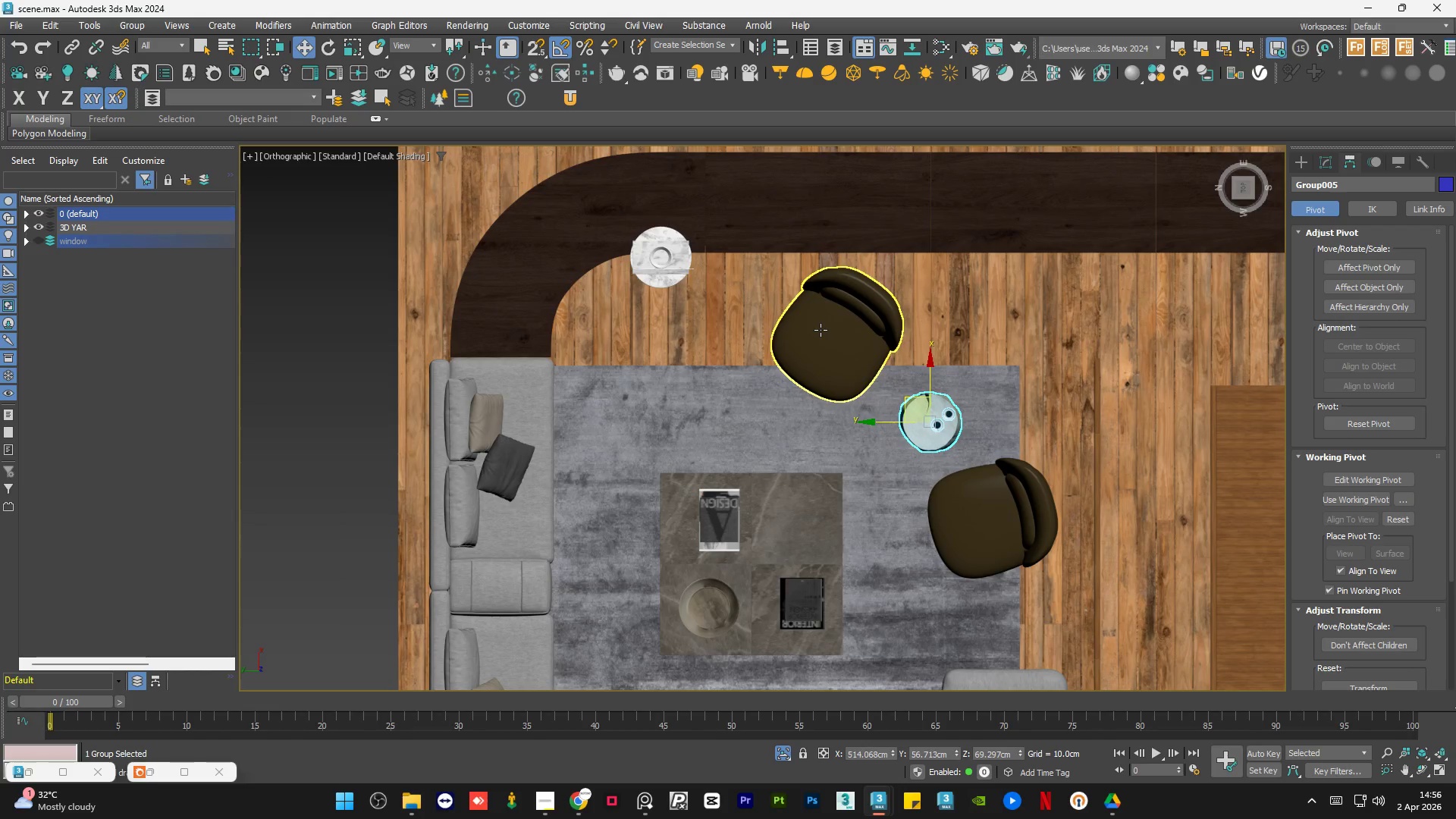 
key(Control+Z)
 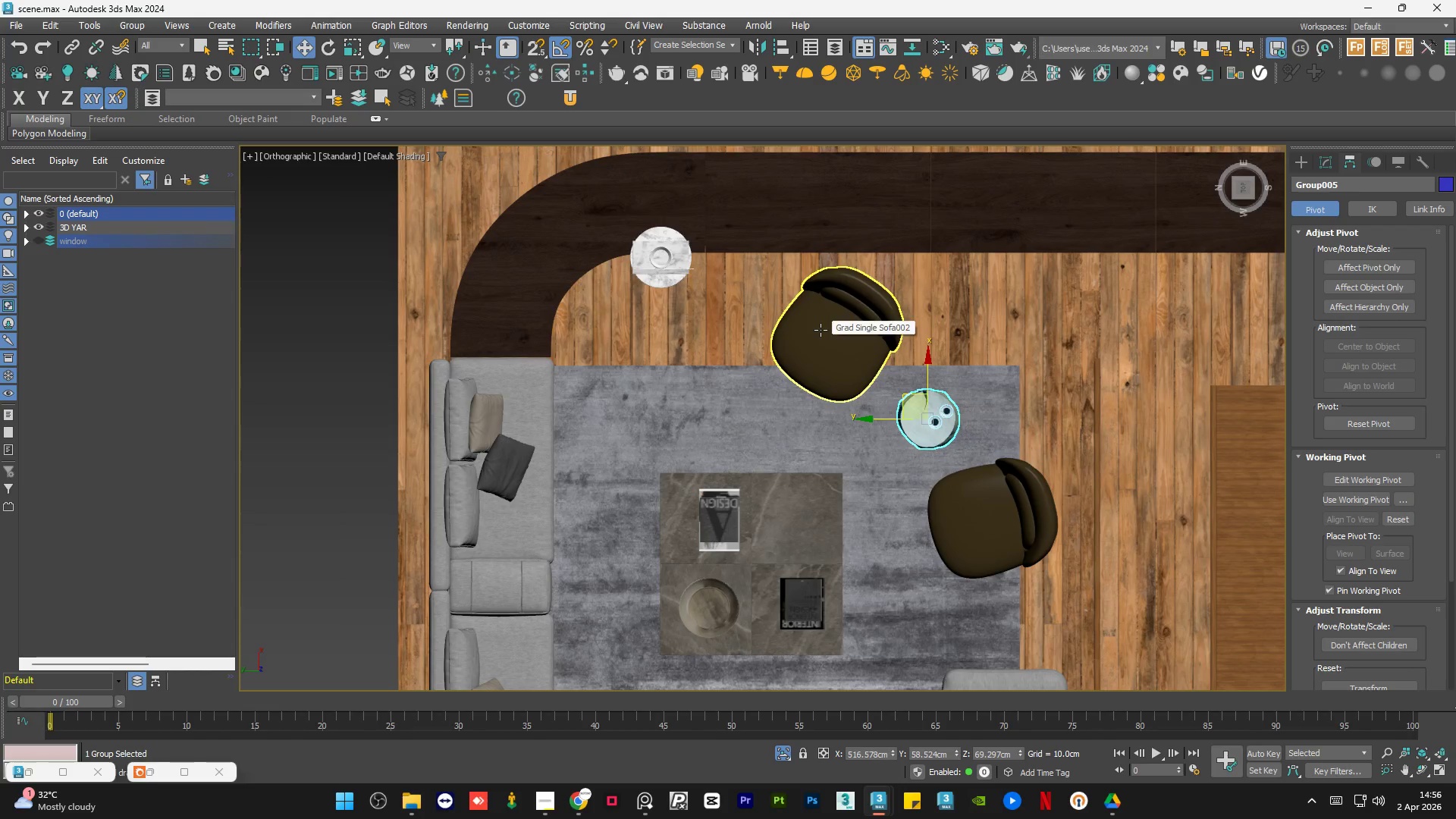 
key(Control+Z)
 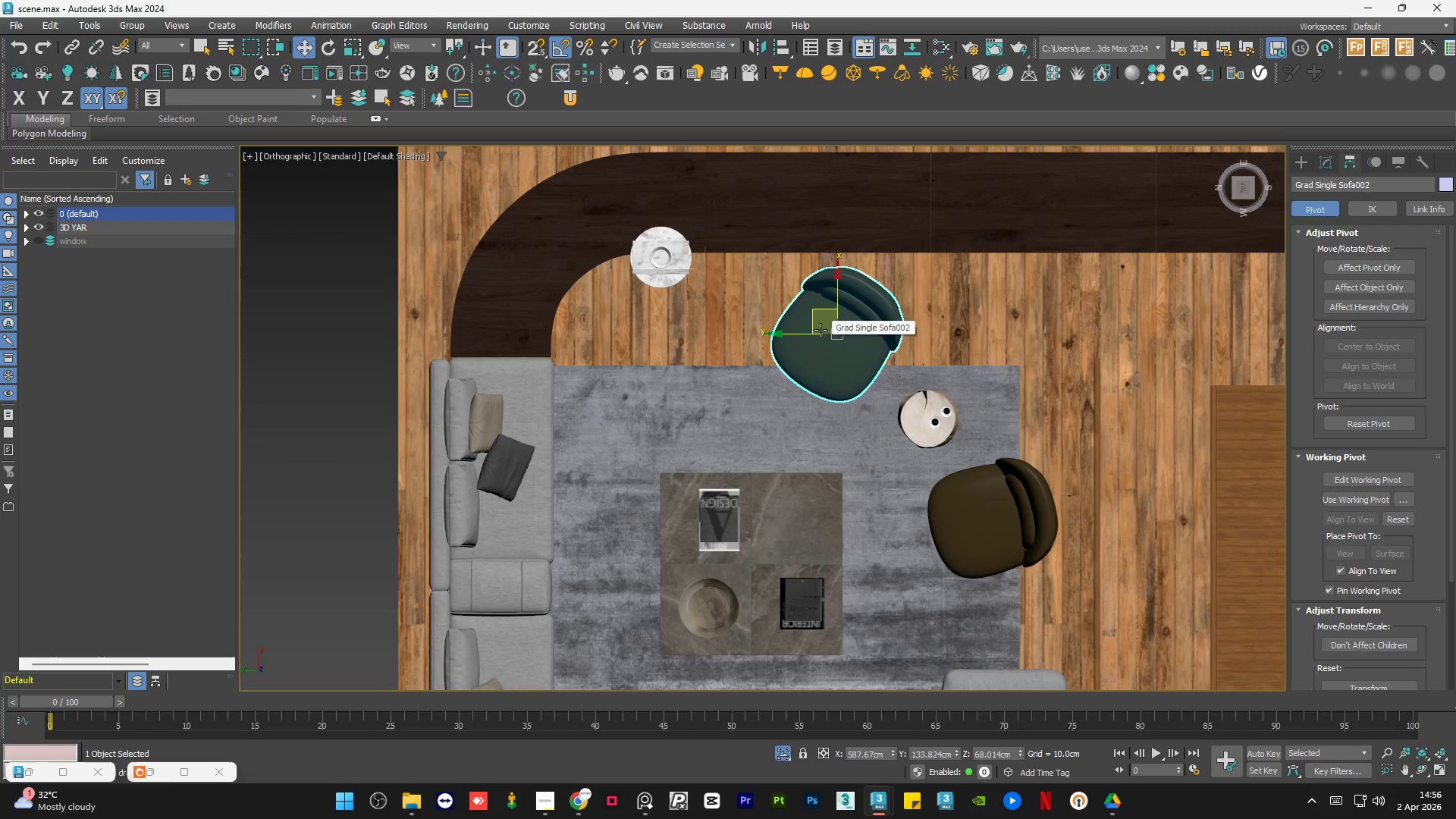 
key(Control+Z)
 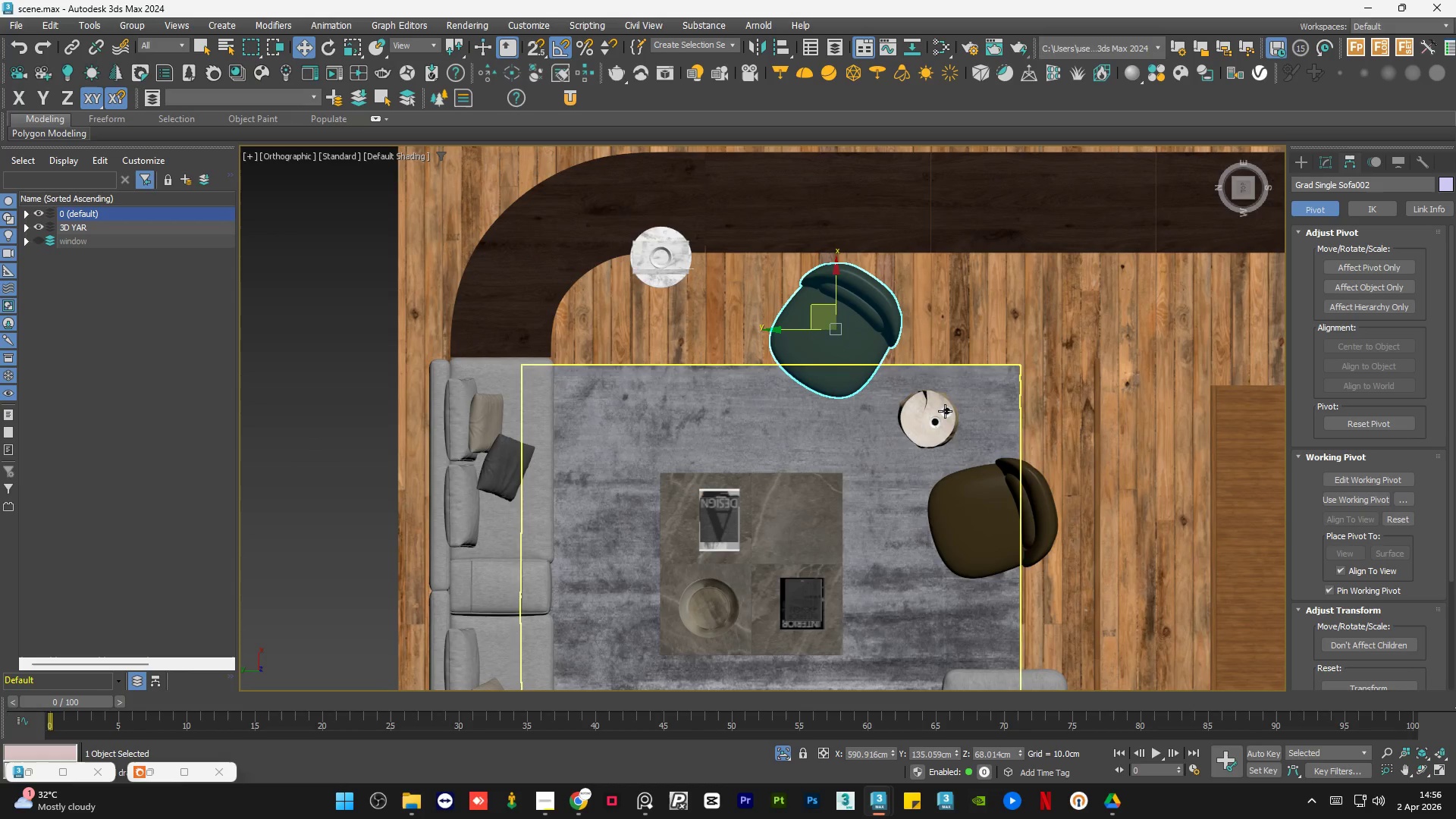 
left_click([945, 411])
 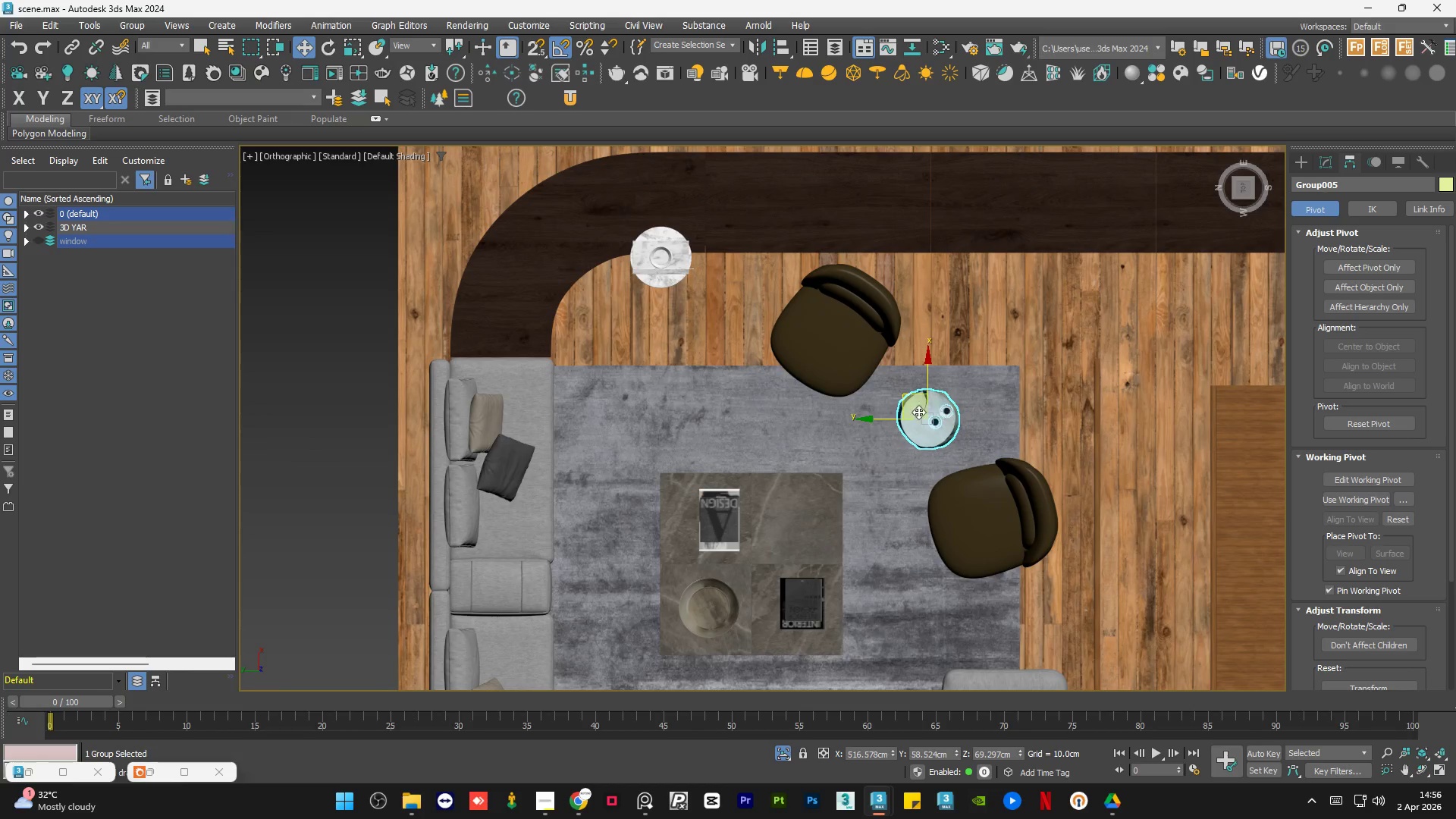 
hold_key(key=AltLeft, duration=1.5)
 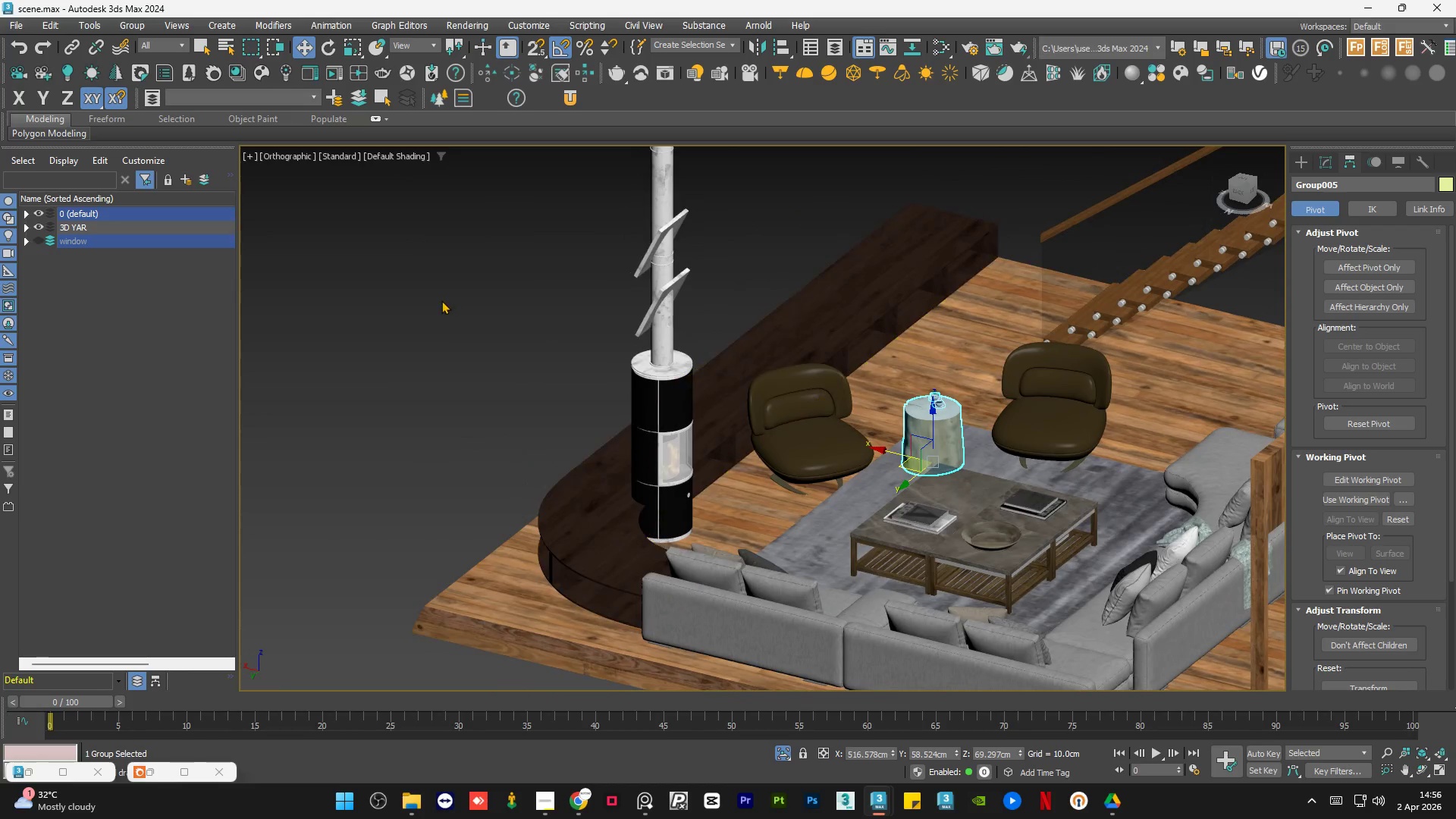 
left_click([442, 300])
 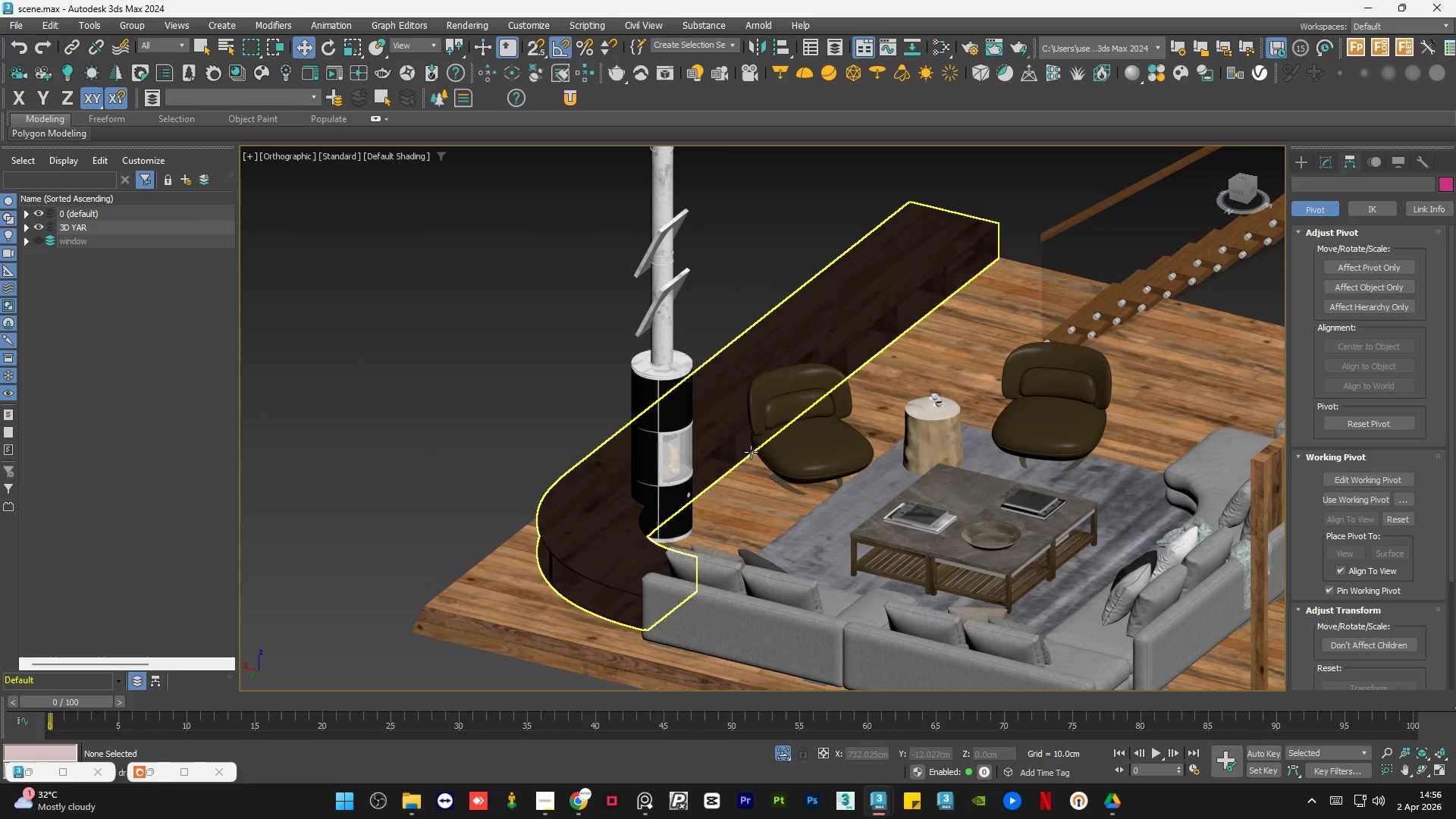 
hold_key(key=AltLeft, duration=1.24)
 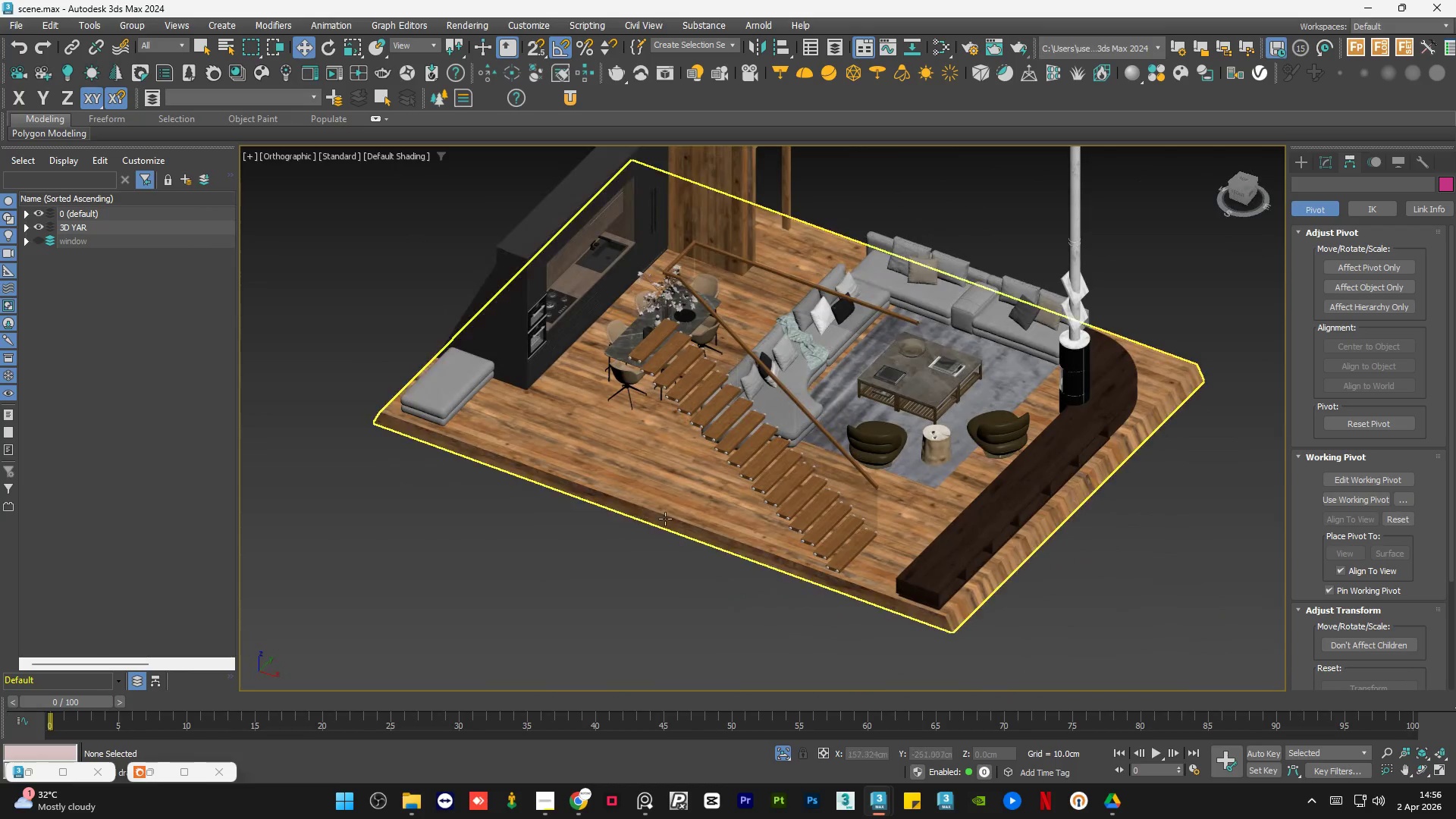 
scroll: coordinate [774, 464], scroll_direction: down, amount: 2.0
 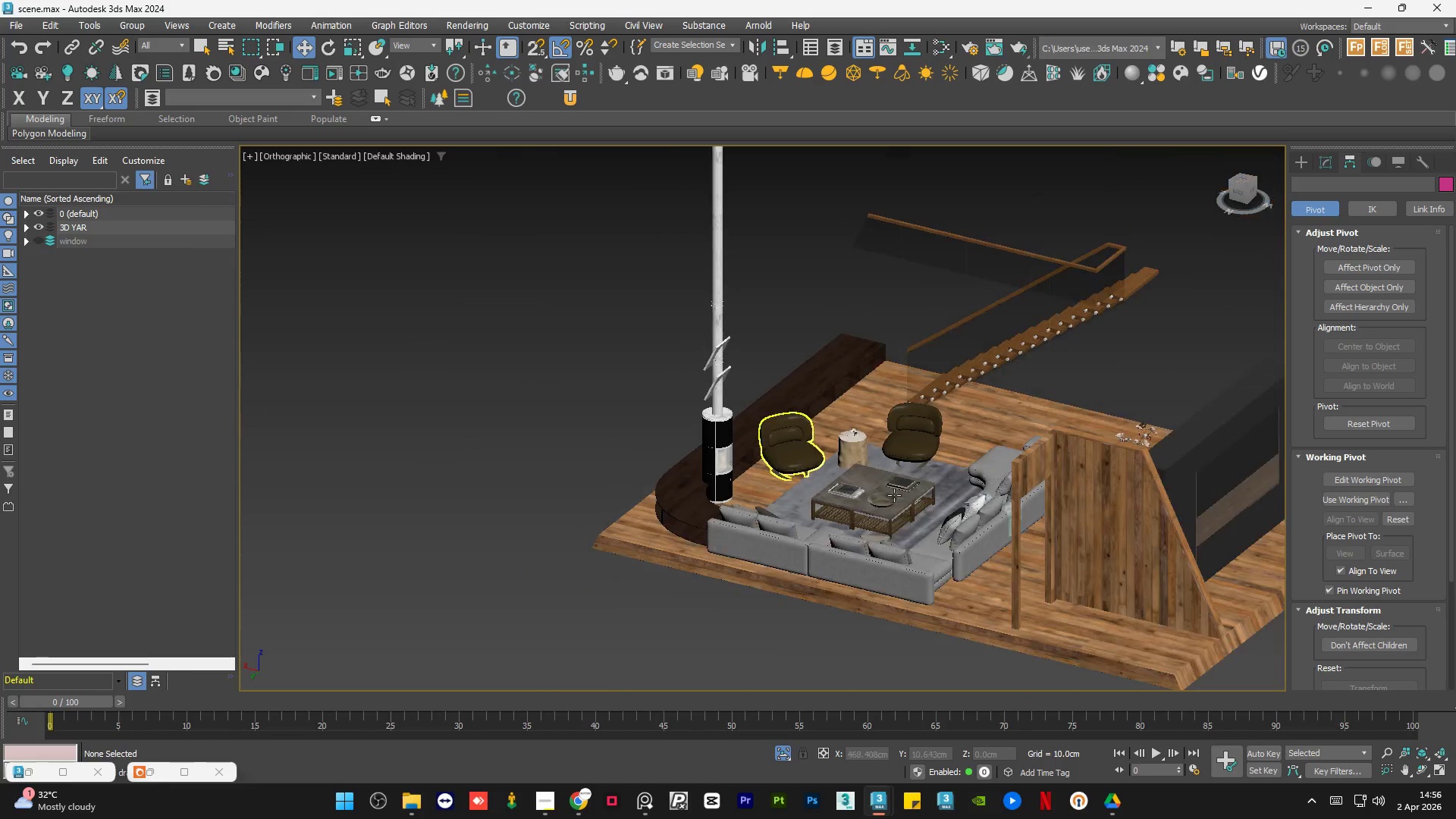 
hold_key(key=AltLeft, duration=1.5)
 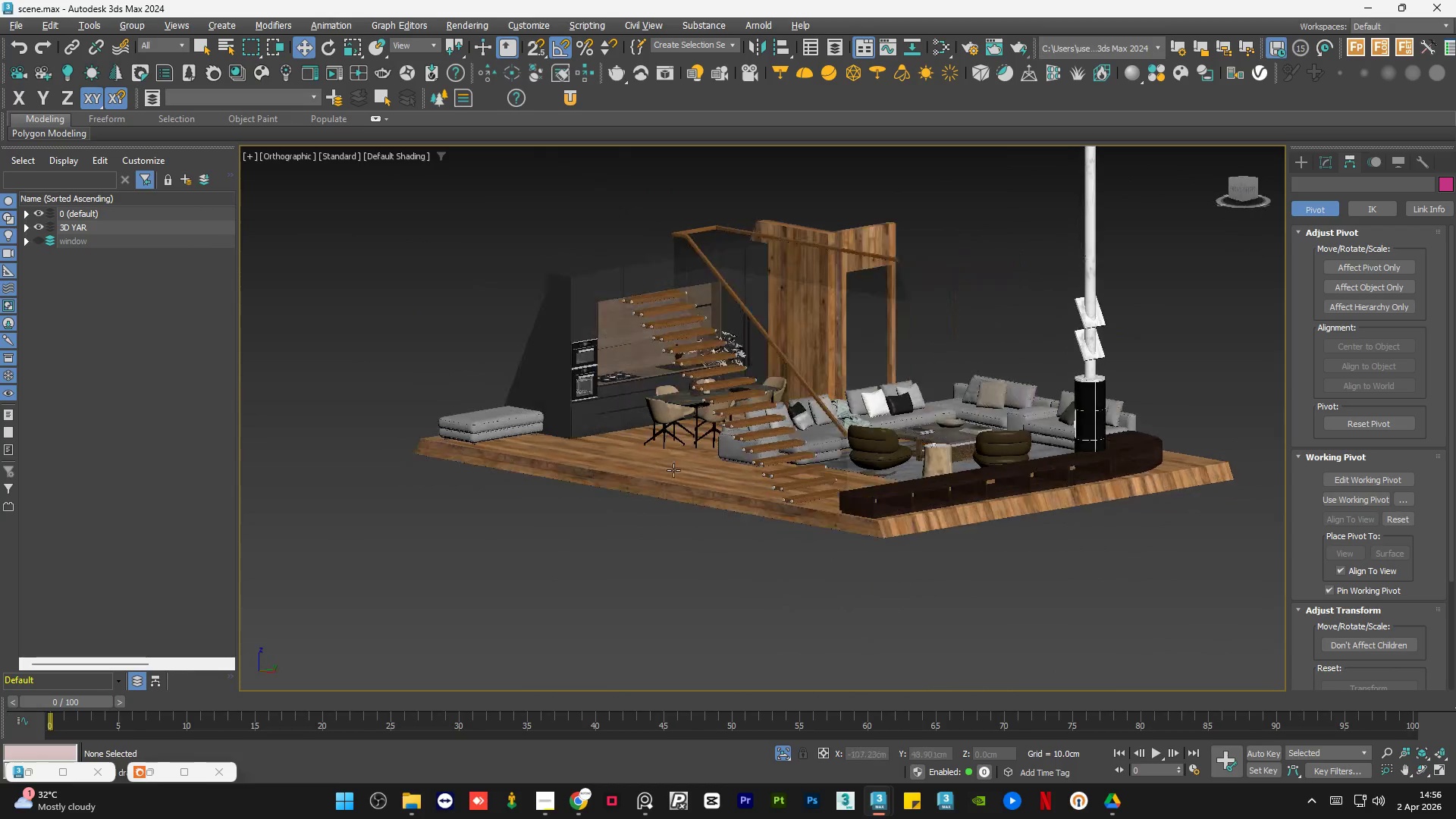 
hold_key(key=AltLeft, duration=1.52)
 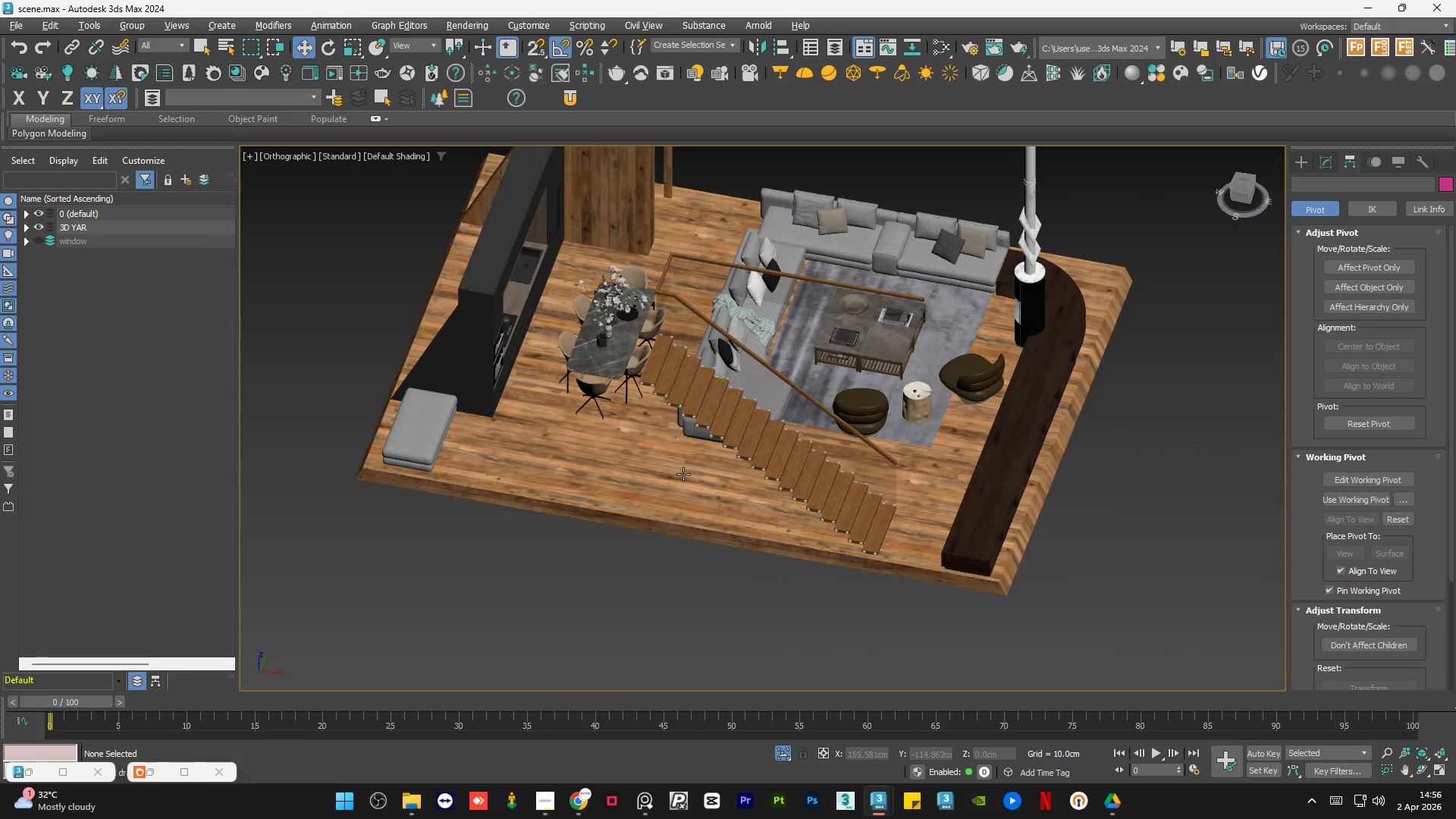 
key(Alt+AltLeft)
 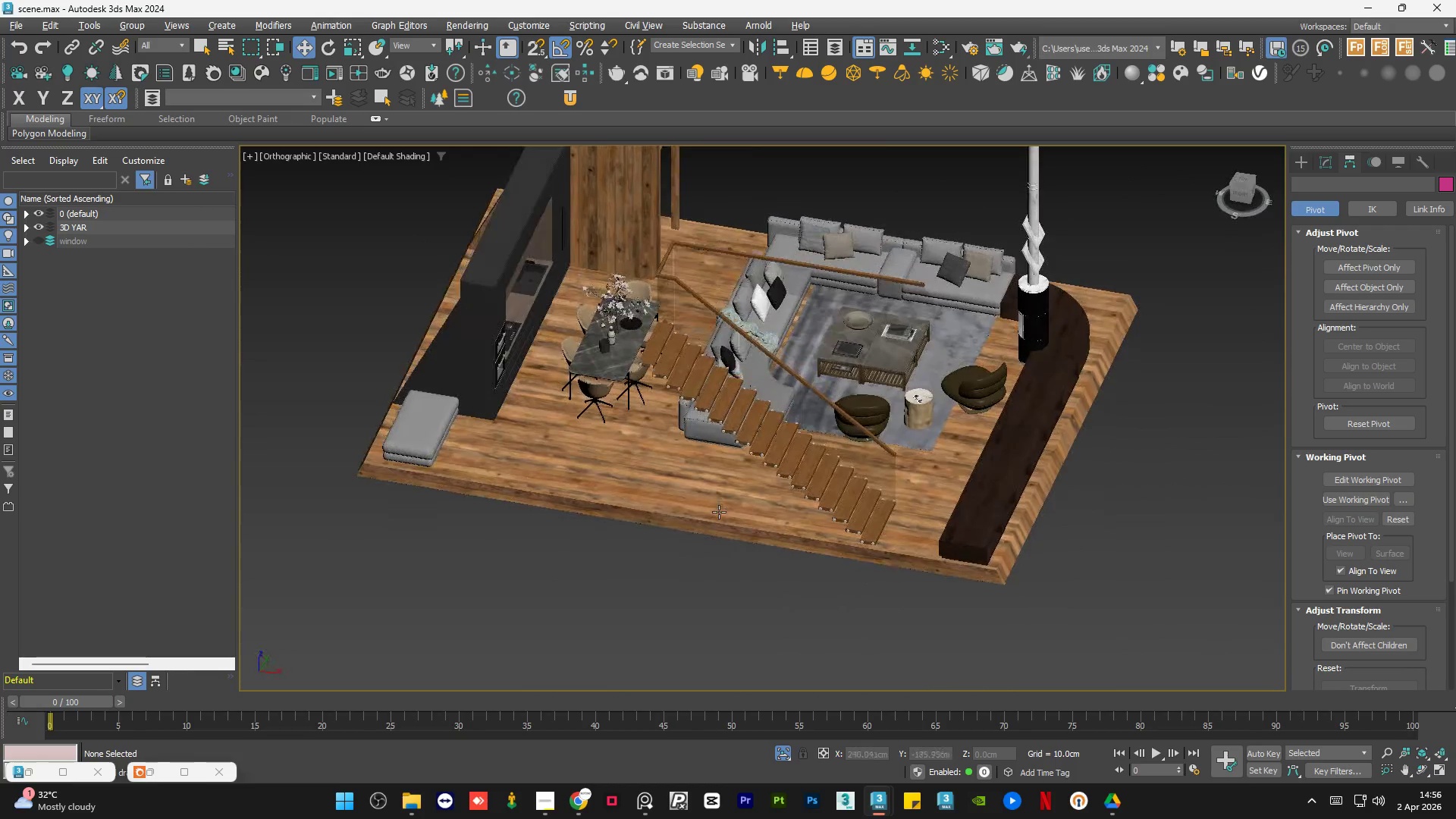 
key(Alt+AltLeft)
 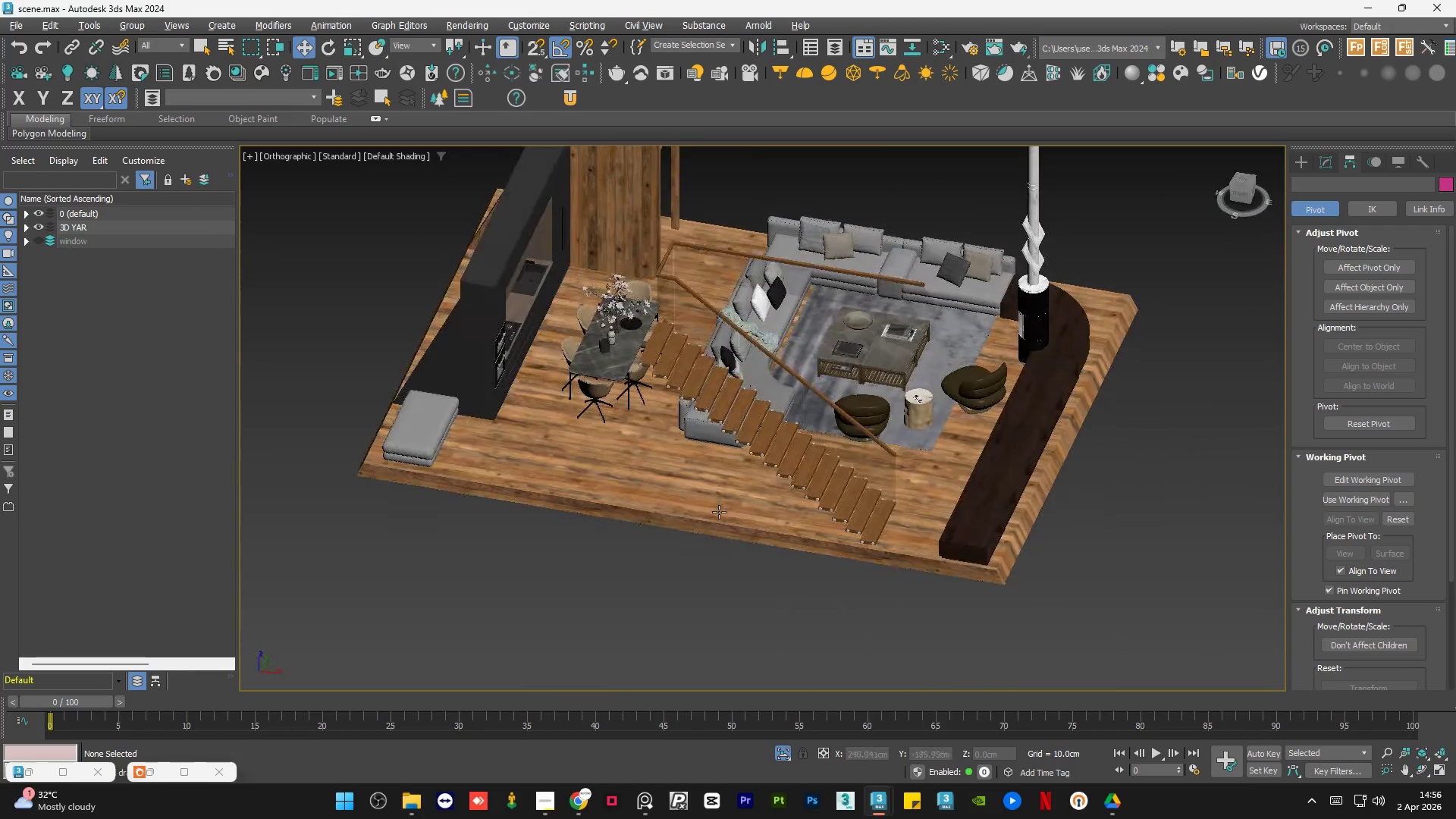 
key(Alt+AltLeft)
 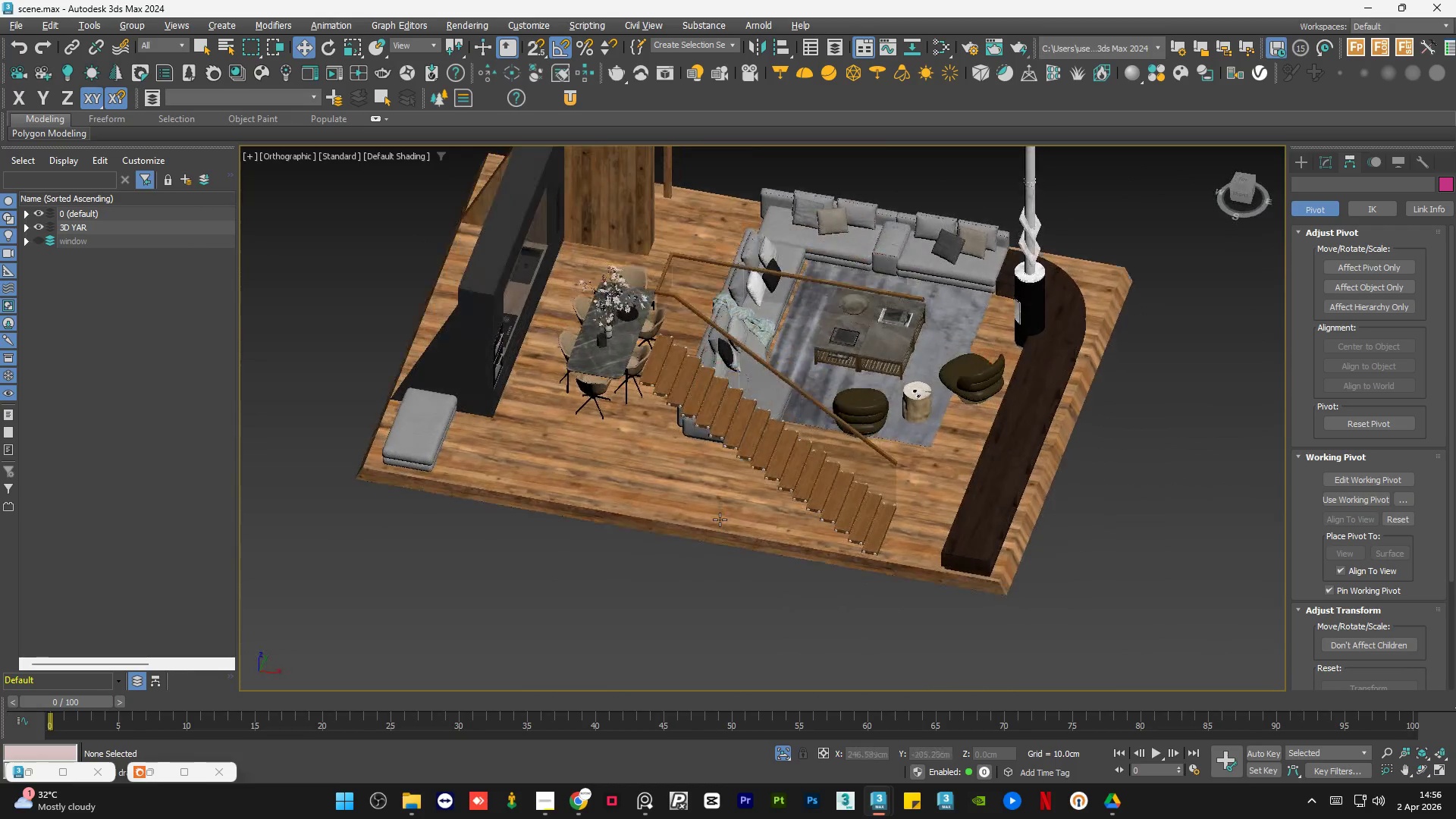 
key(Alt+AltLeft)
 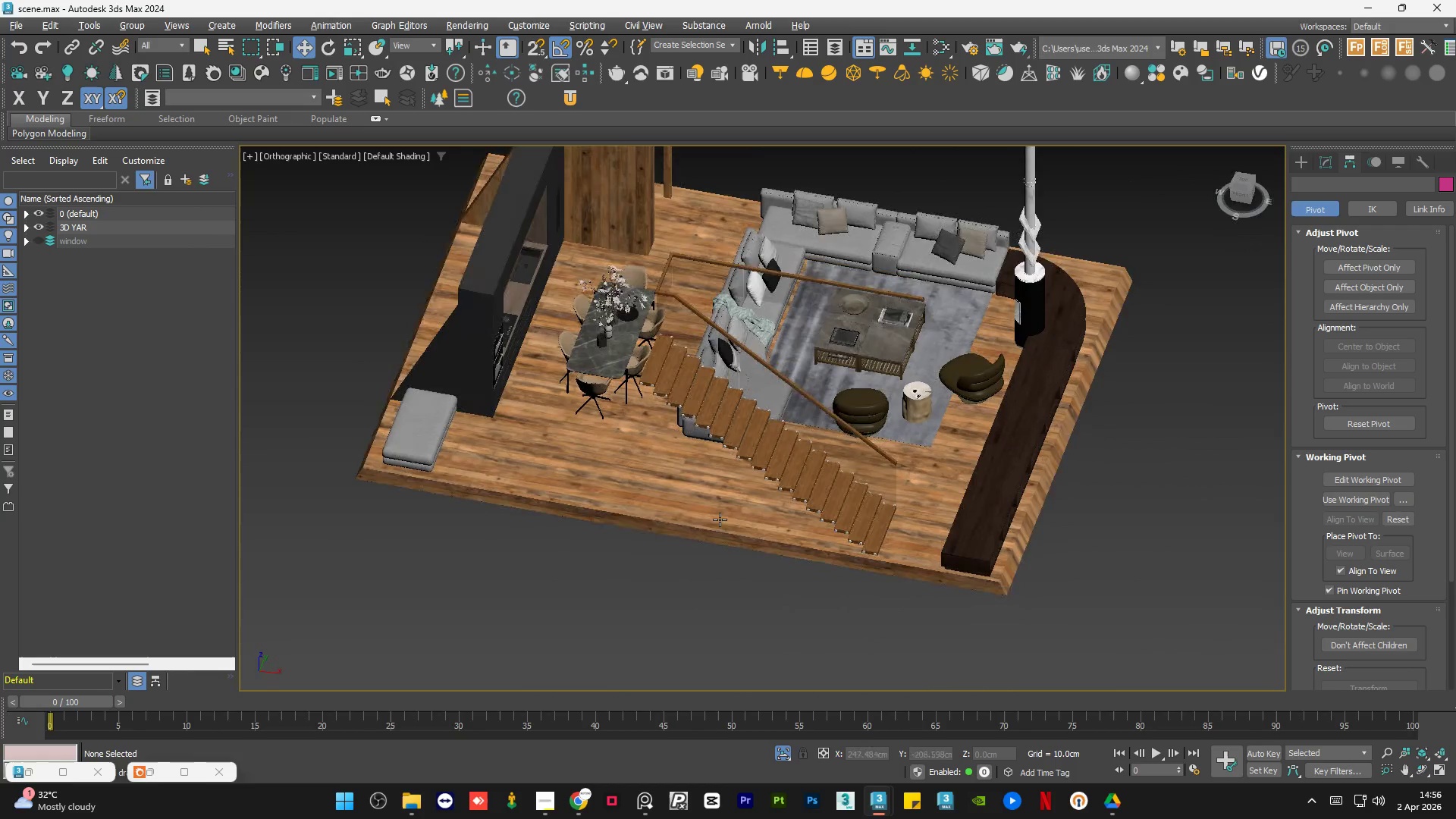 
key(Alt+AltLeft)
 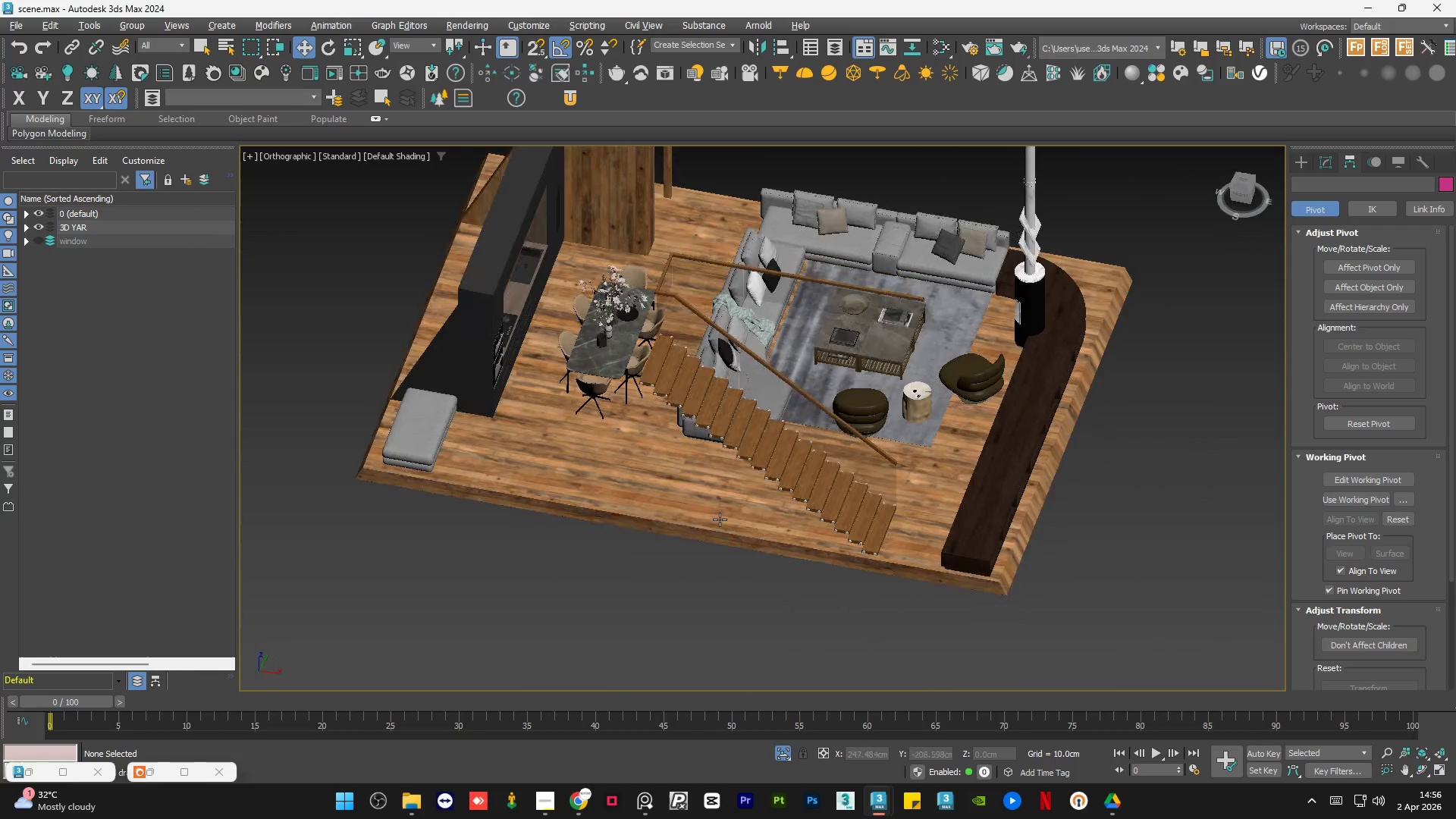 
key(Alt+AltLeft)
 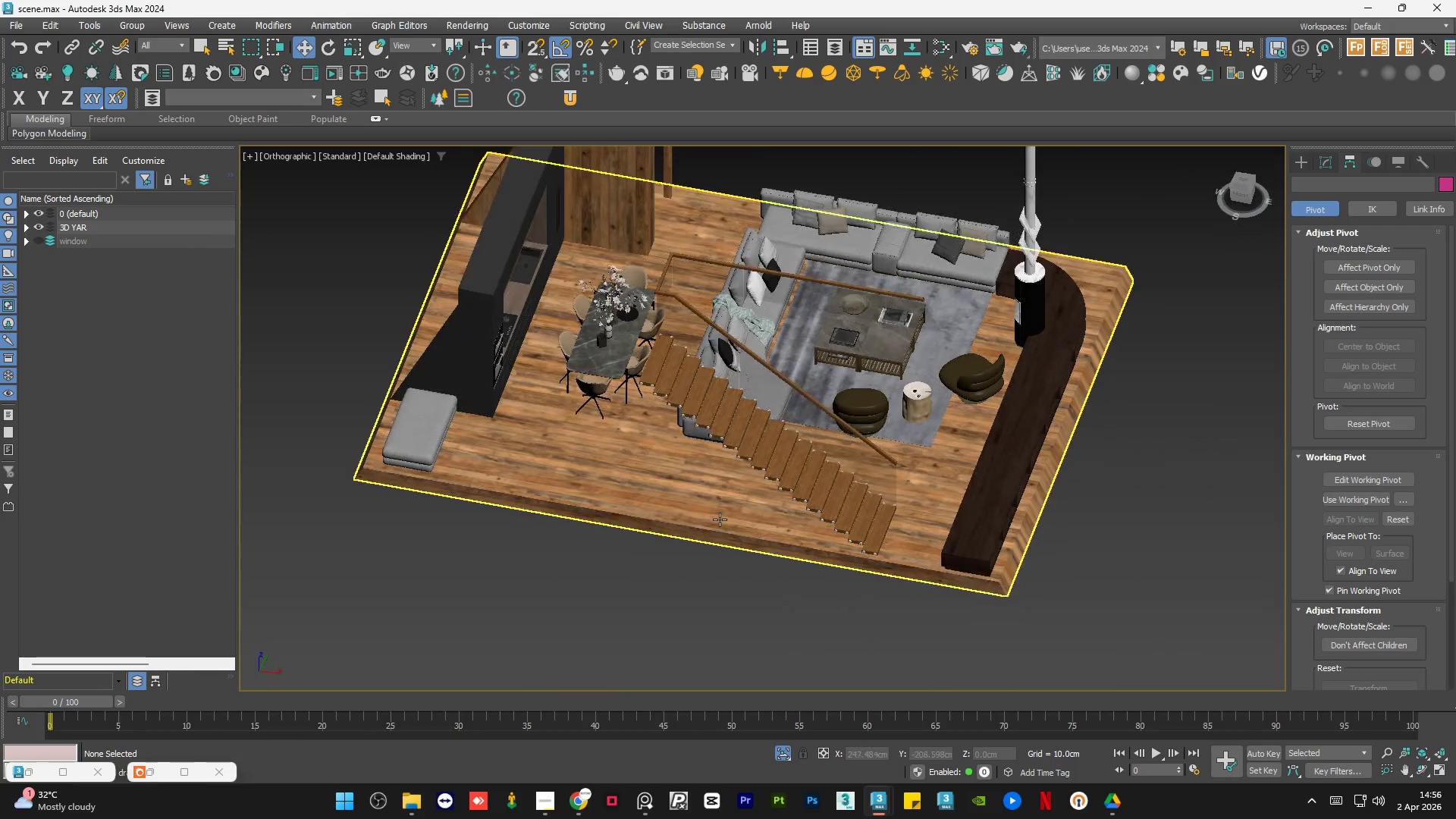 
key(Alt+AltLeft)
 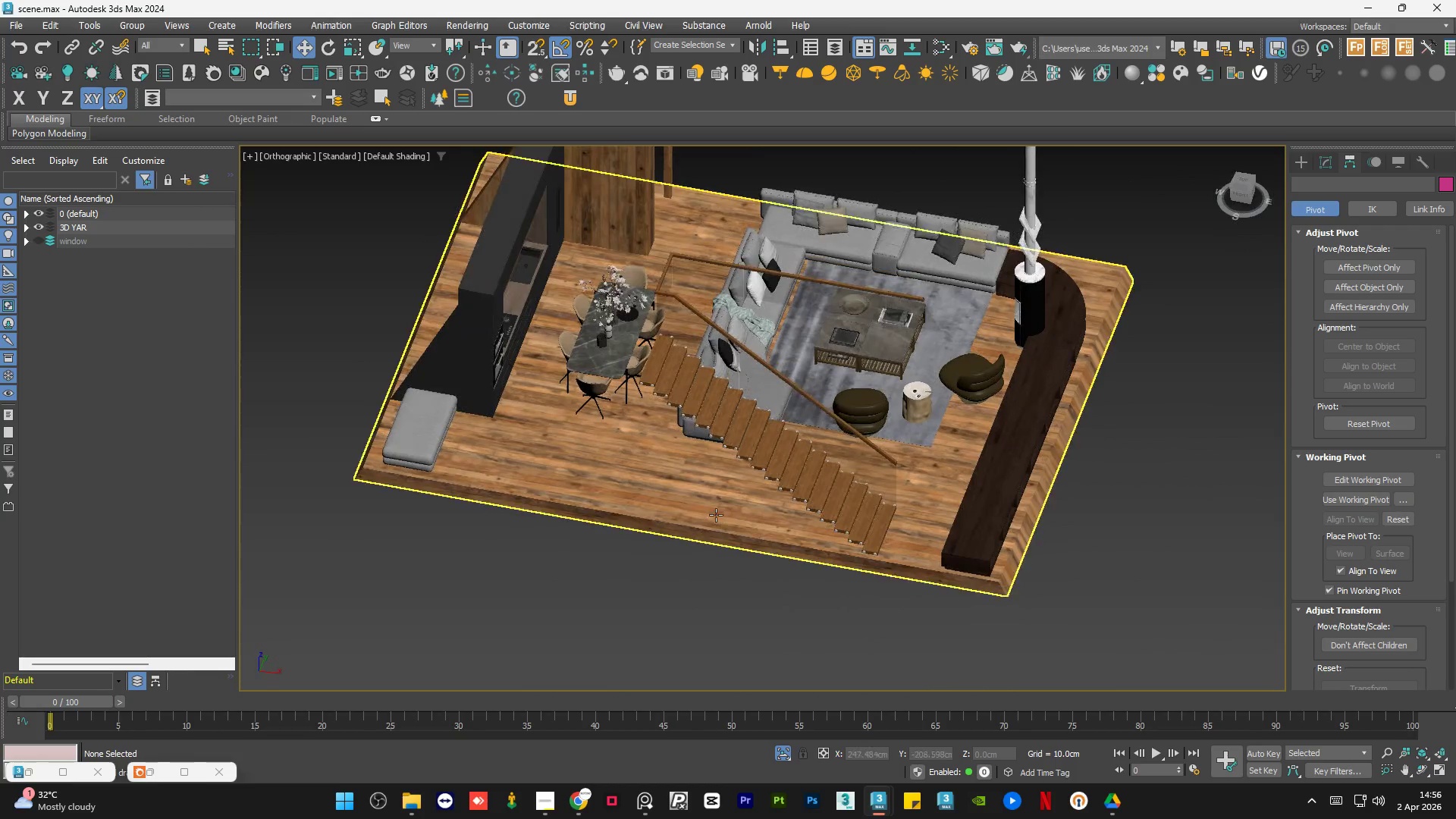 
hold_key(key=AltLeft, duration=1.52)
 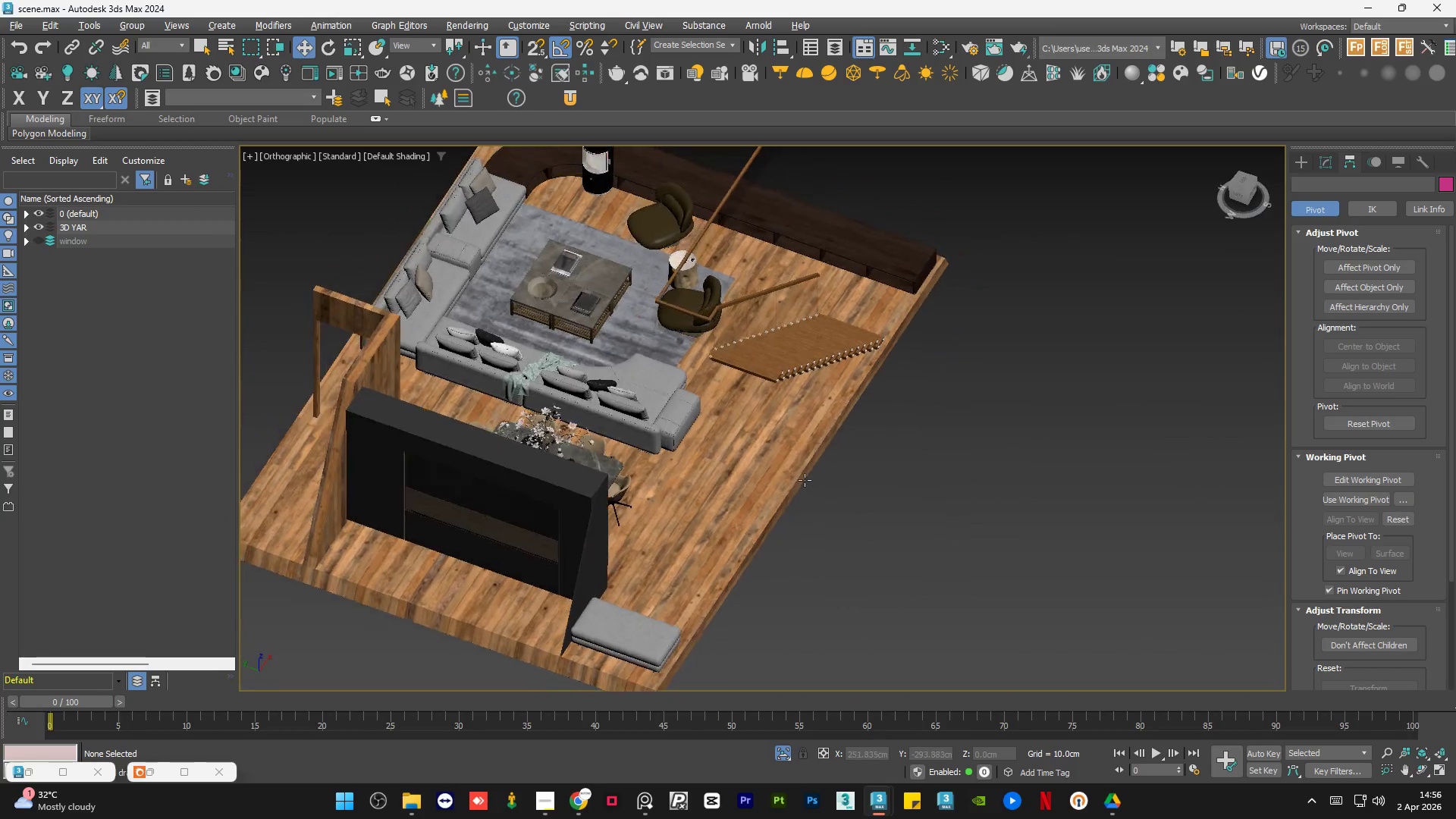 
hold_key(key=AltLeft, duration=1.5)
 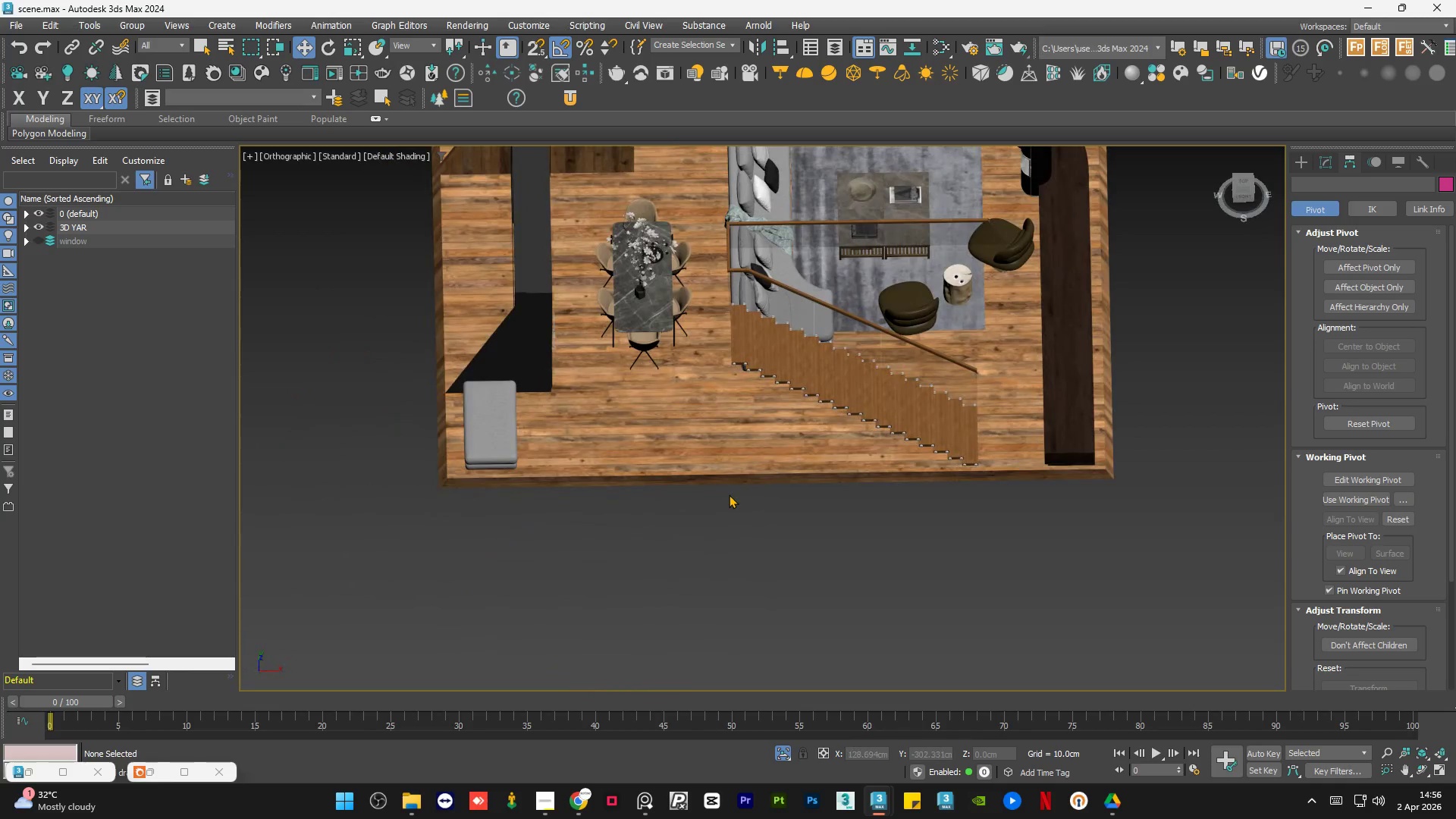 
key(Alt+AltLeft)
 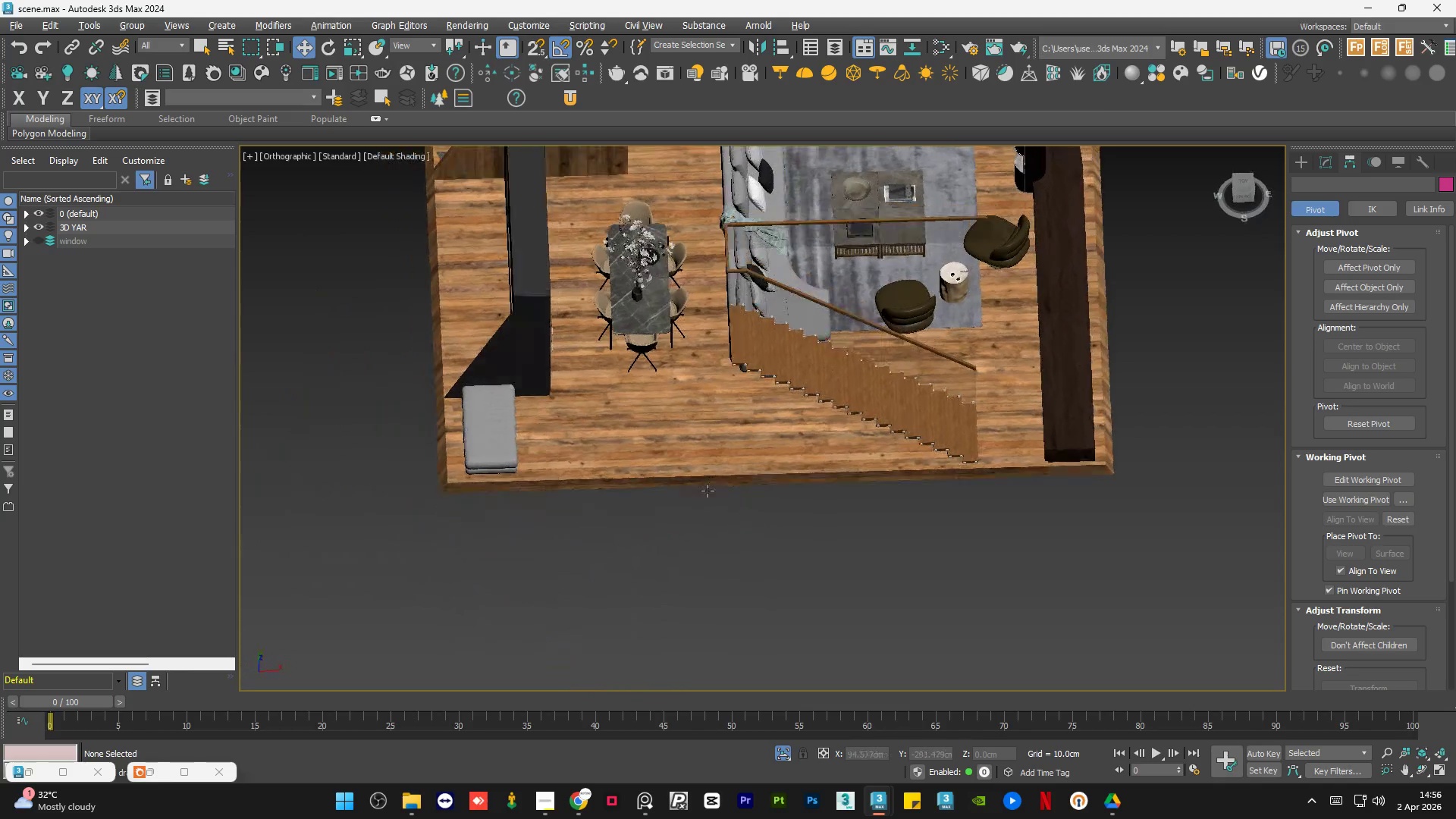 
key(Alt+AltLeft)
 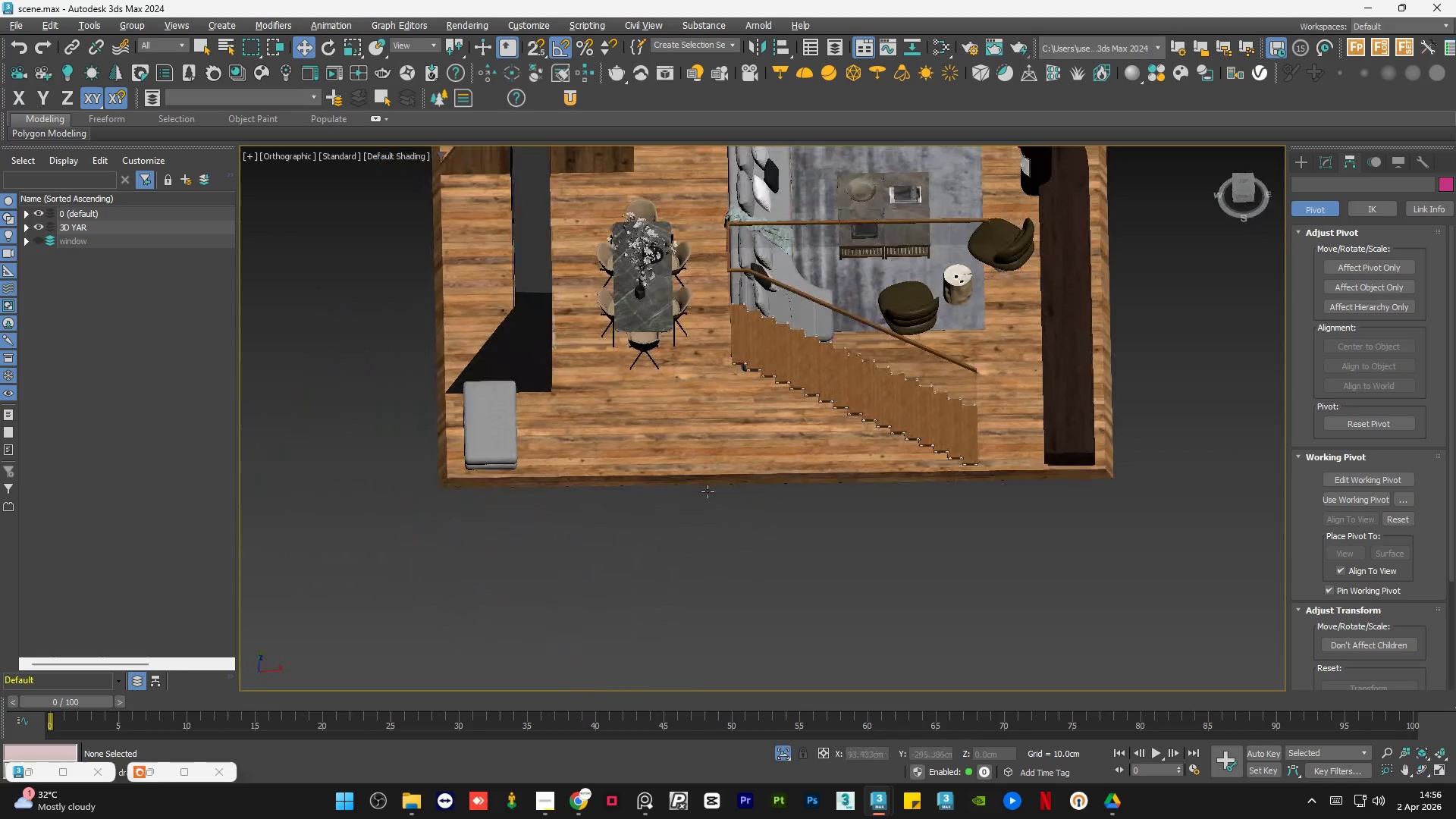 
key(Alt+AltLeft)
 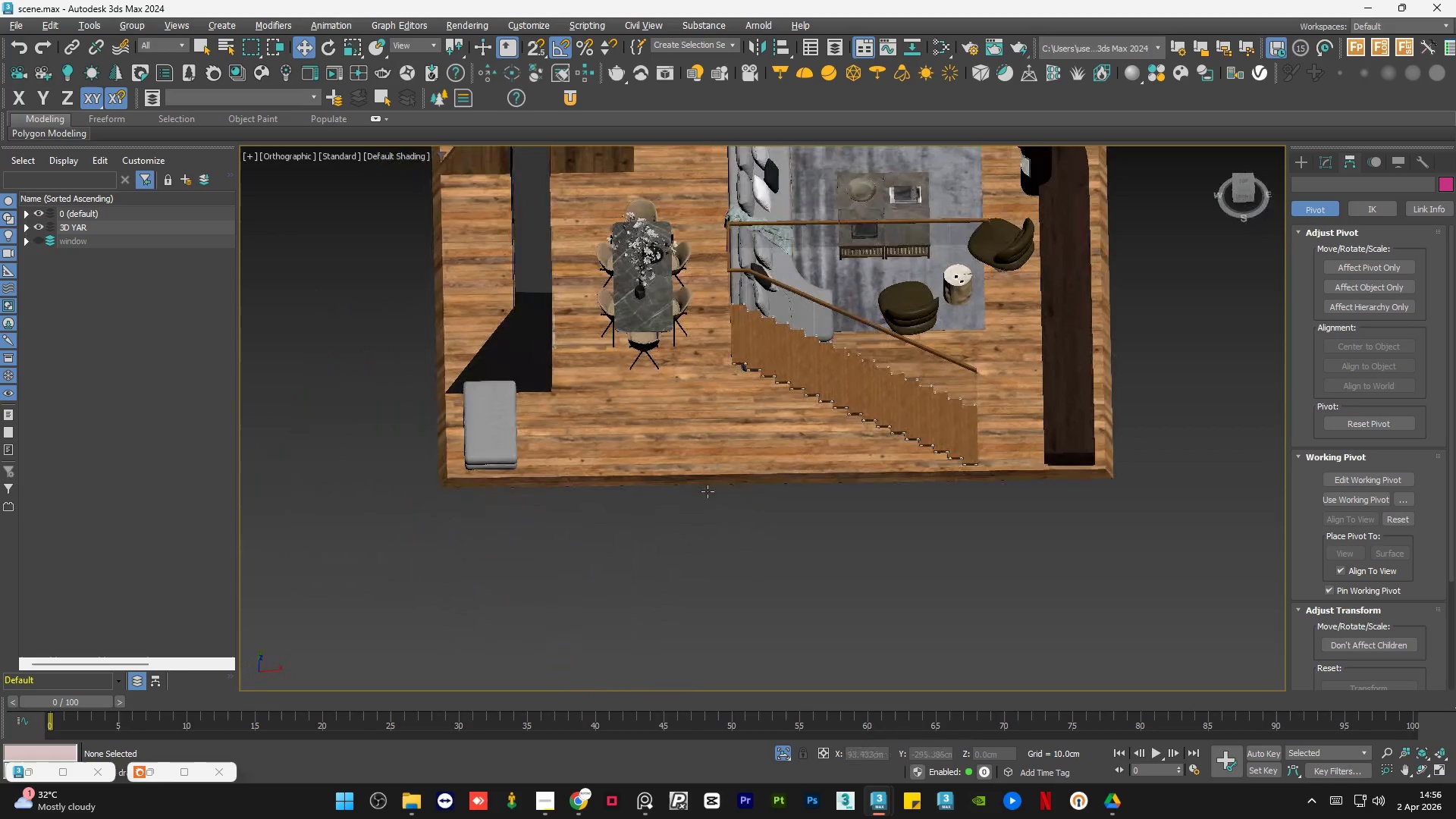 
key(Alt+AltLeft)
 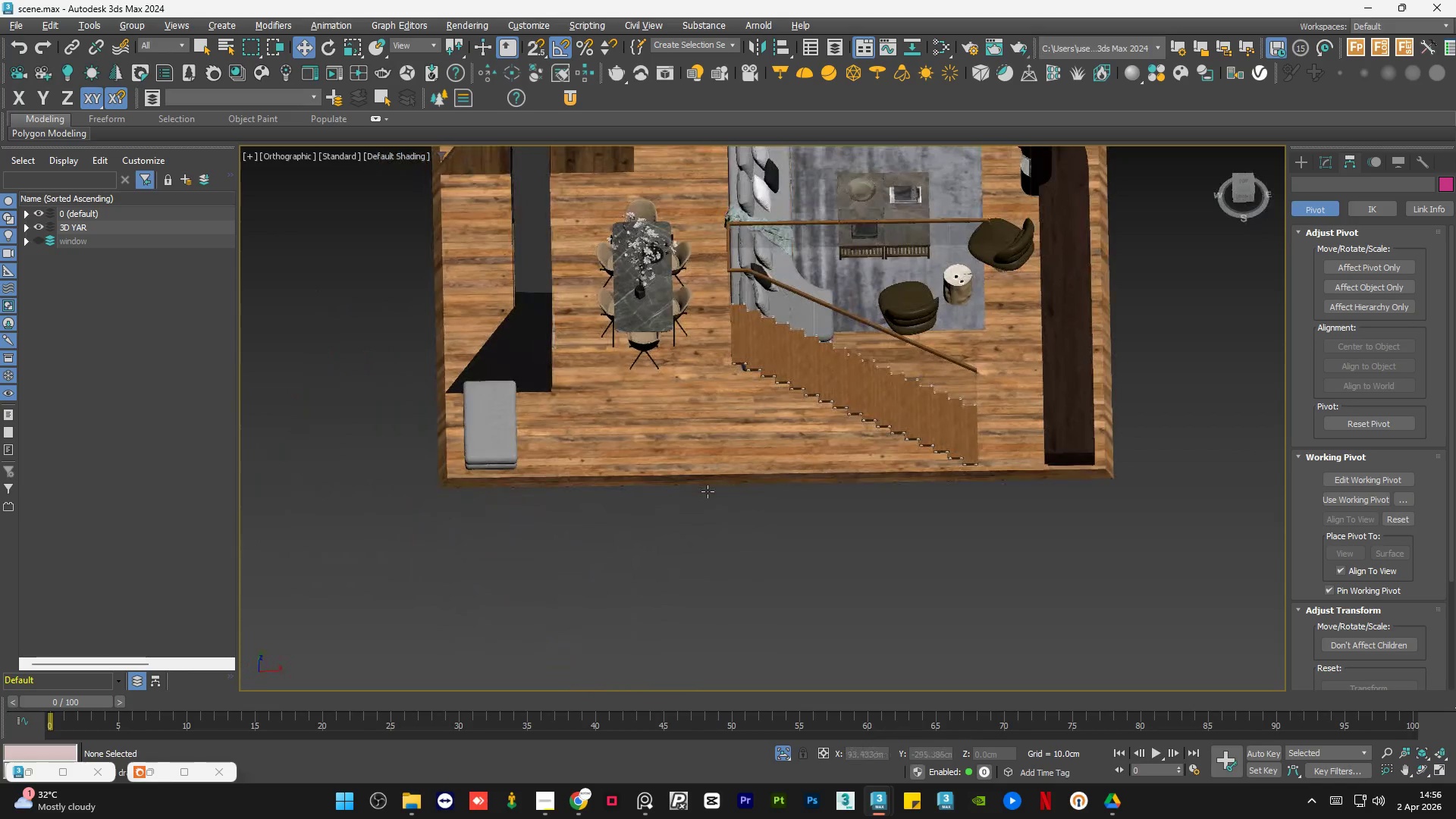 
key(Alt+AltLeft)
 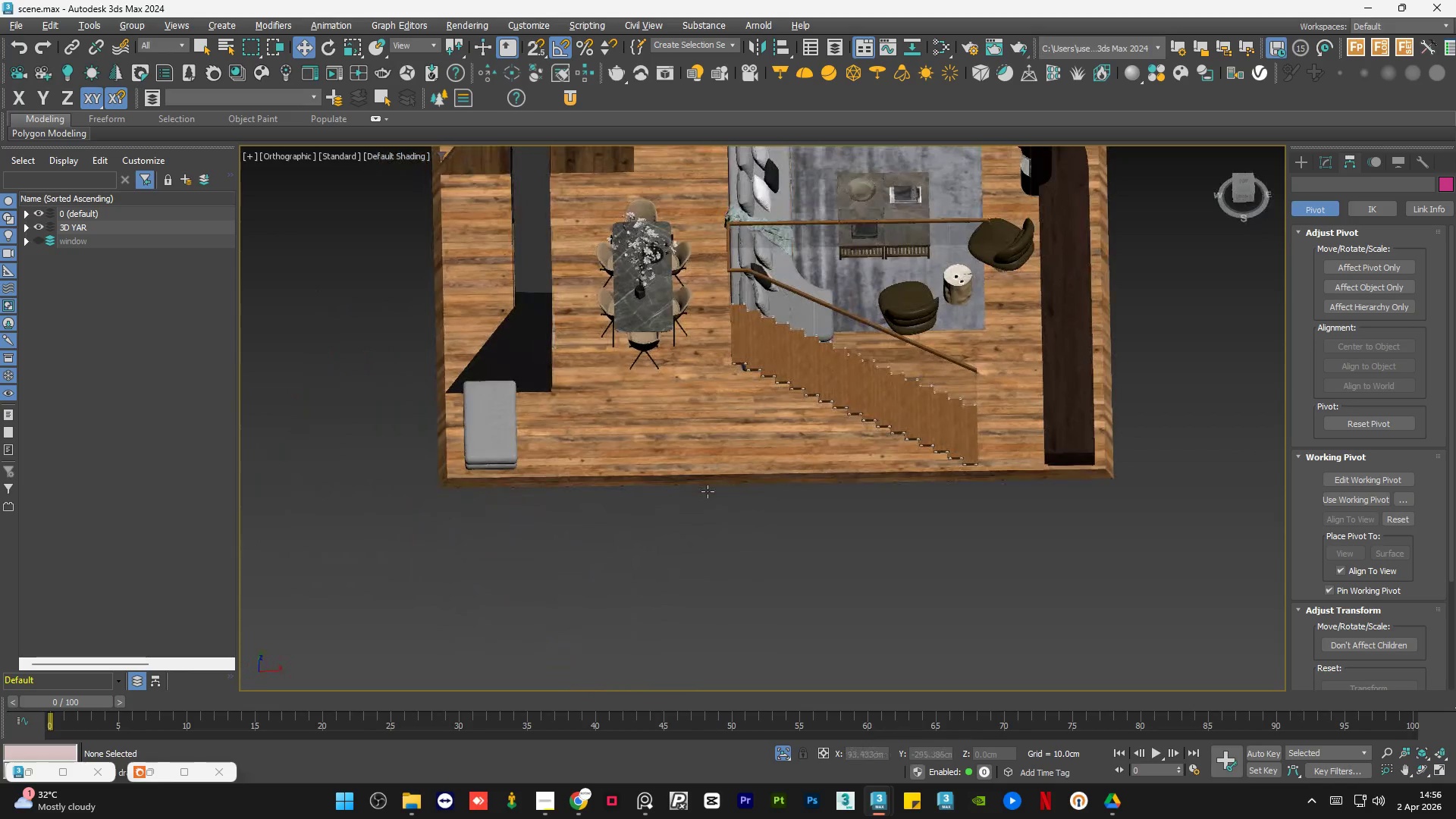 
key(Alt+AltLeft)
 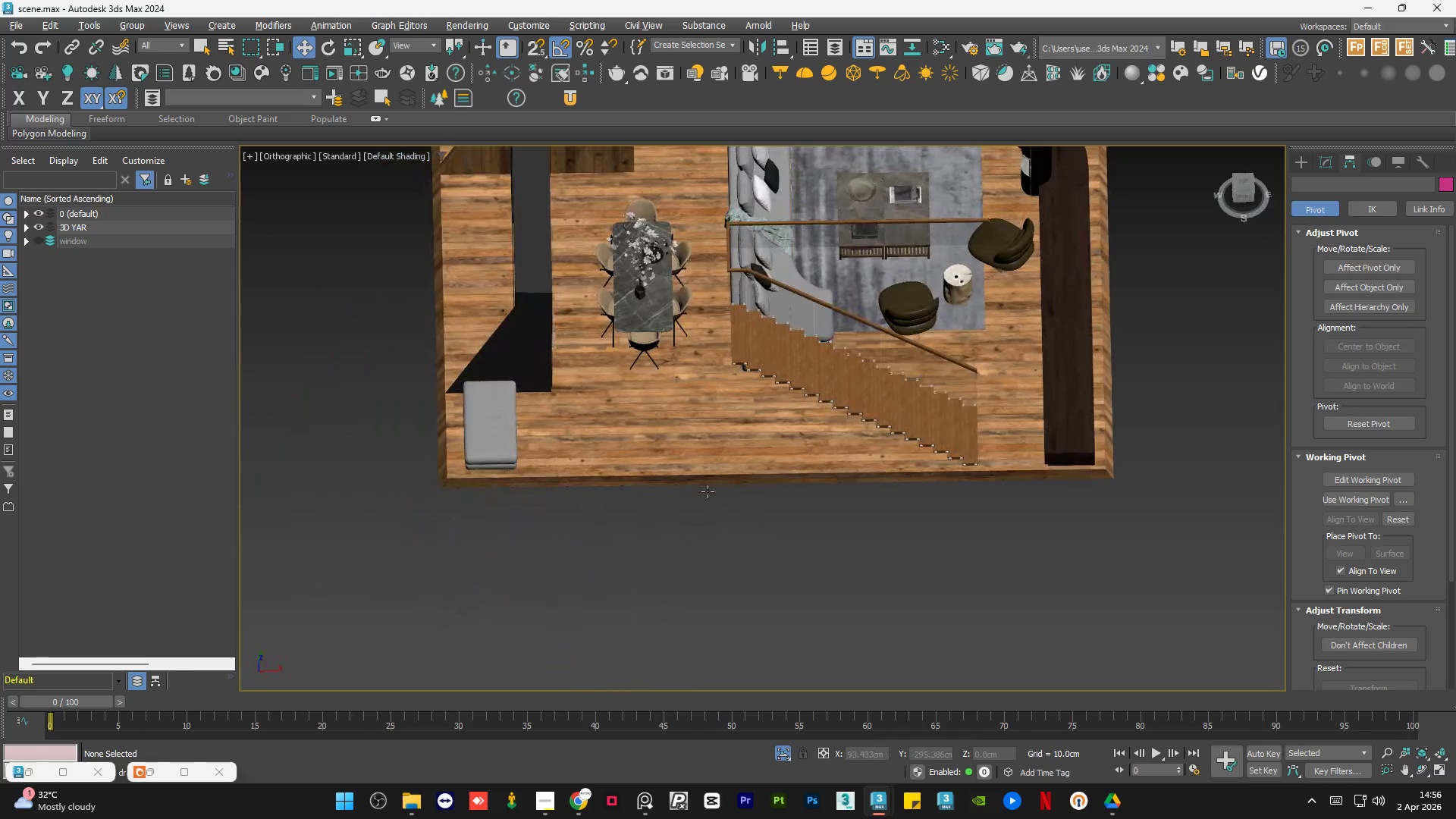 
key(Alt+AltLeft)
 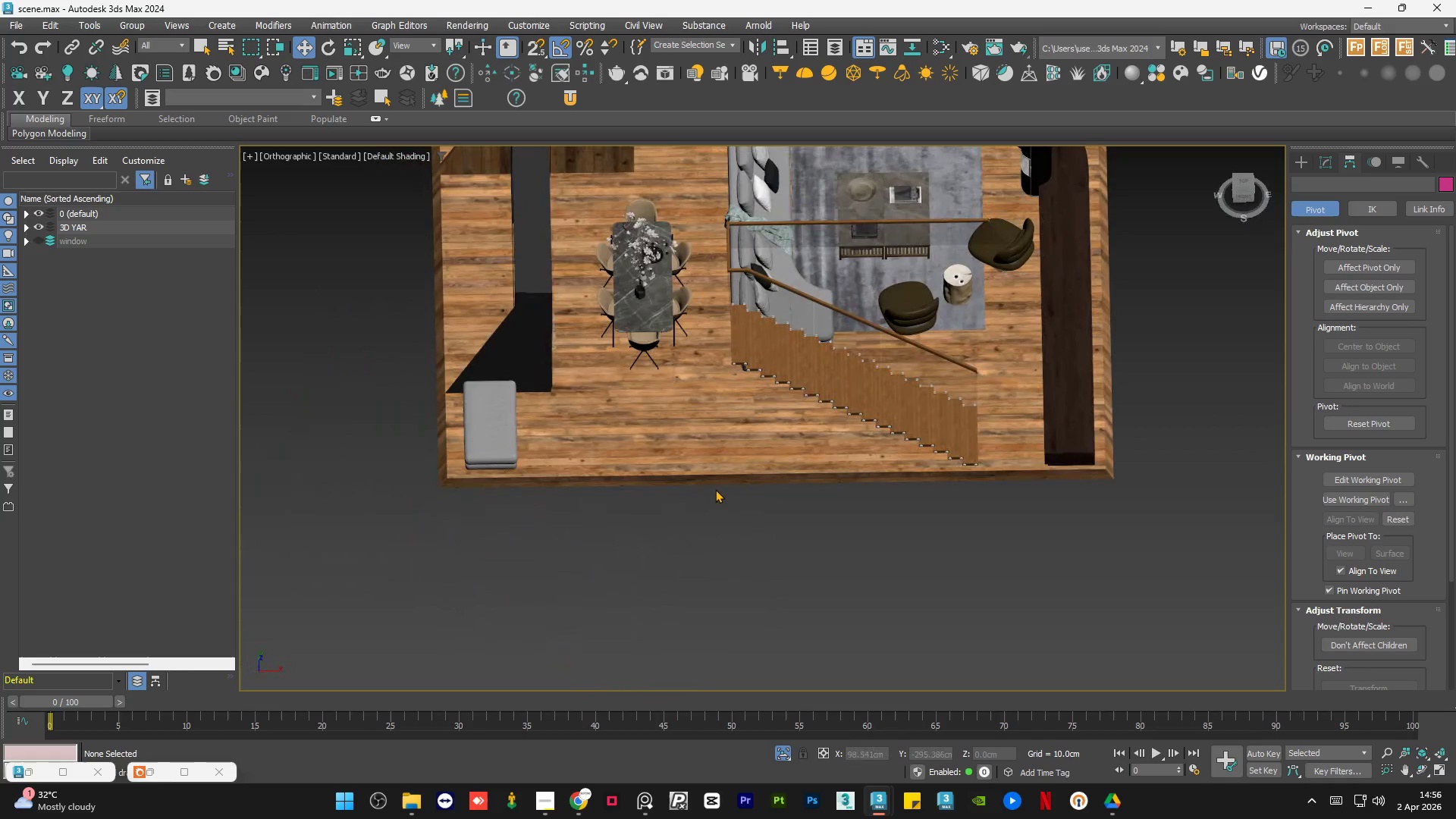 
hold_key(key=AltLeft, duration=1.48)
 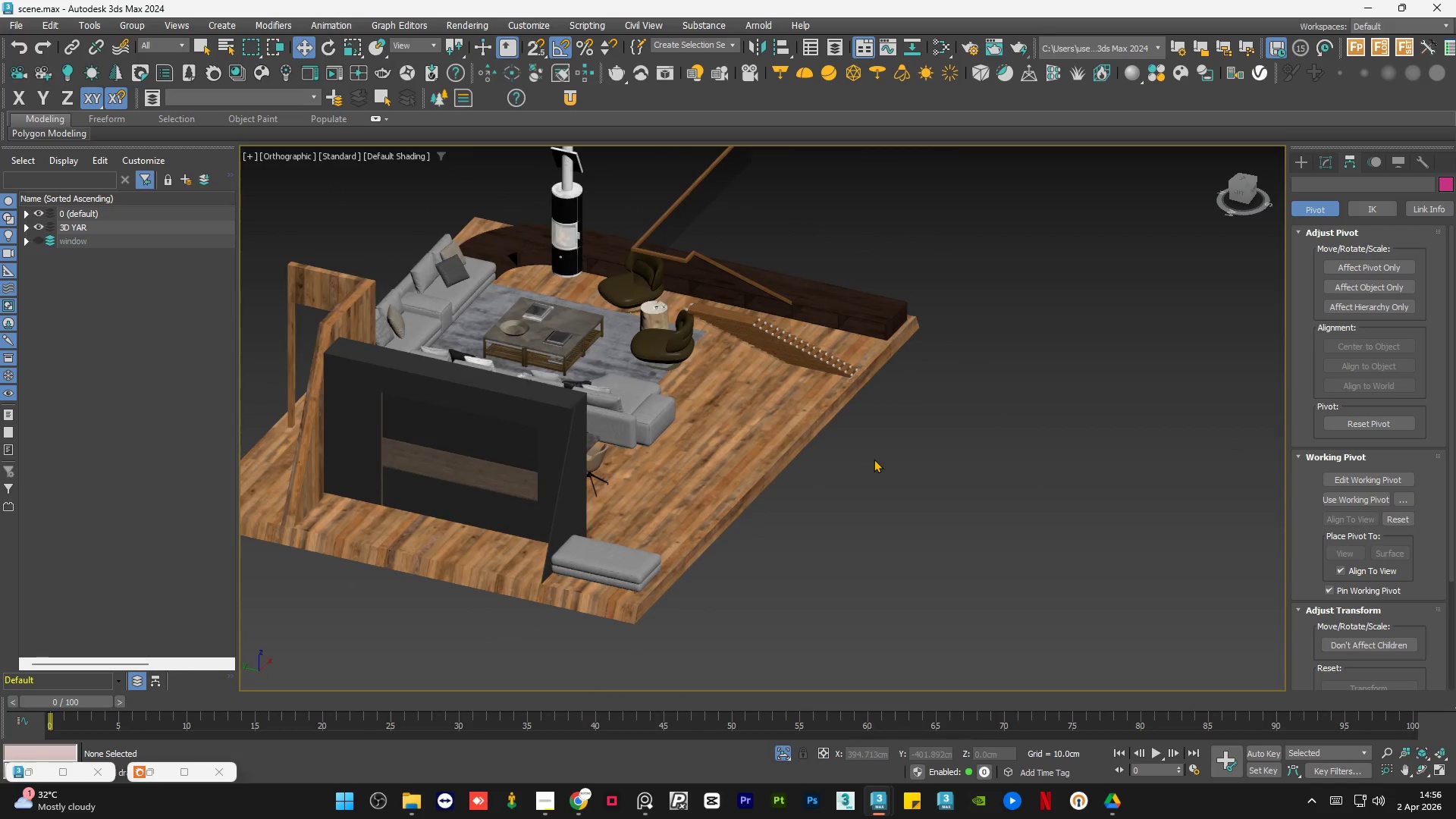 
hold_key(key=AltLeft, duration=1.34)
 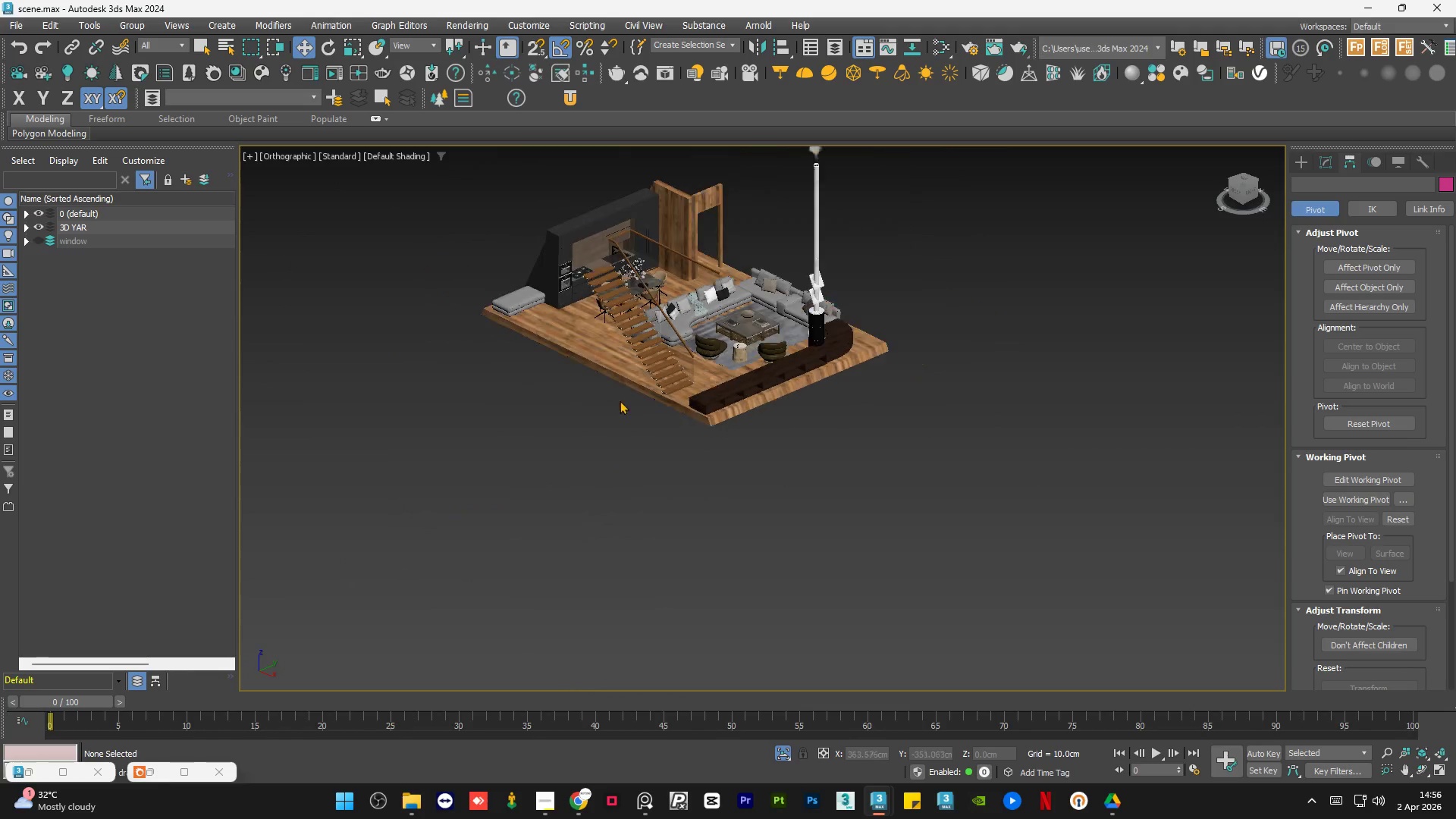 
scroll: coordinate [874, 459], scroll_direction: down, amount: 1.0
 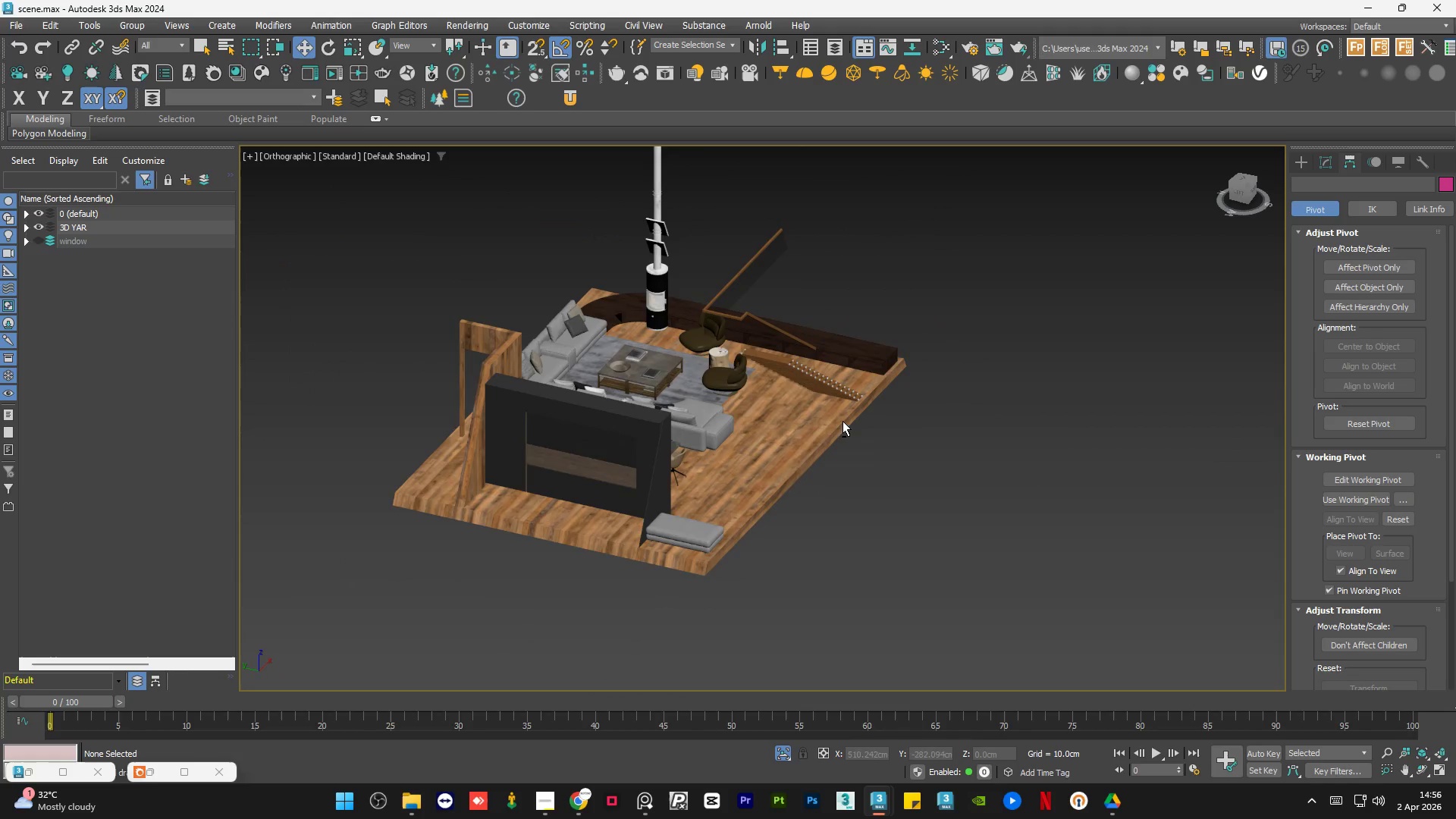 
hold_key(key=AltLeft, duration=0.67)
 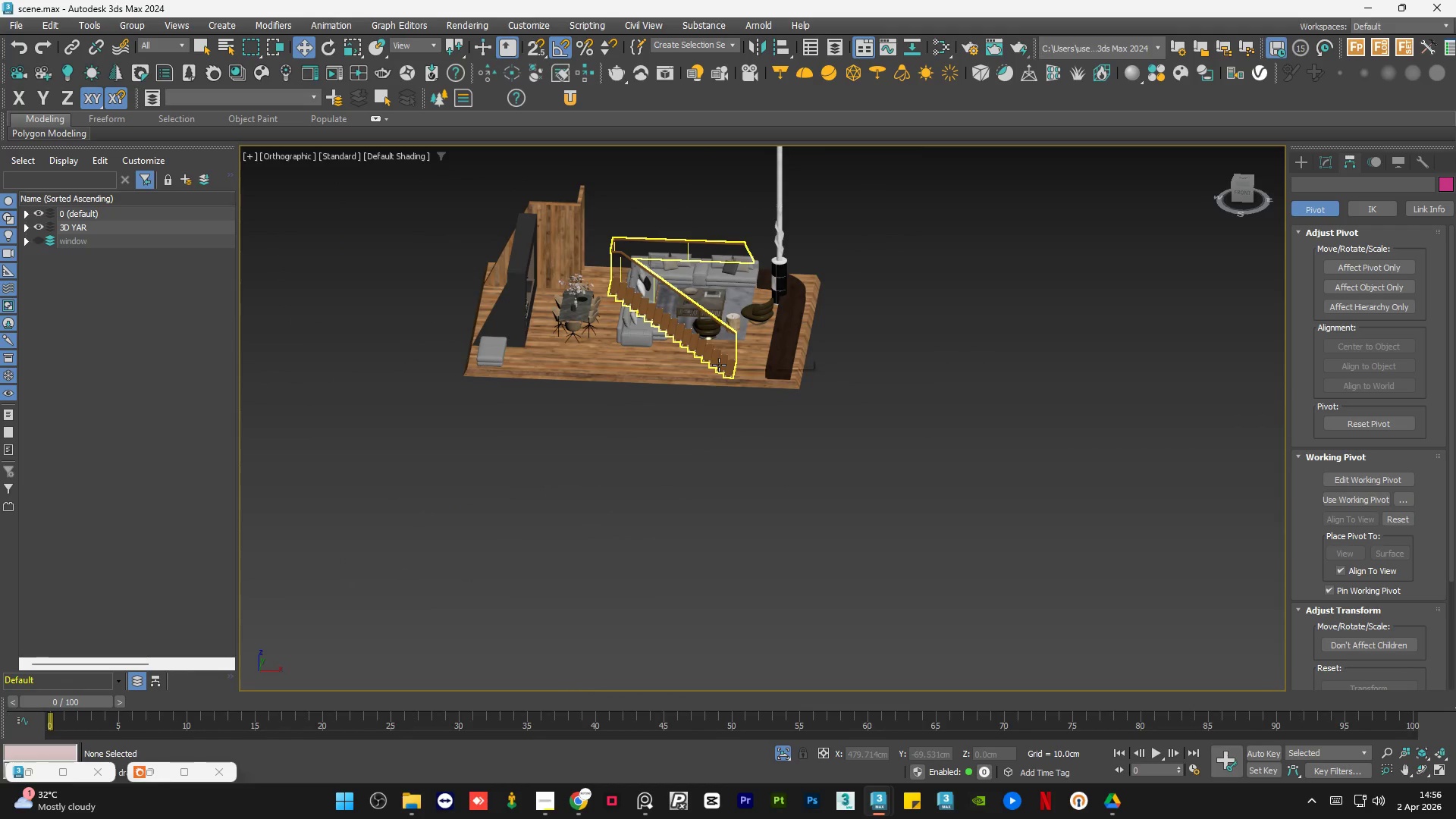 
scroll: coordinate [617, 400], scroll_direction: down, amount: 1.0
 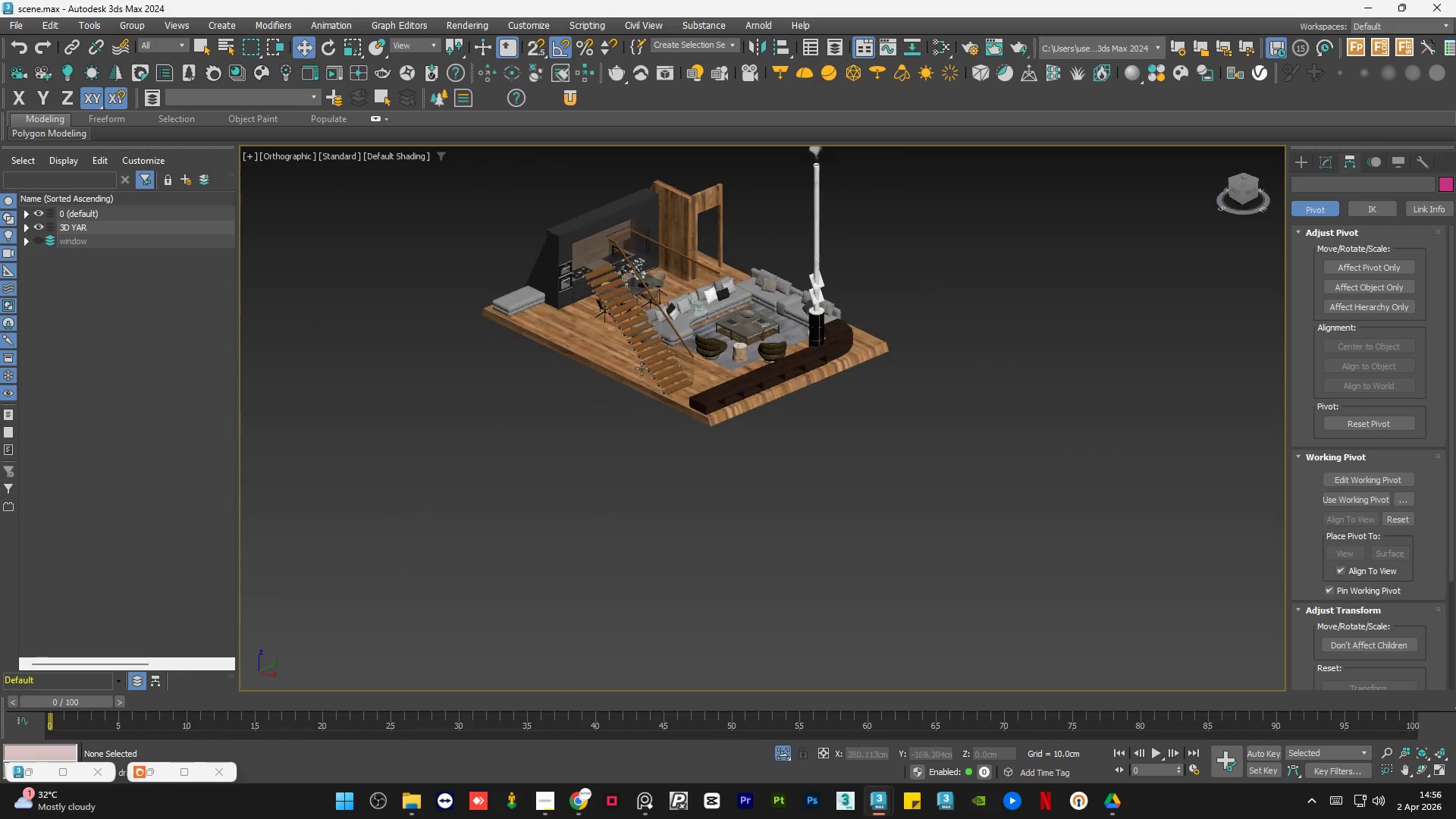 
hold_key(key=AltLeft, duration=4.81)
scroll: coordinate [629, 184], scroll_direction: up, amount: 3.0
 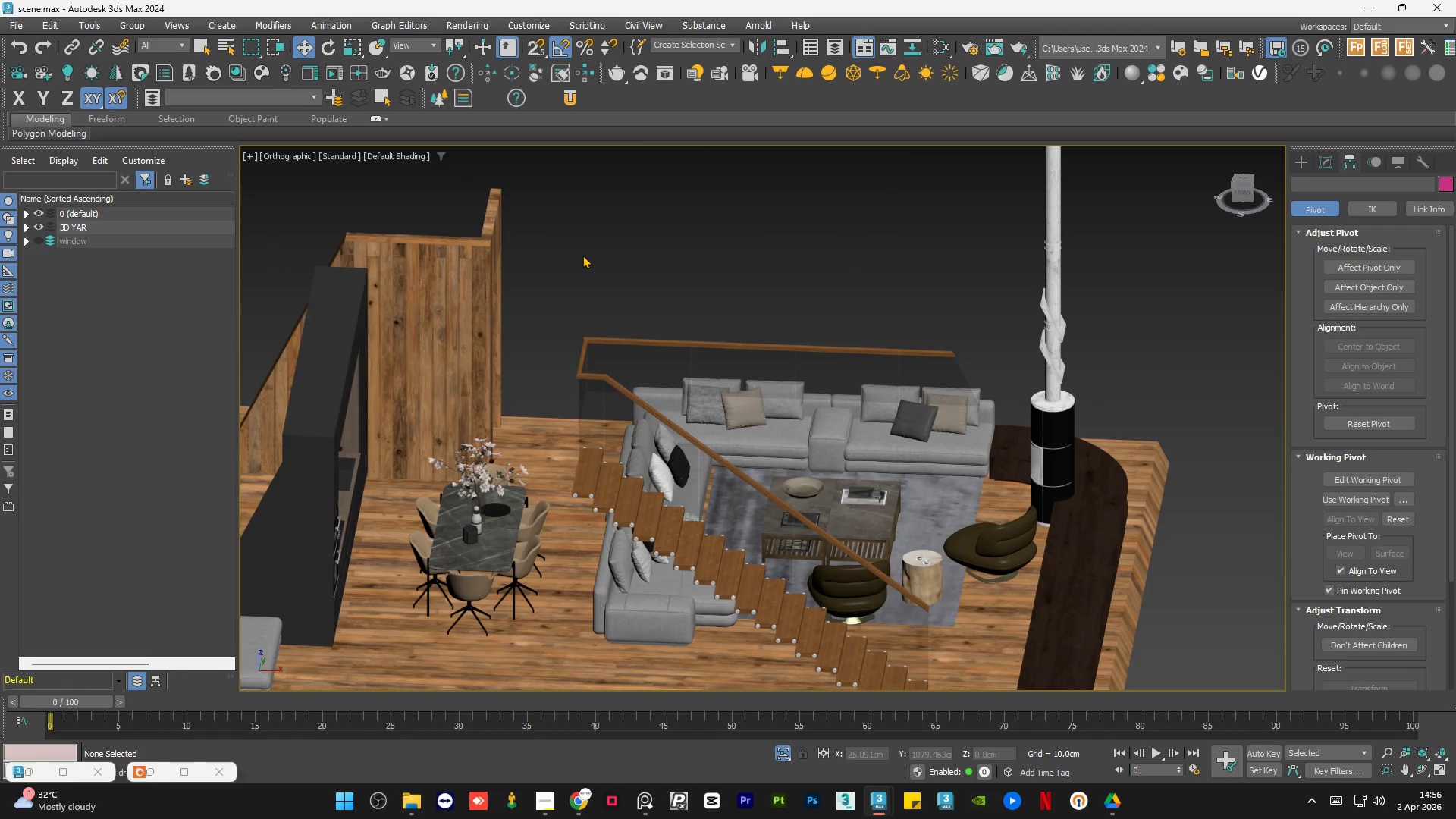 
hold_key(key=AltLeft, duration=0.97)
 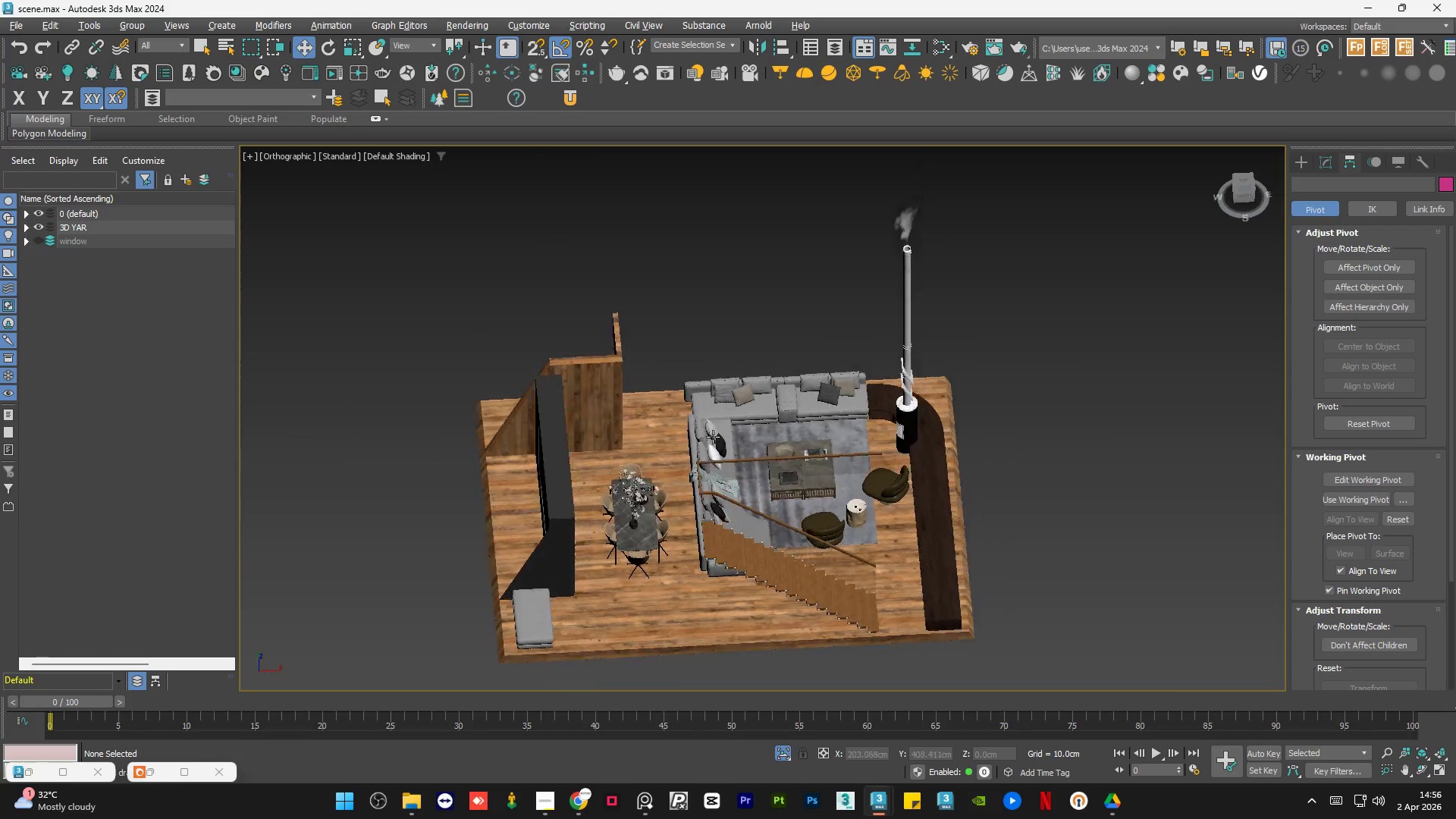 
scroll: coordinate [698, 322], scroll_direction: down, amount: 2.0
 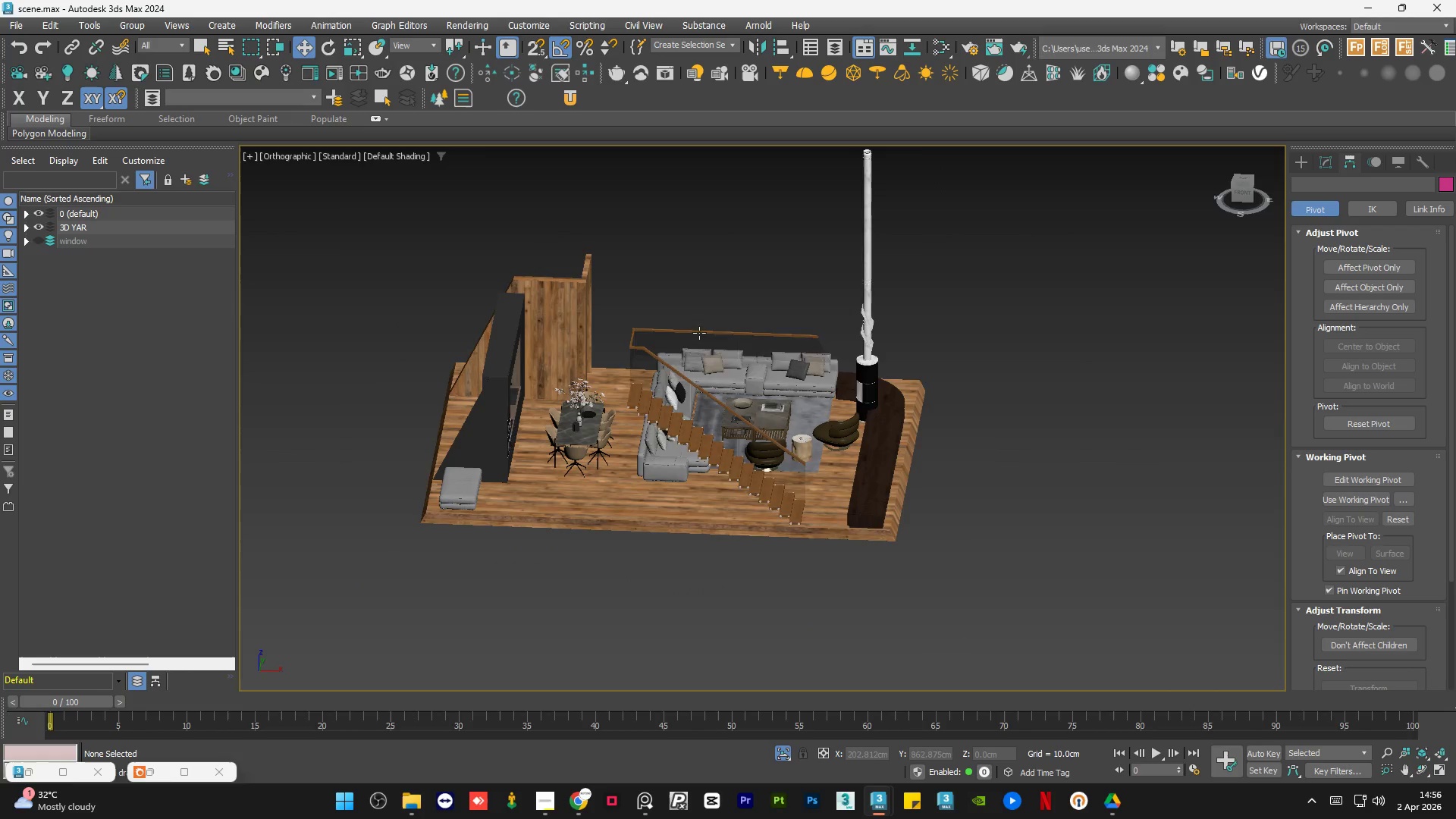 
hold_key(key=AltLeft, duration=1.52)
 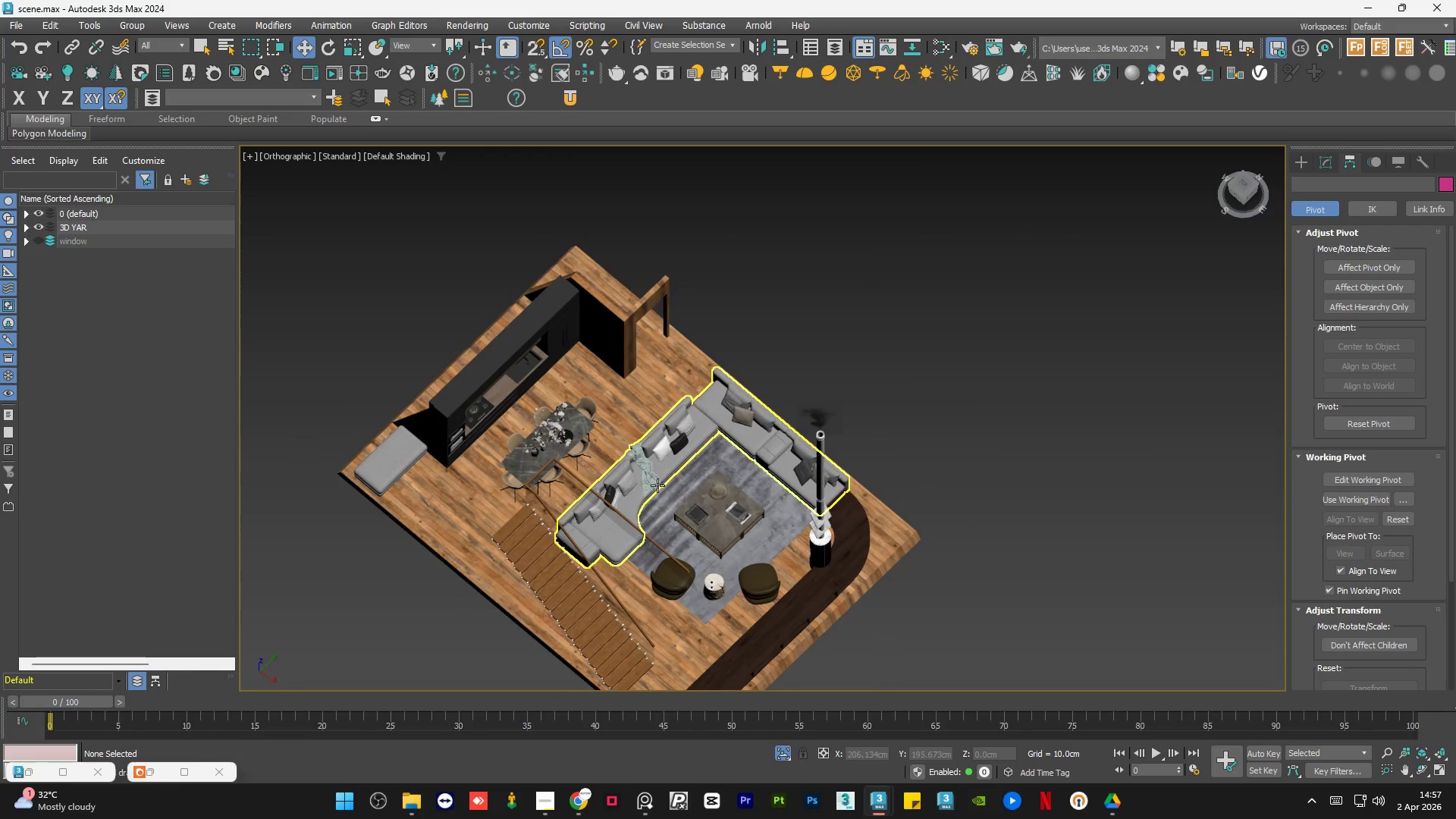 
key(Alt+AltLeft)
 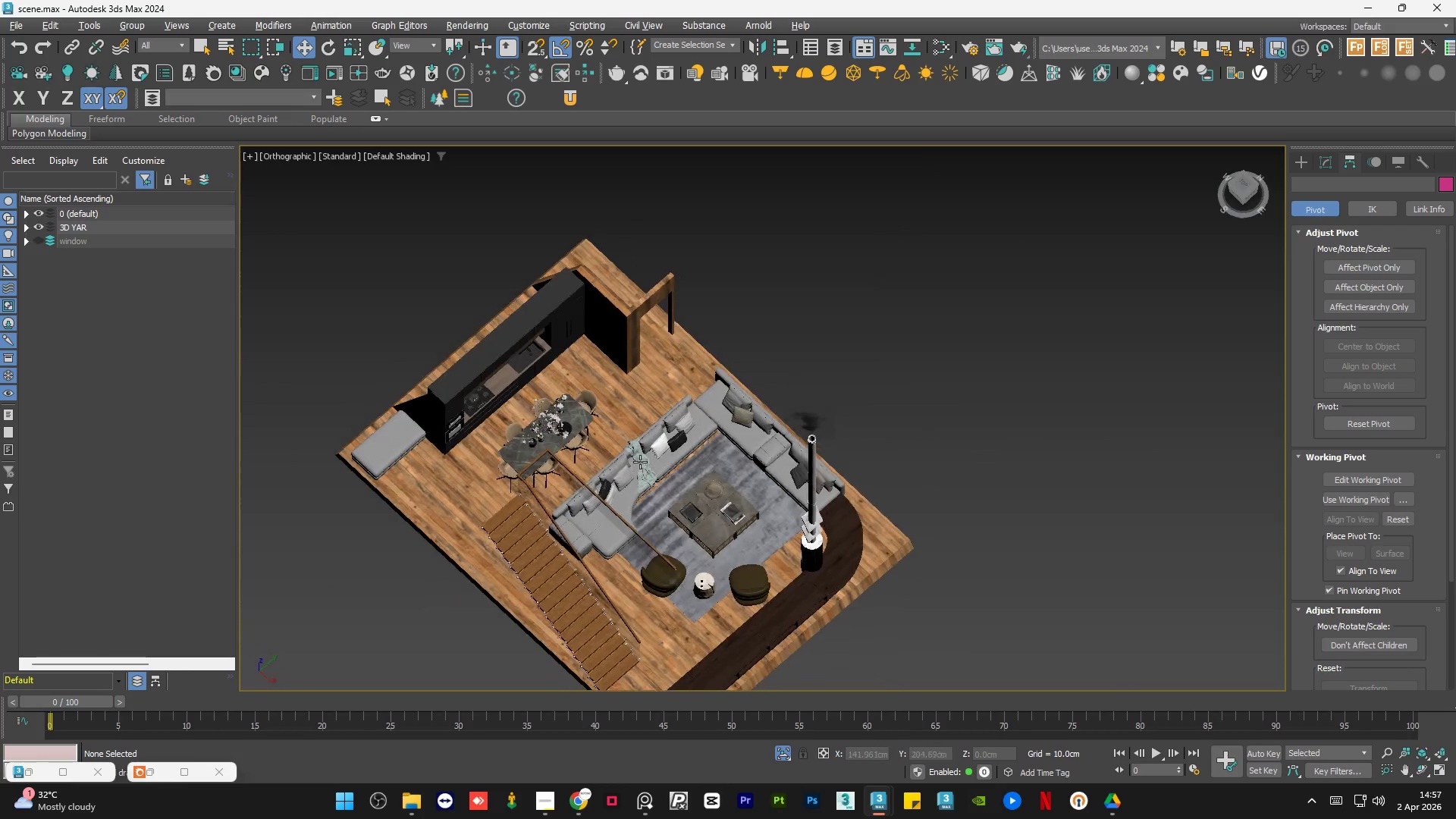 
key(Alt+AltLeft)
 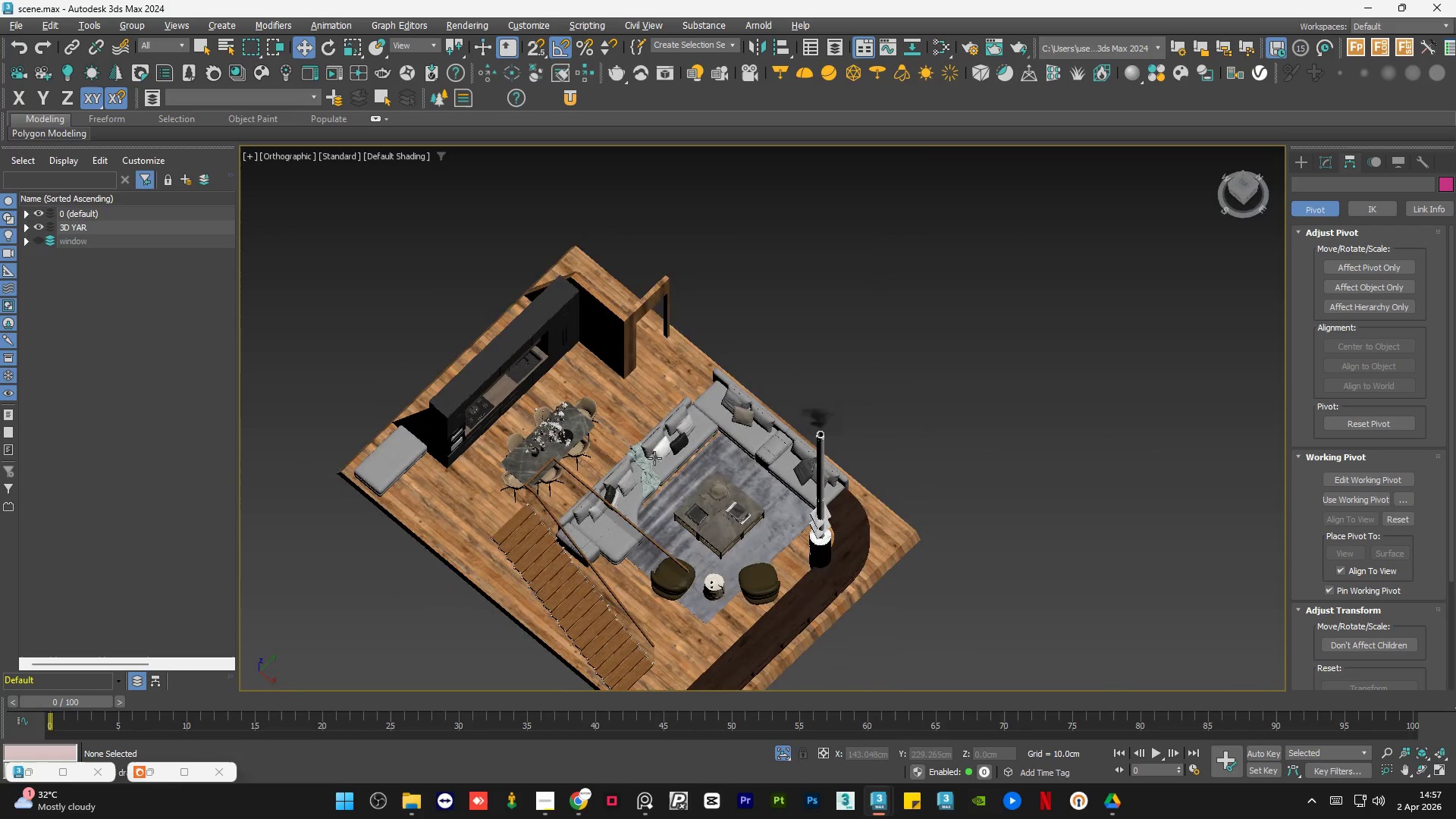 
key(Alt+AltLeft)
 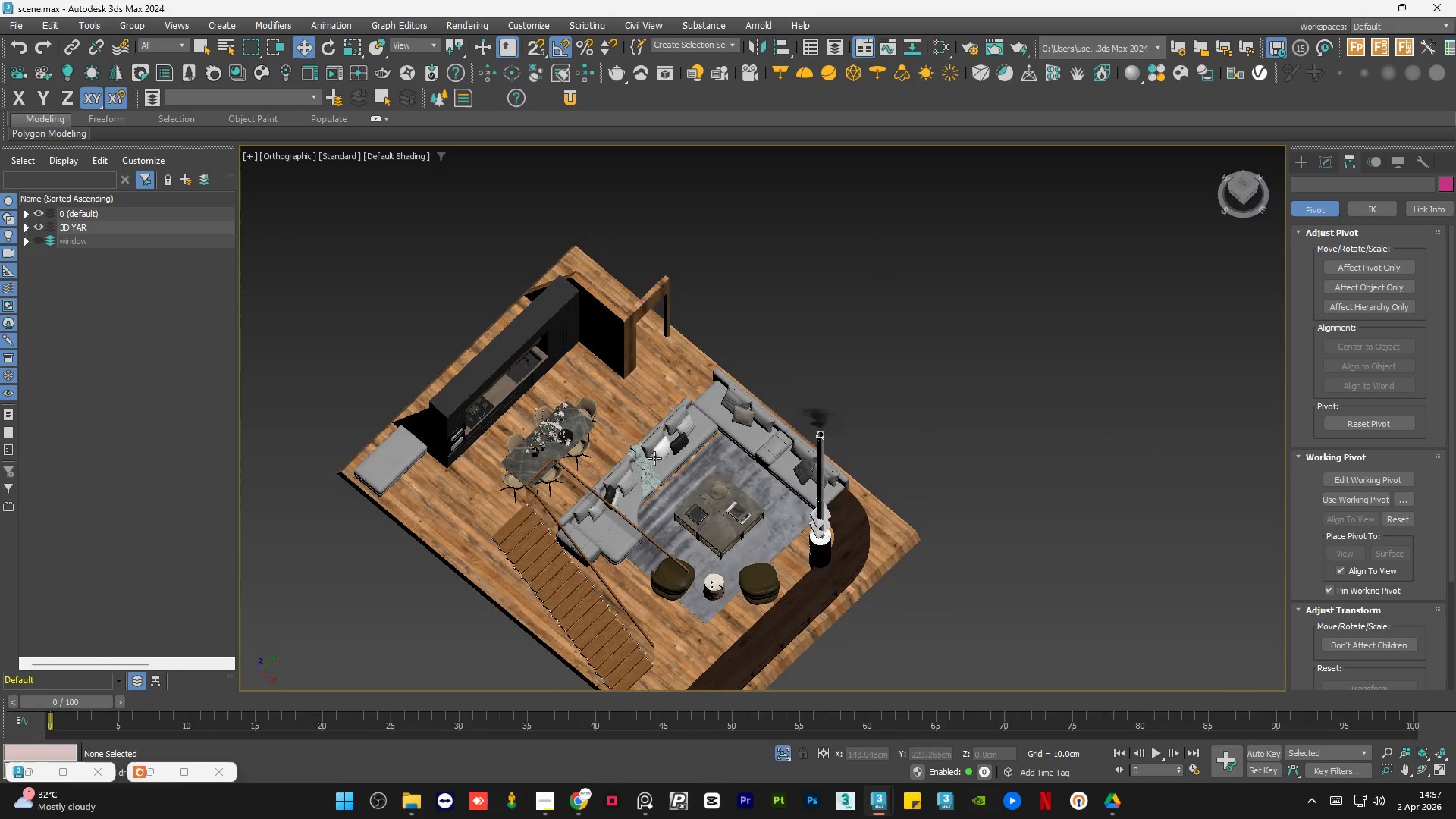 
key(Alt+AltLeft)
 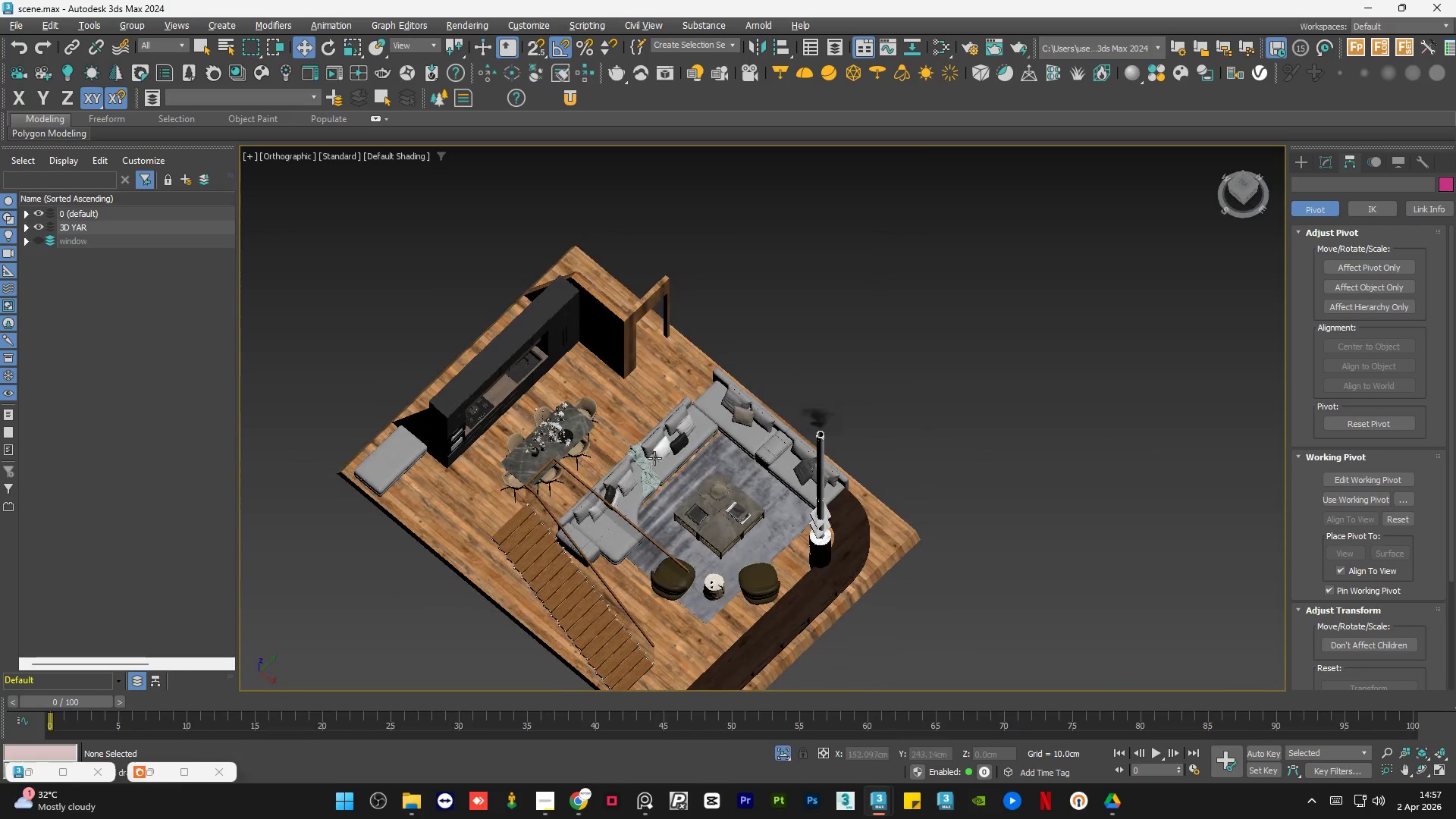 
key(Alt+AltLeft)
 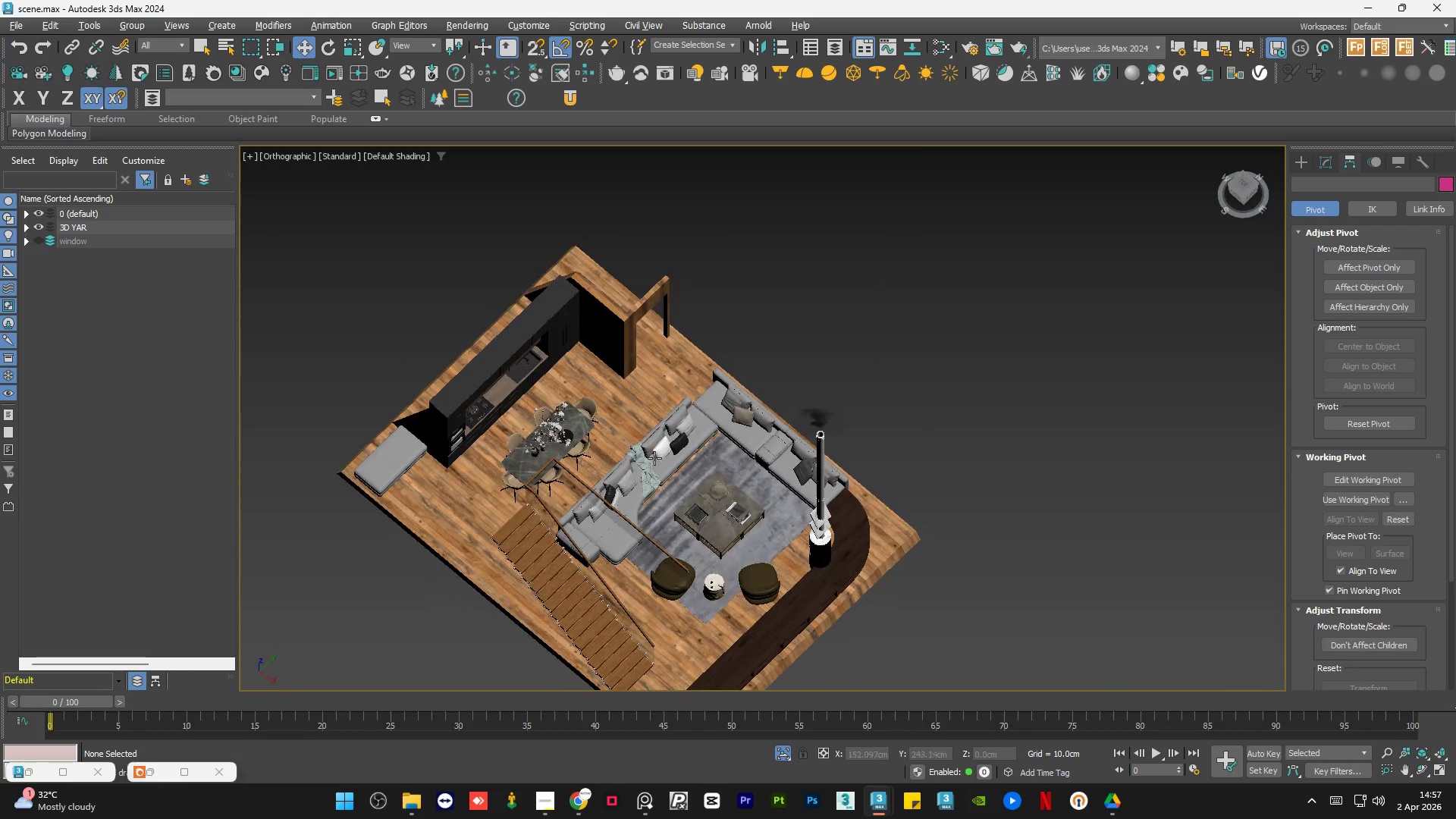 
key(Alt+AltLeft)
 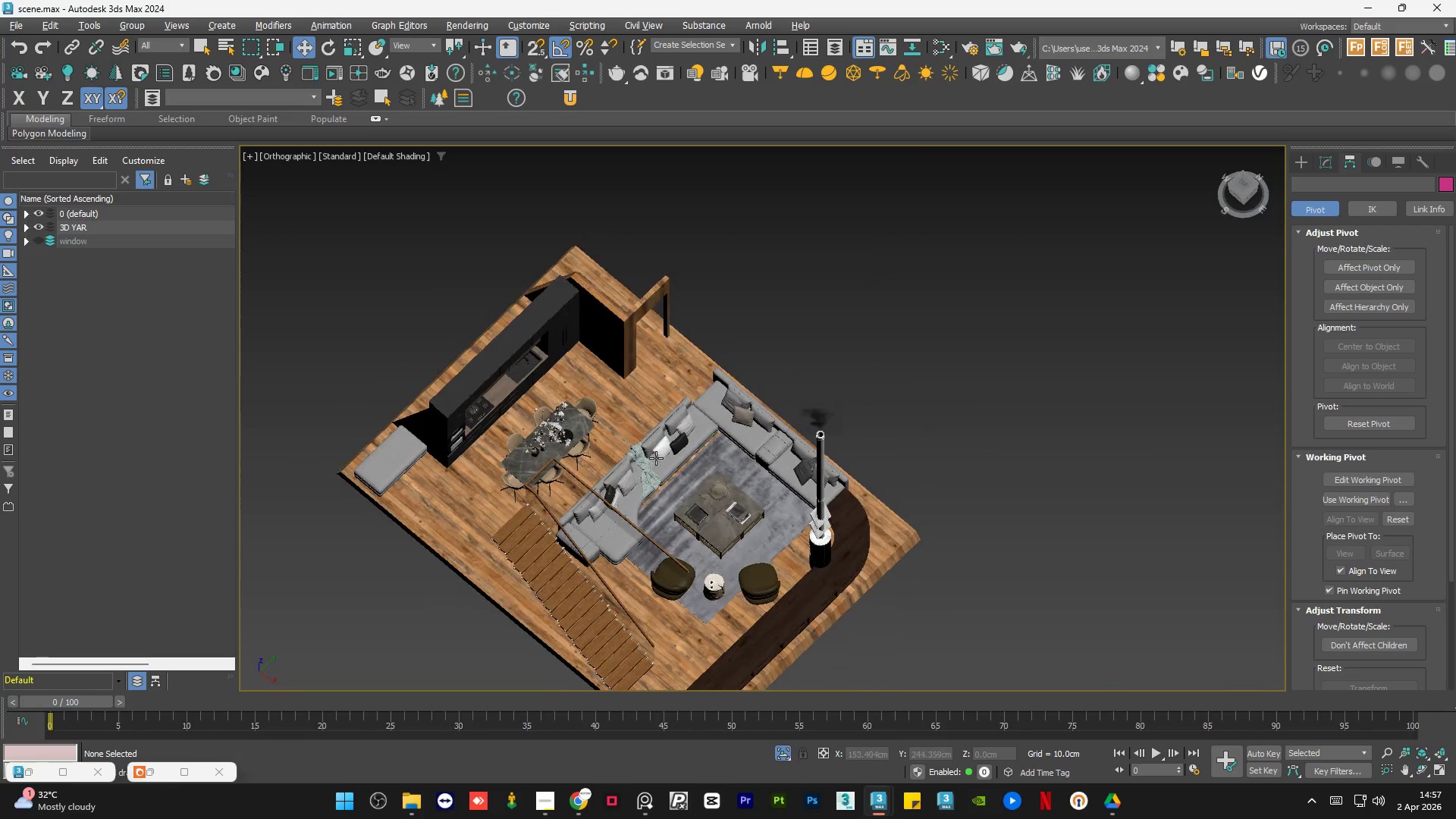 
key(Alt+AltLeft)
 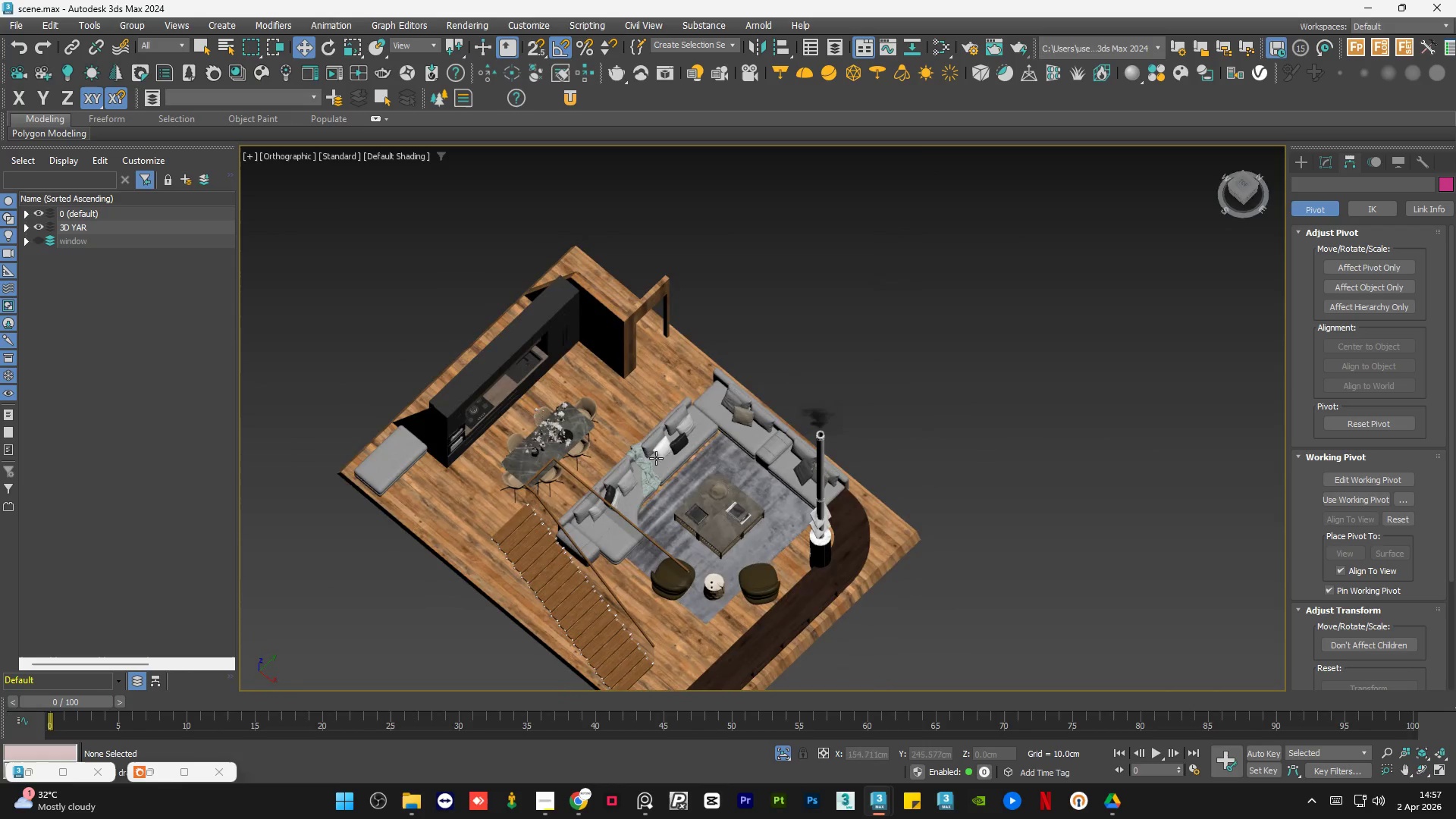 
left_click([579, 797])
 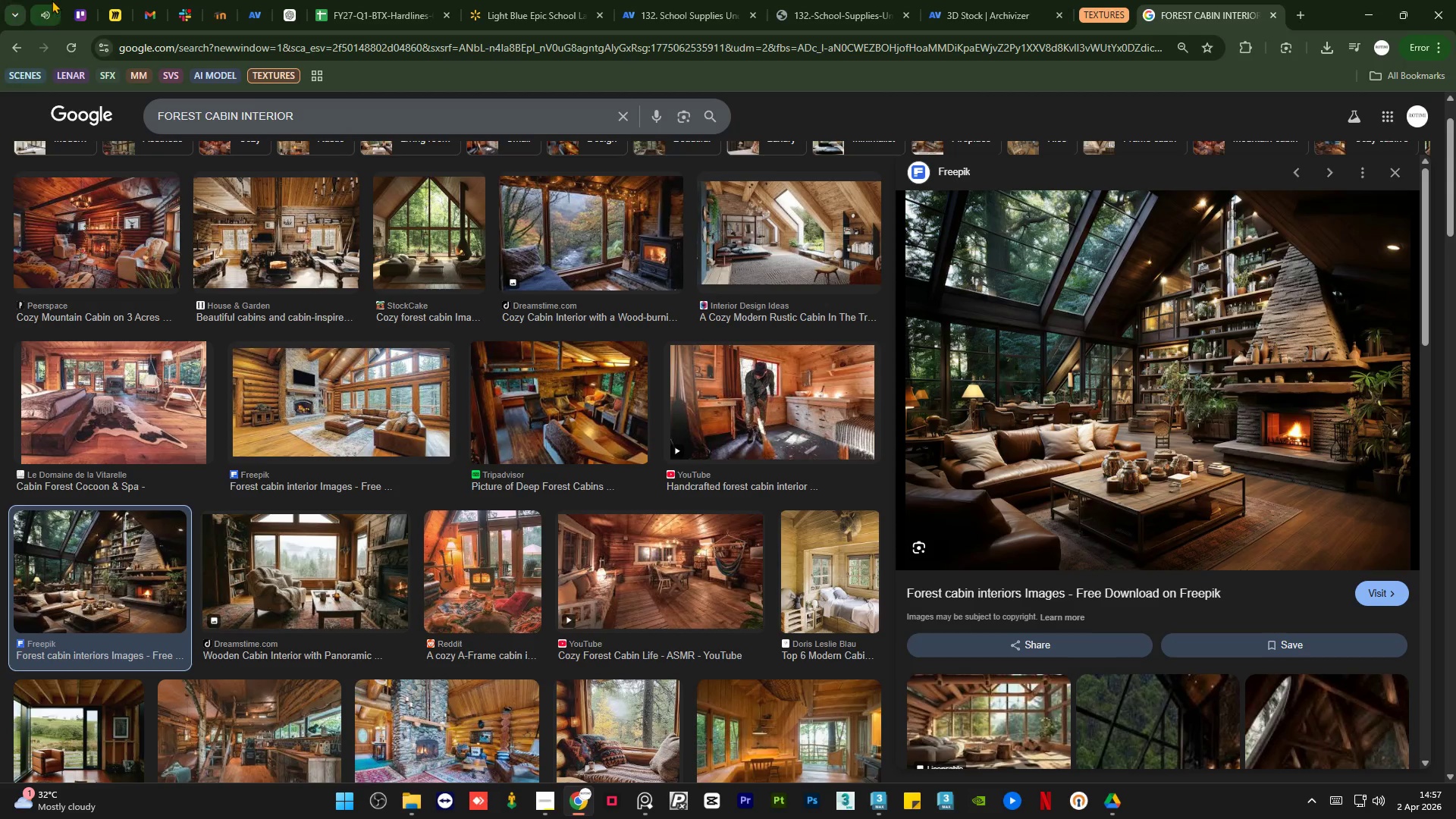 
left_click([47, 0])
 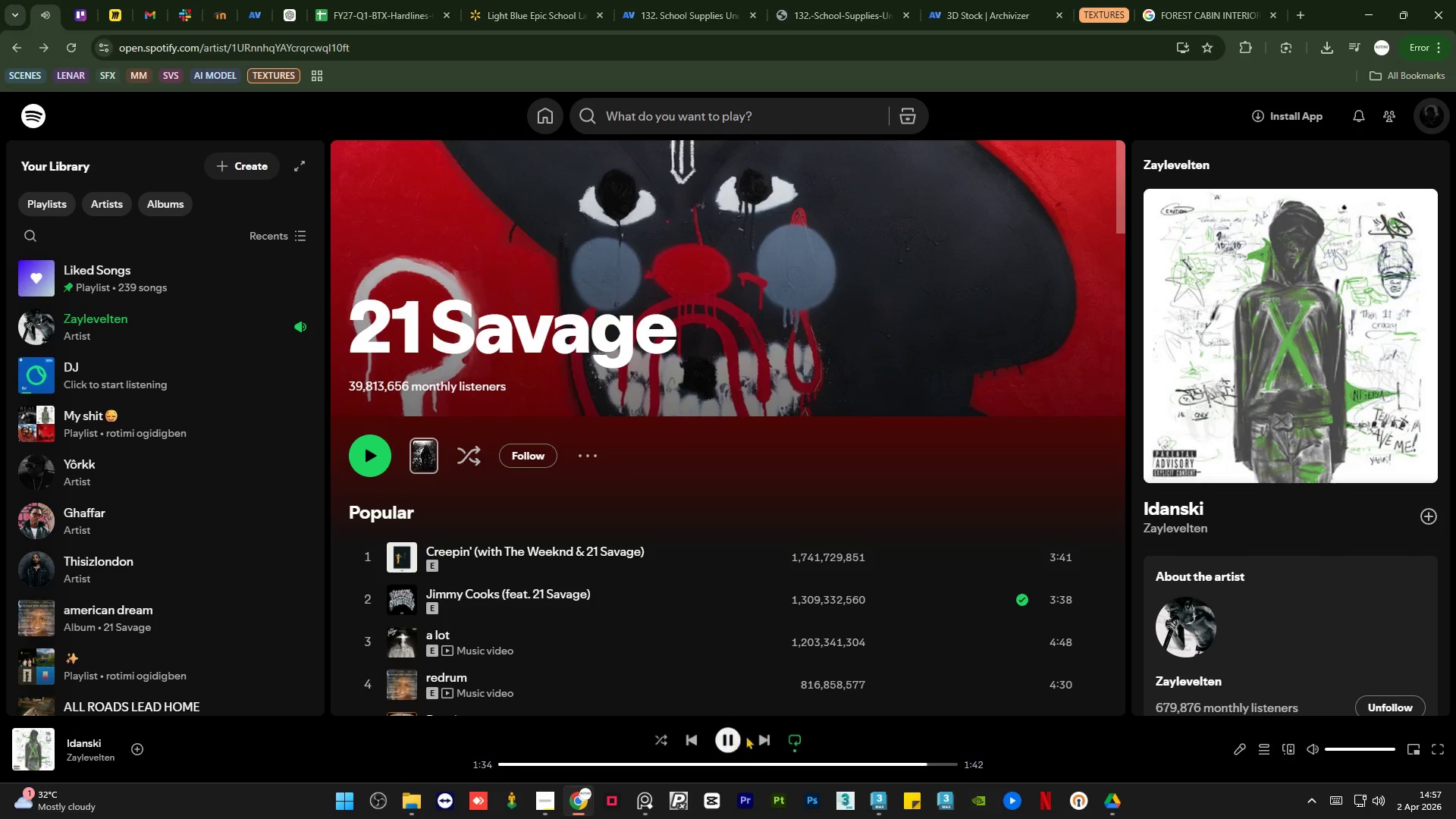 
left_click([765, 738])
 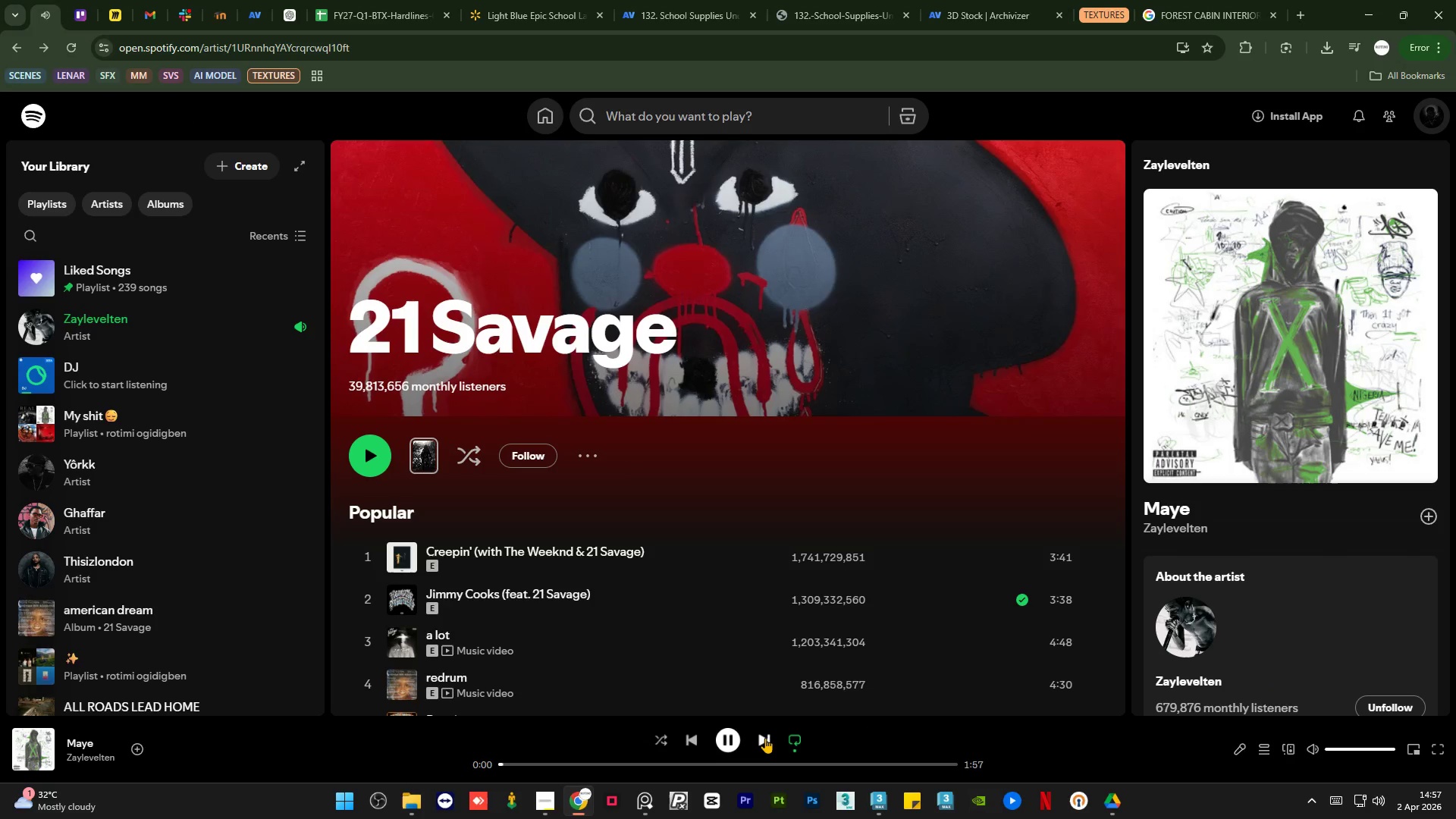 
left_click([765, 738])
 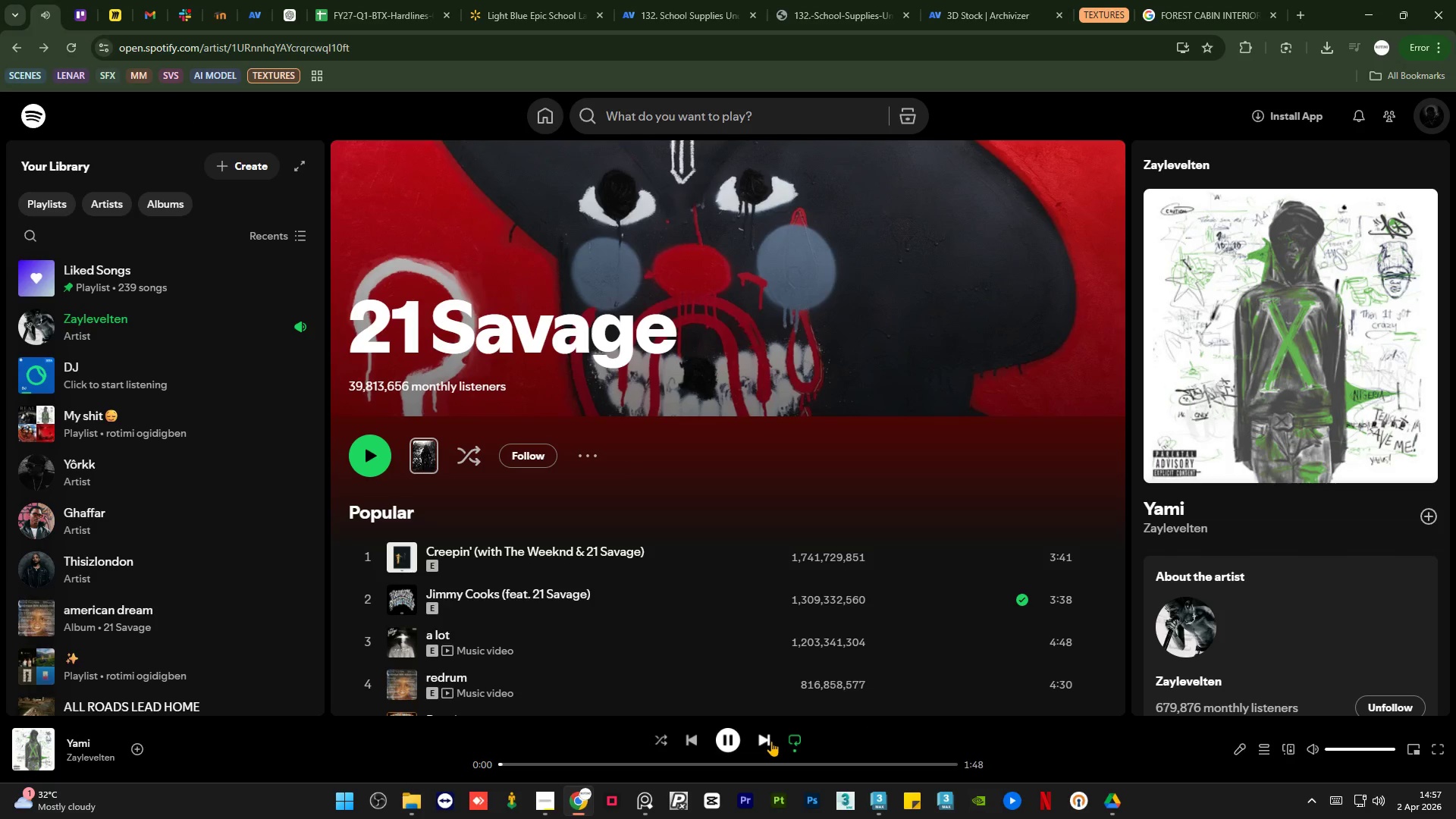 
left_click([771, 741])
 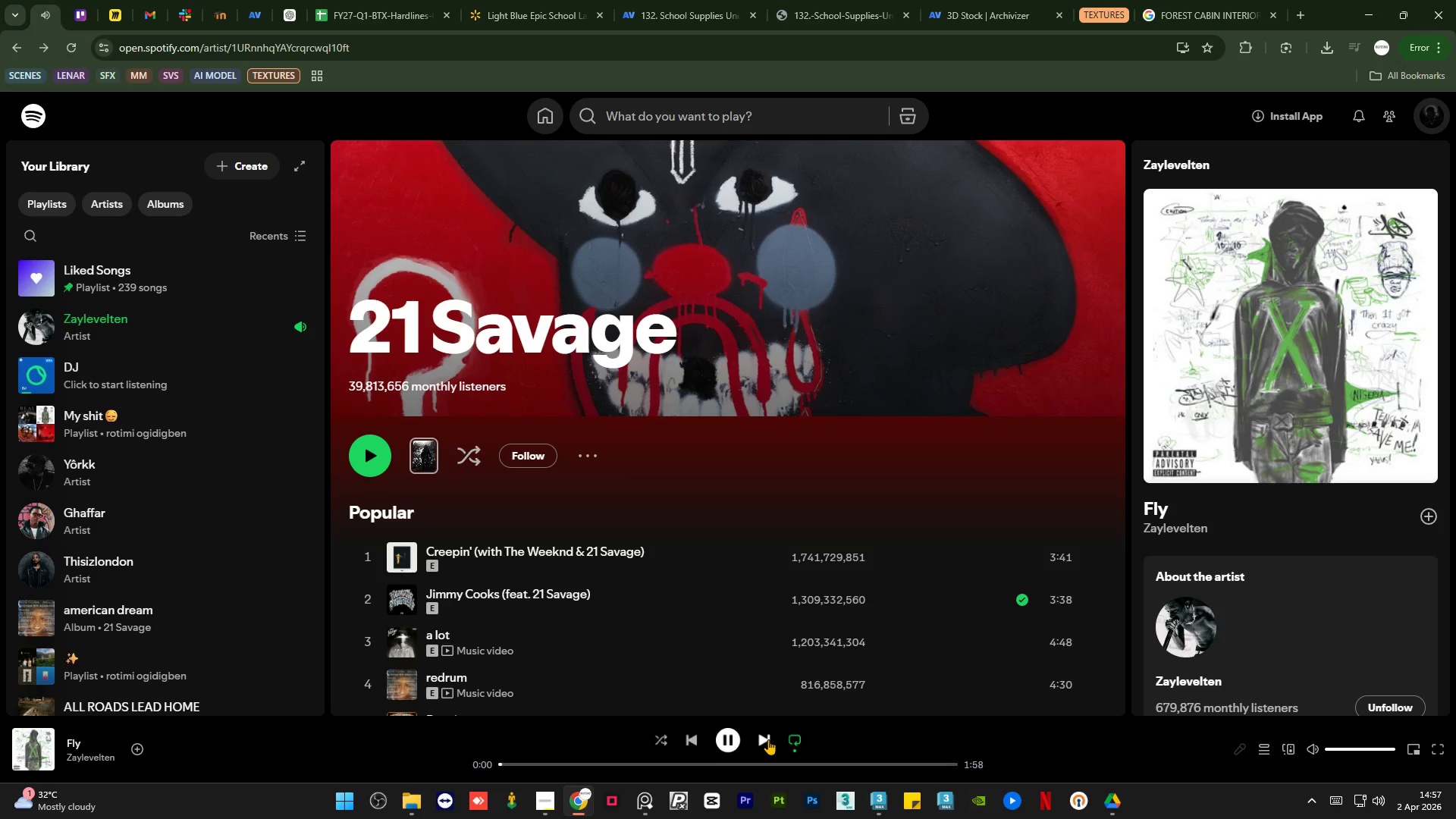 
left_click([768, 739])
 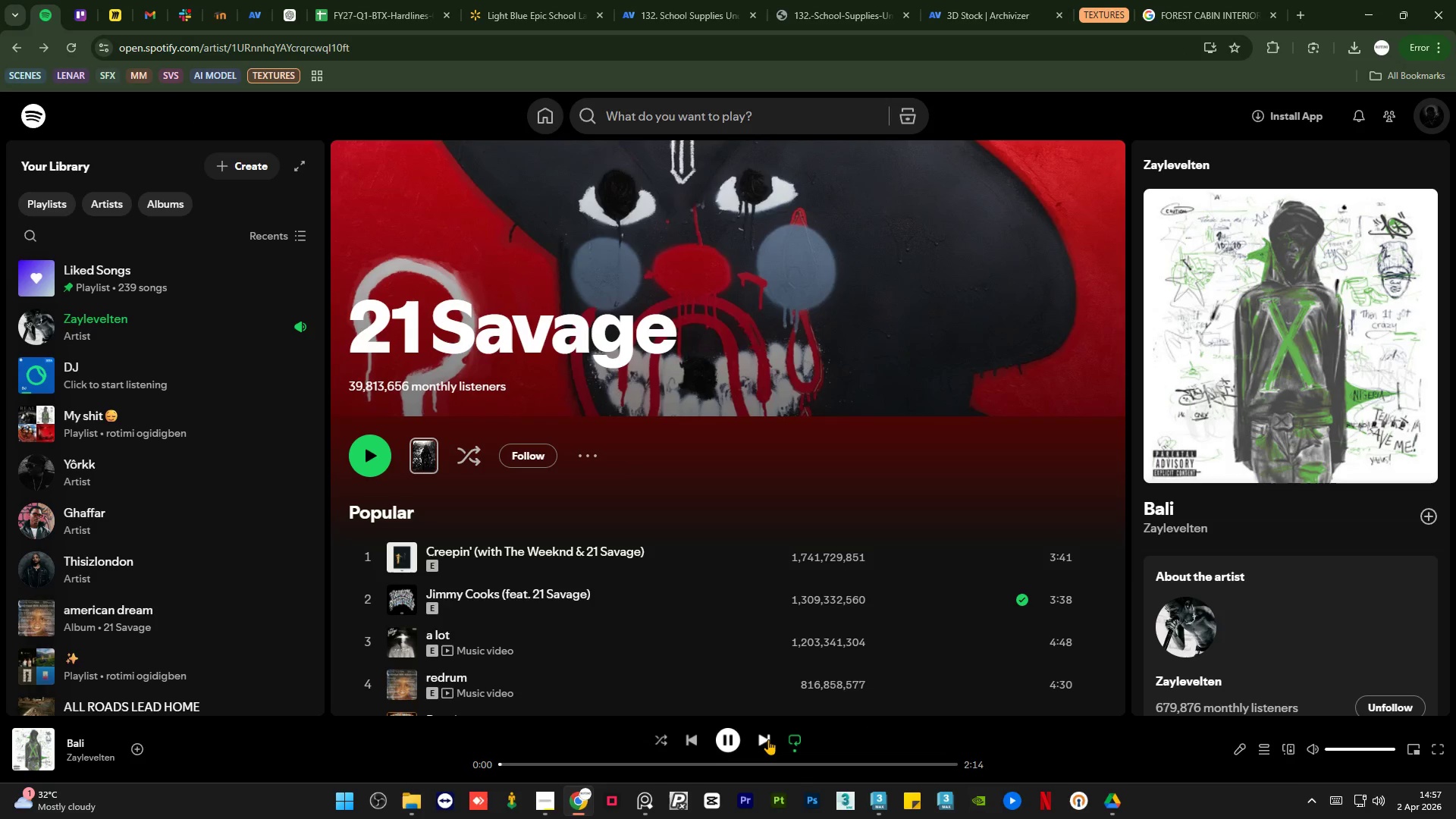 
left_click([768, 739])
 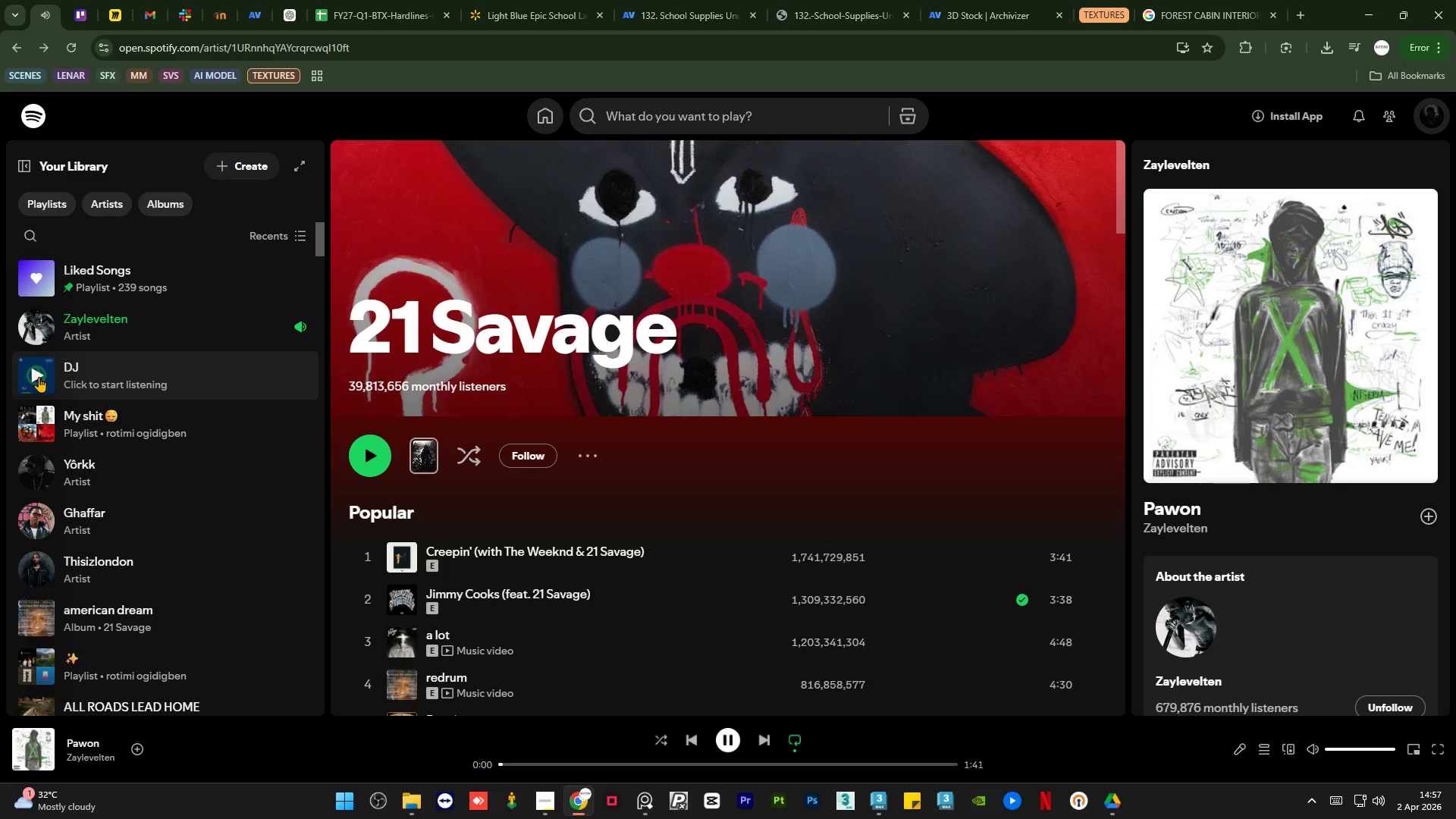 
left_click([36, 375])
 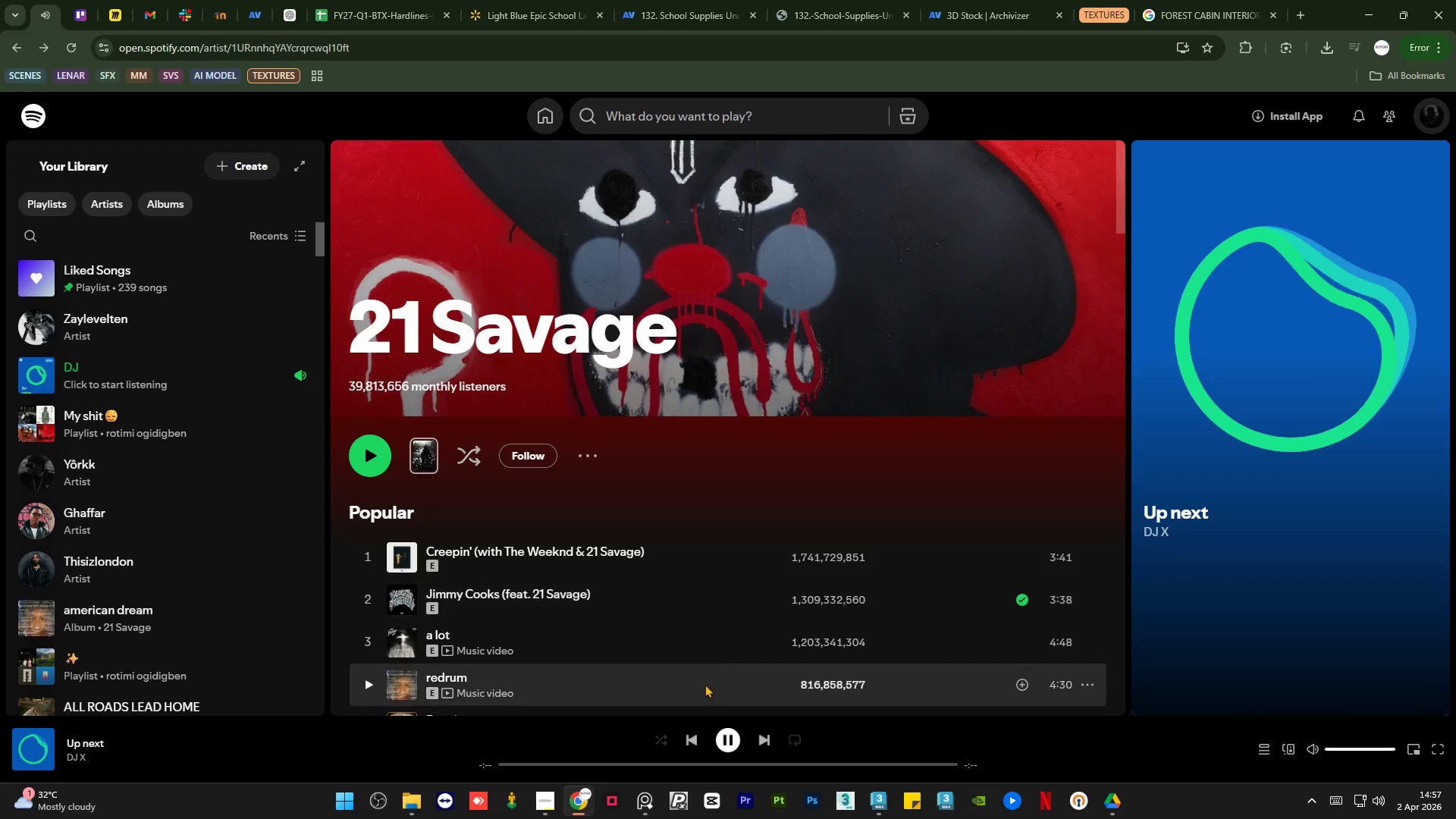 
left_click([759, 734])
 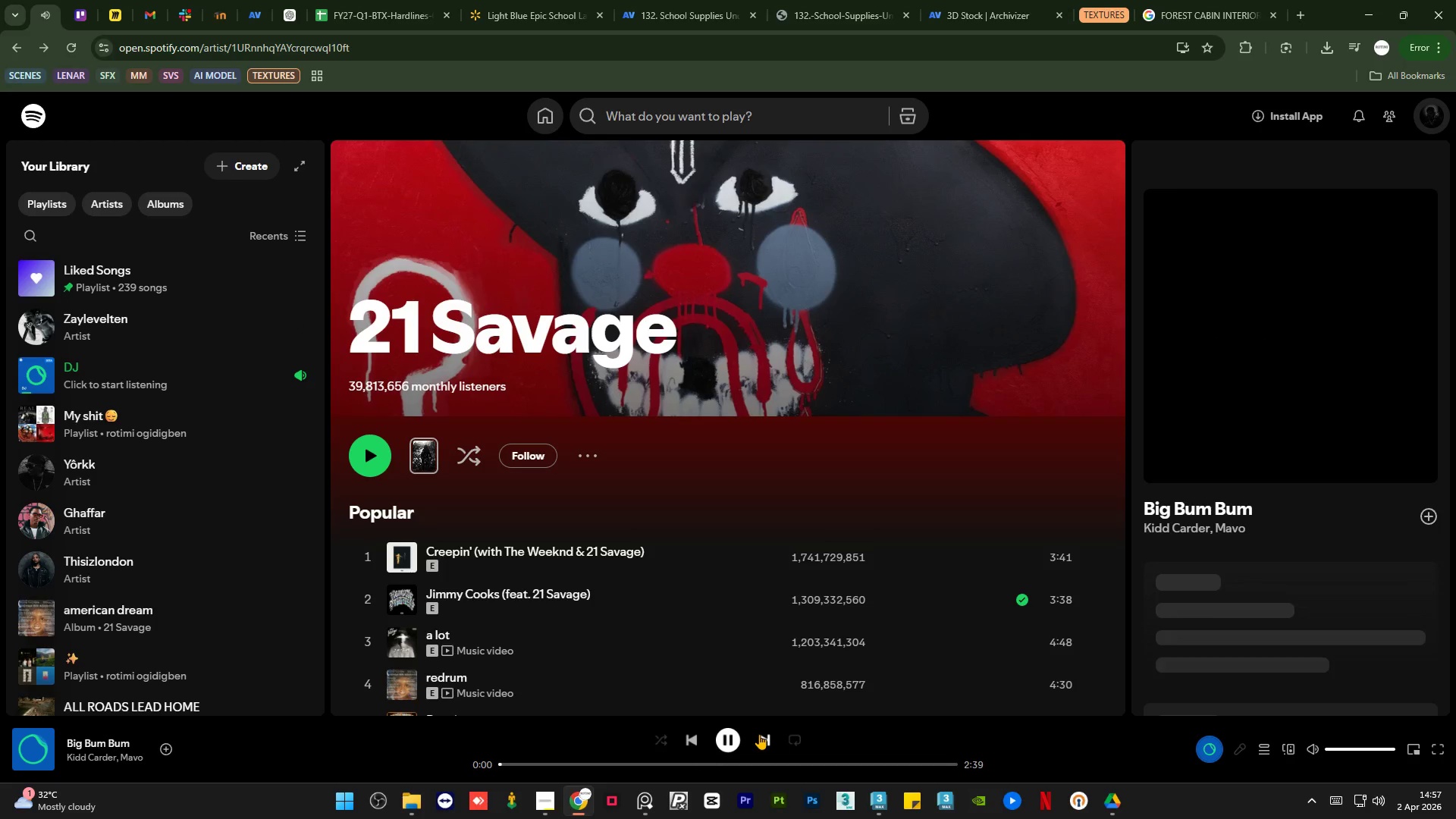 
left_click([759, 734])
 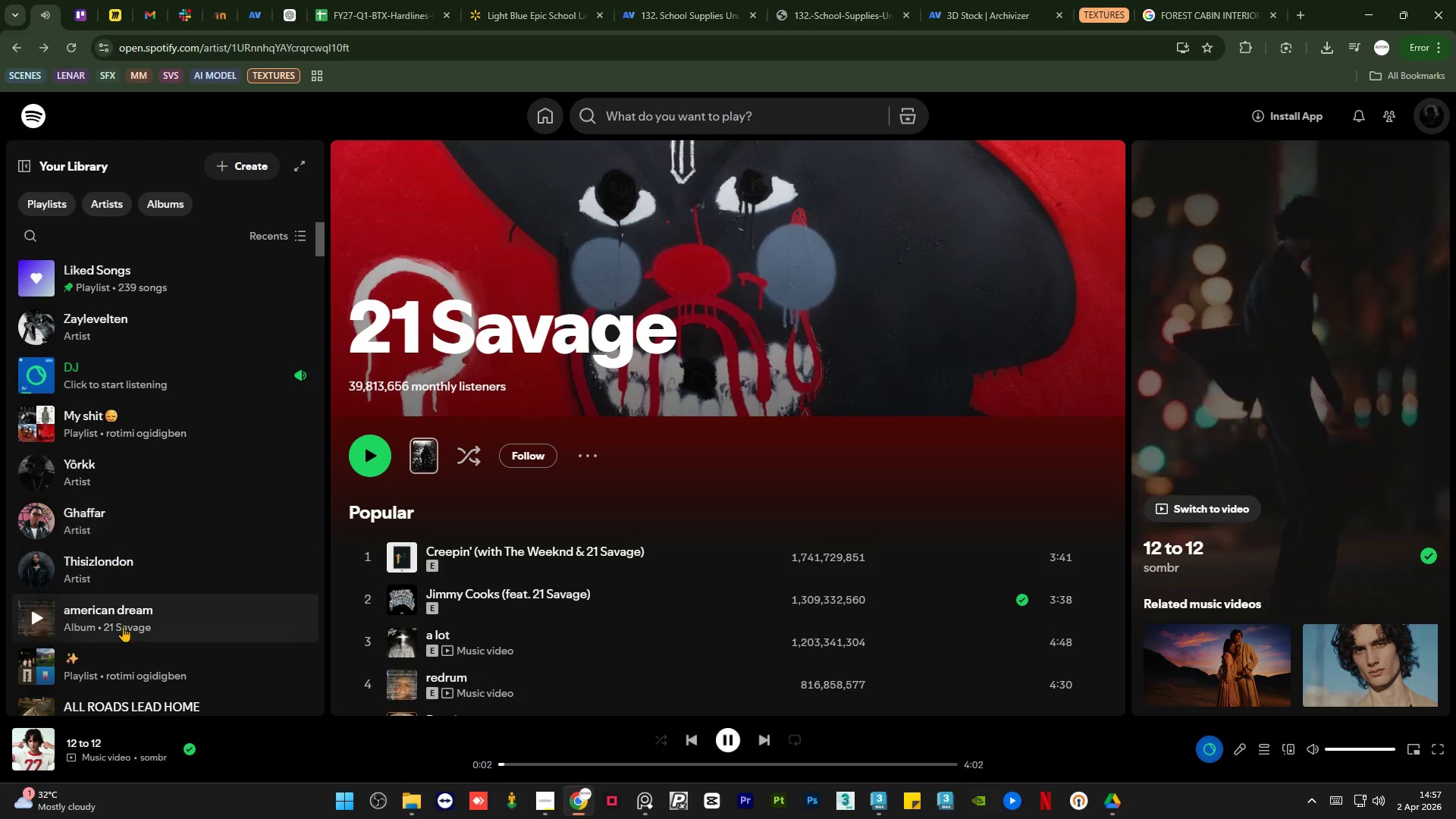 
scroll: coordinate [635, 408], scroll_direction: down, amount: 15.0
 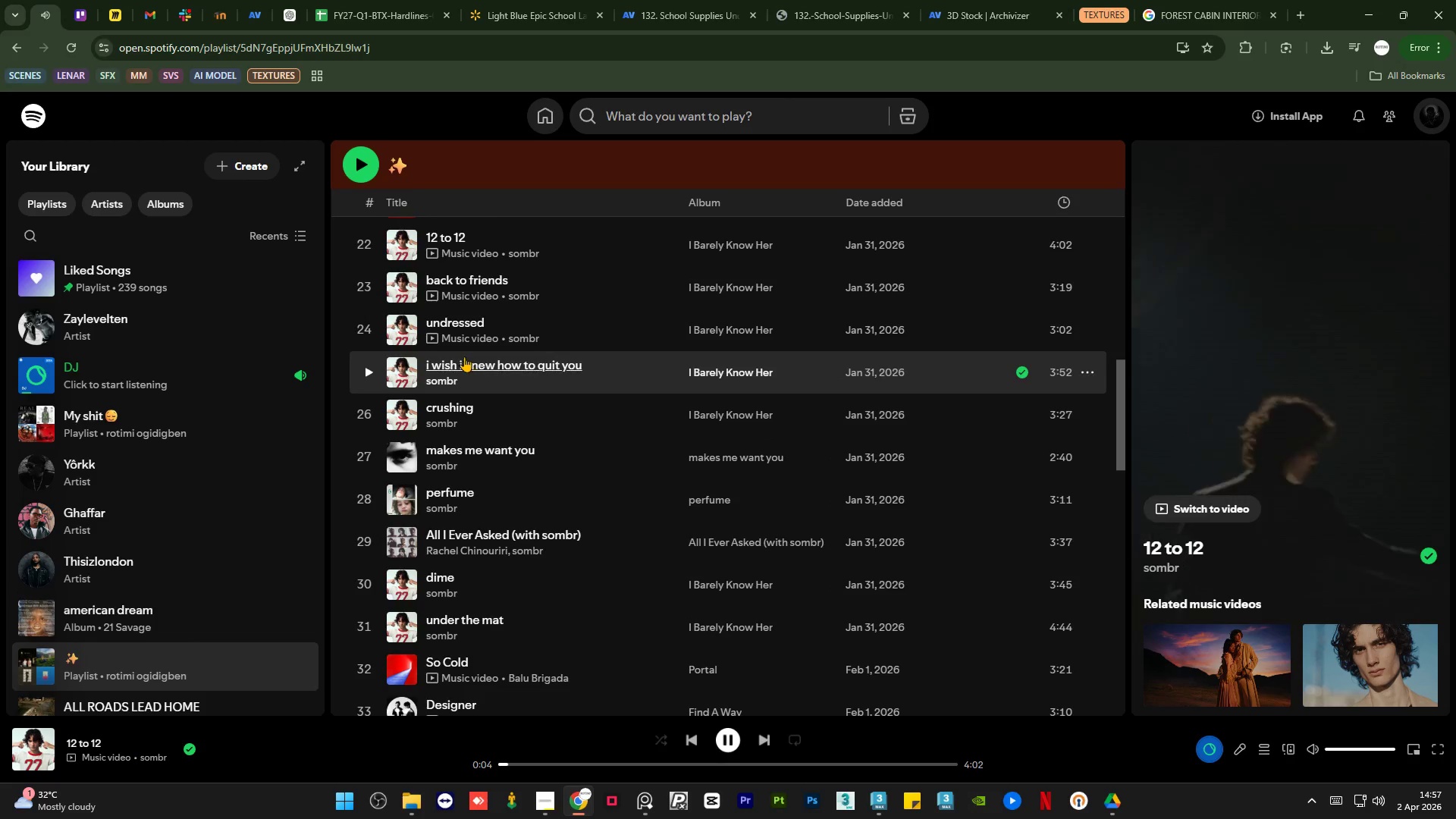 
scroll: coordinate [460, 348], scroll_direction: up, amount: 1.0
 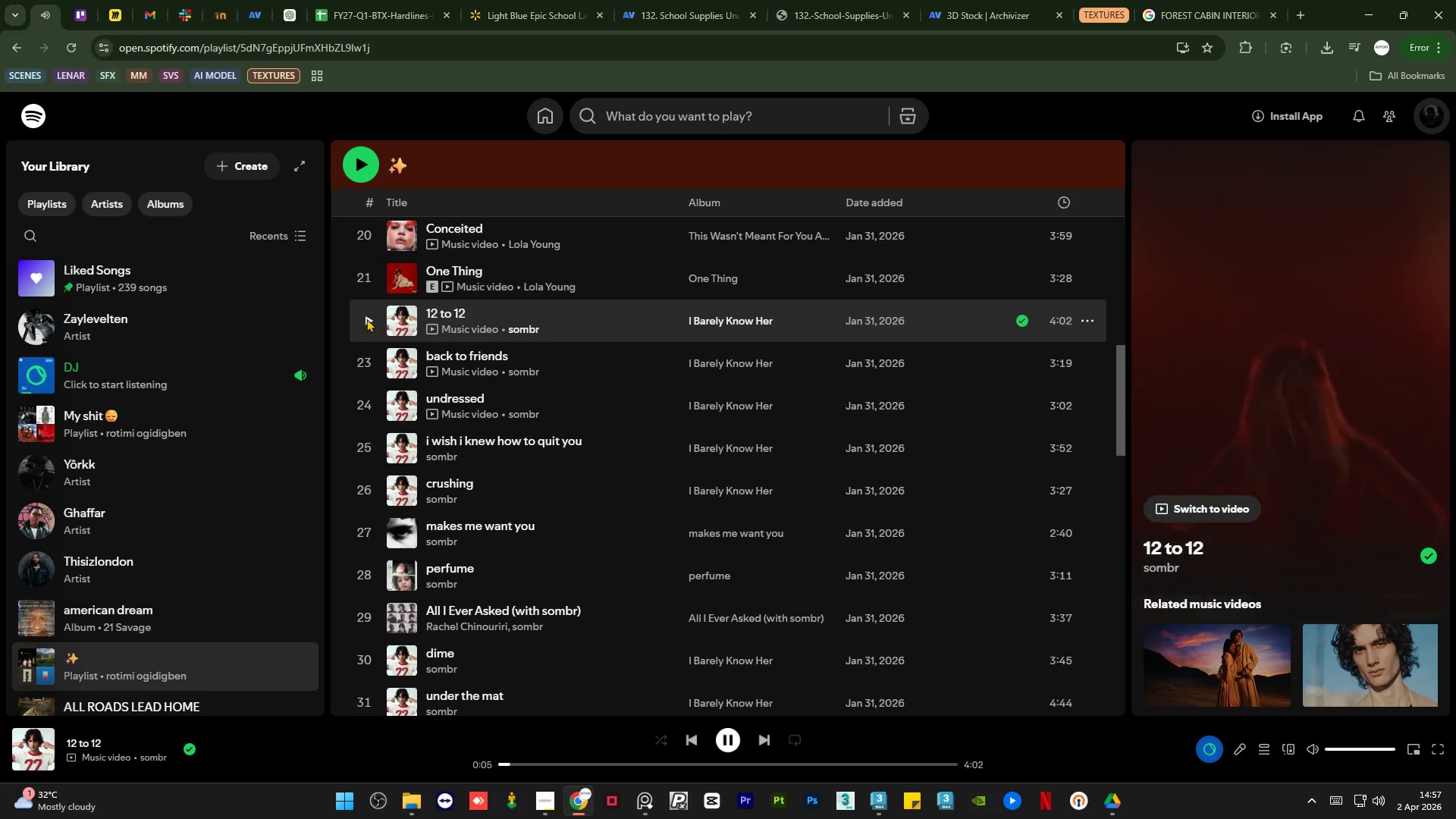 
left_click([366, 318])
 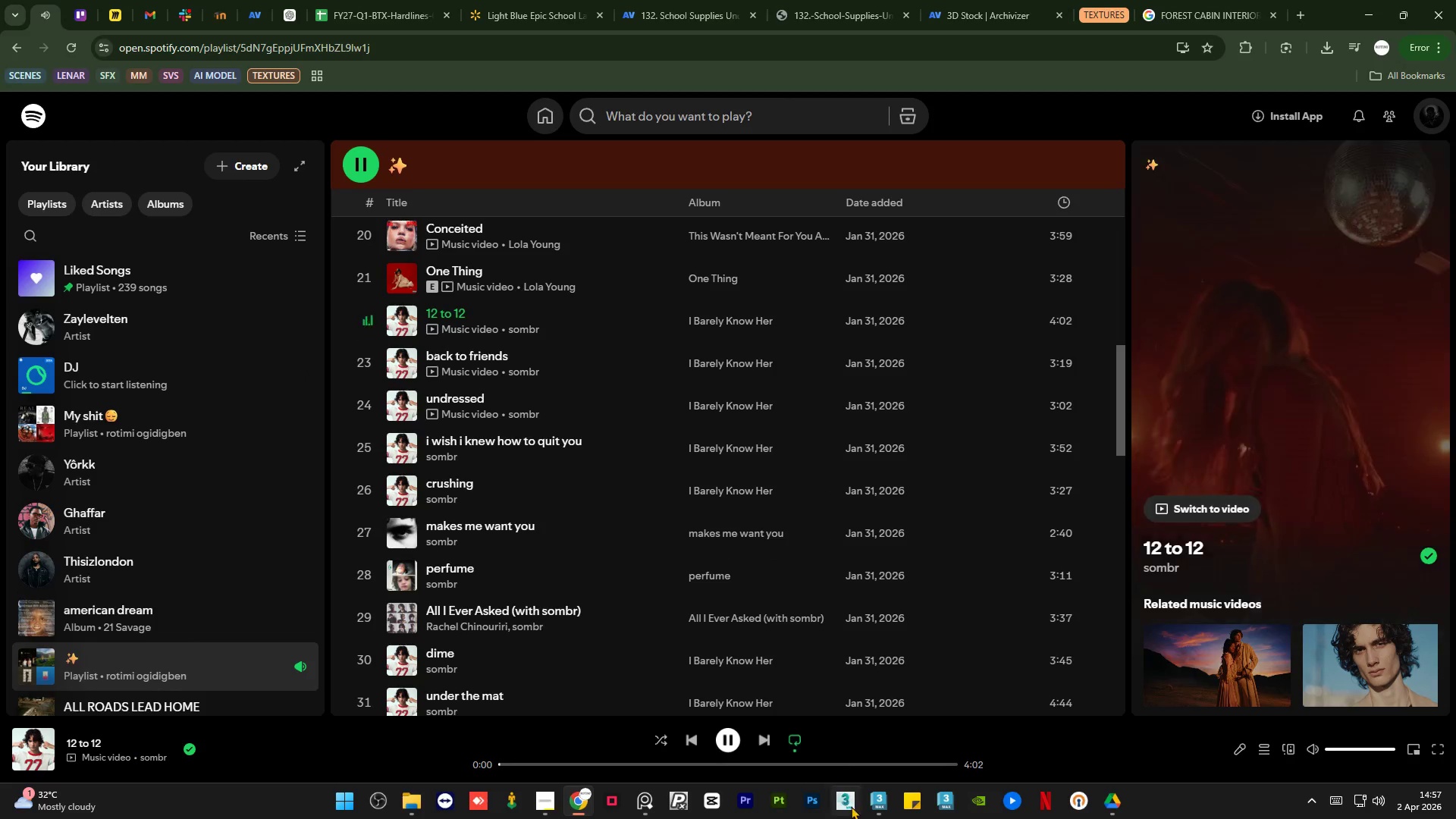 
left_click([874, 811])
 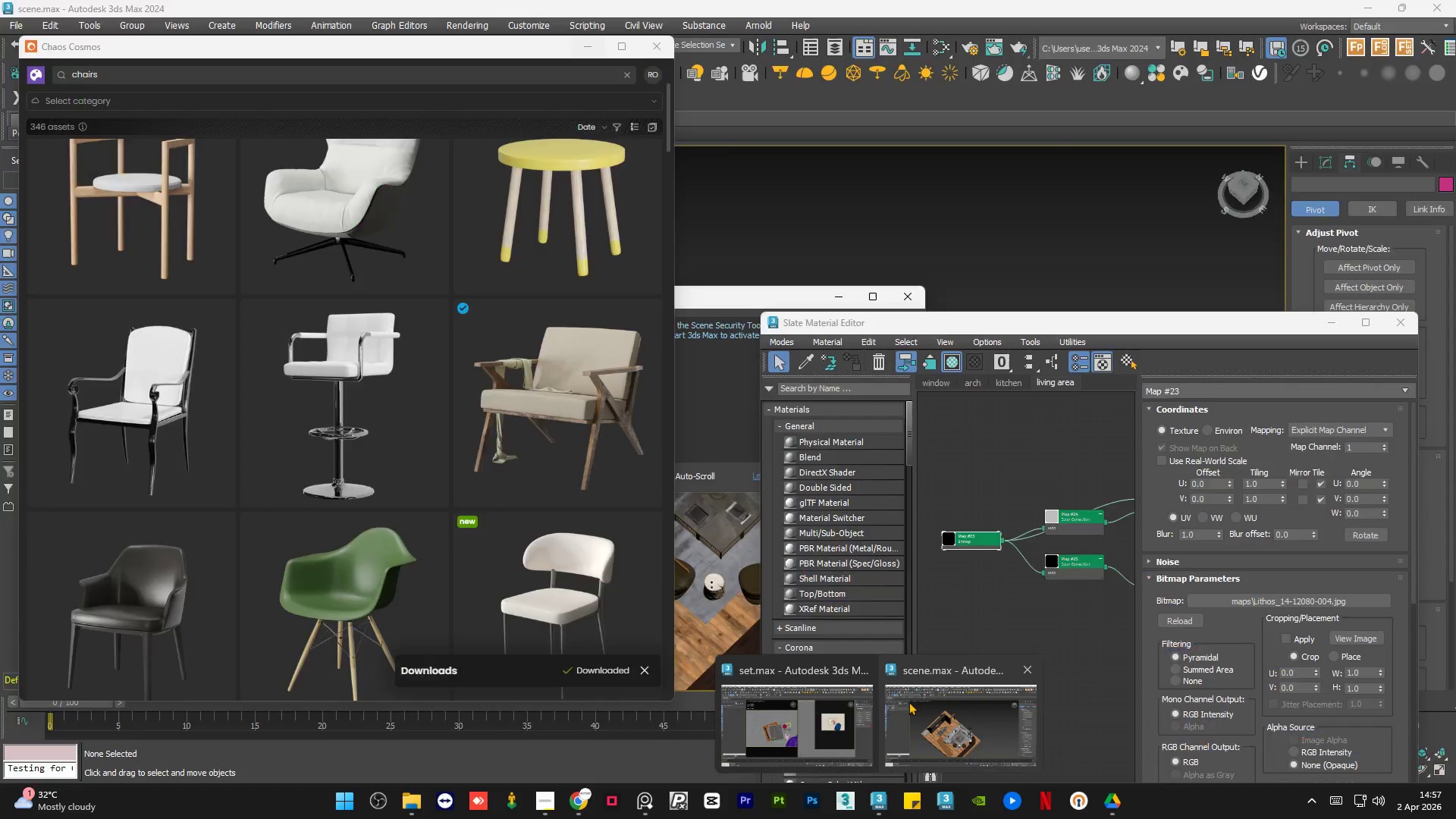 
left_click([924, 705])
 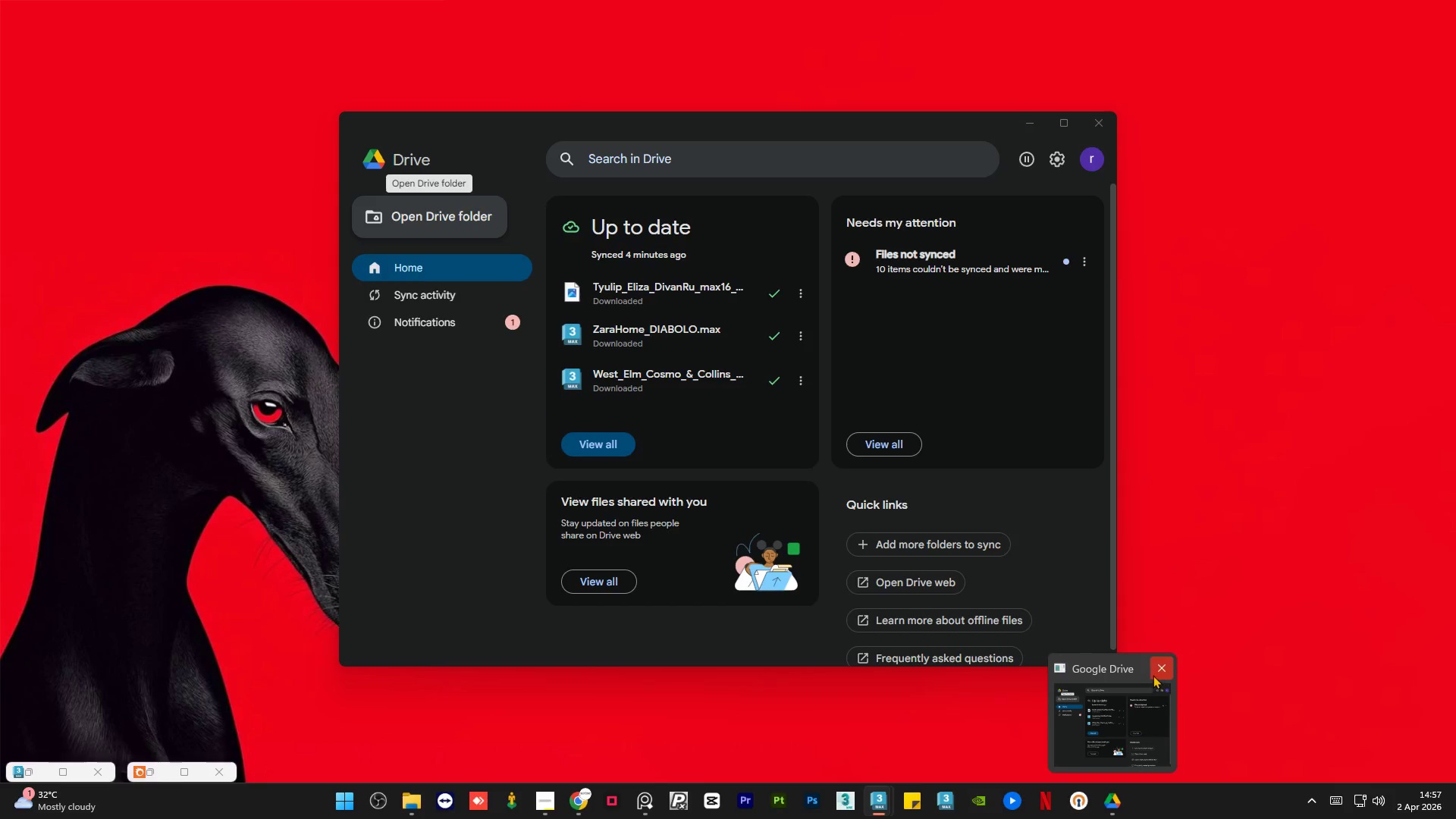 
left_click([1154, 674])
 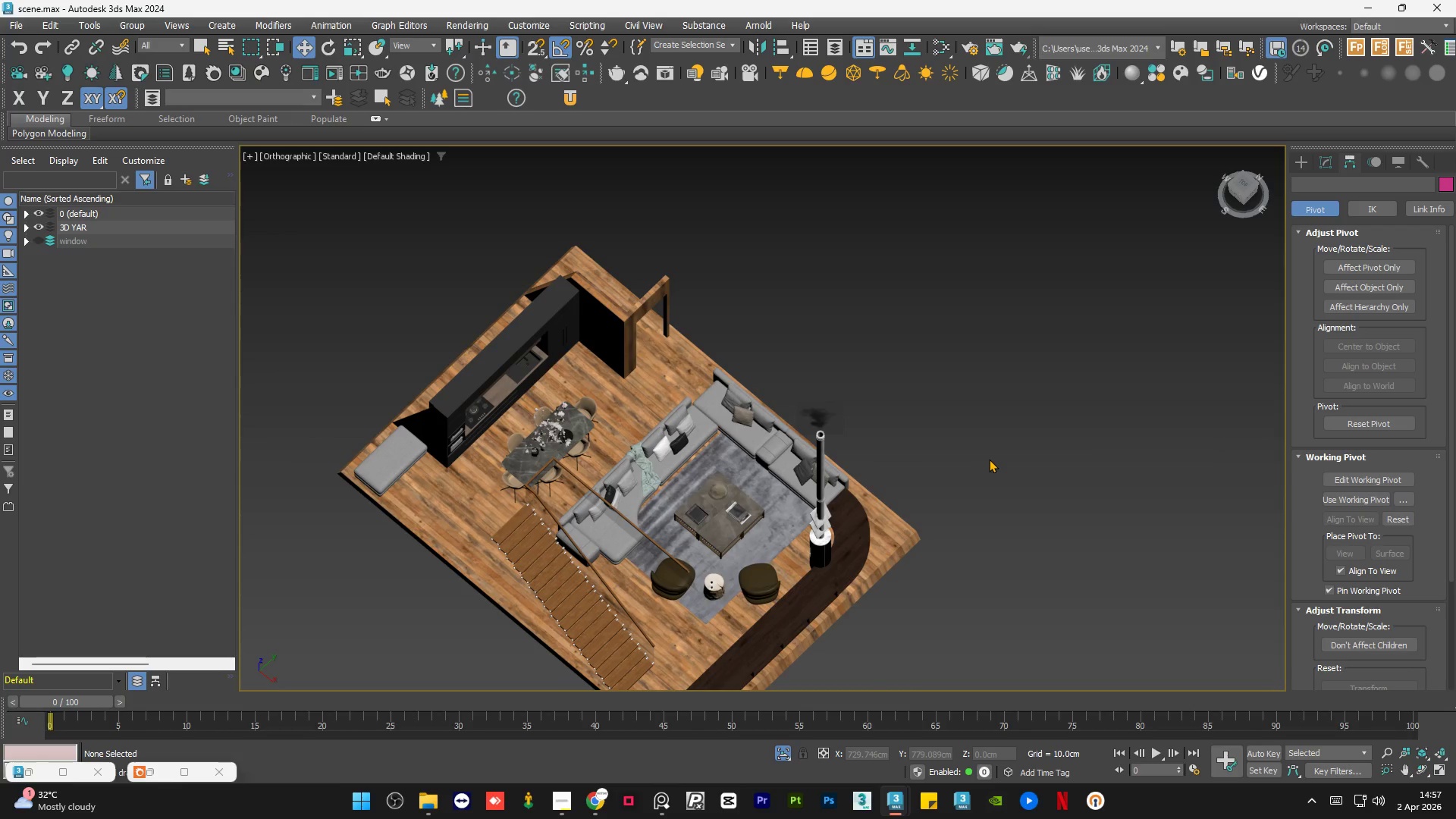 
wait(6.53)
 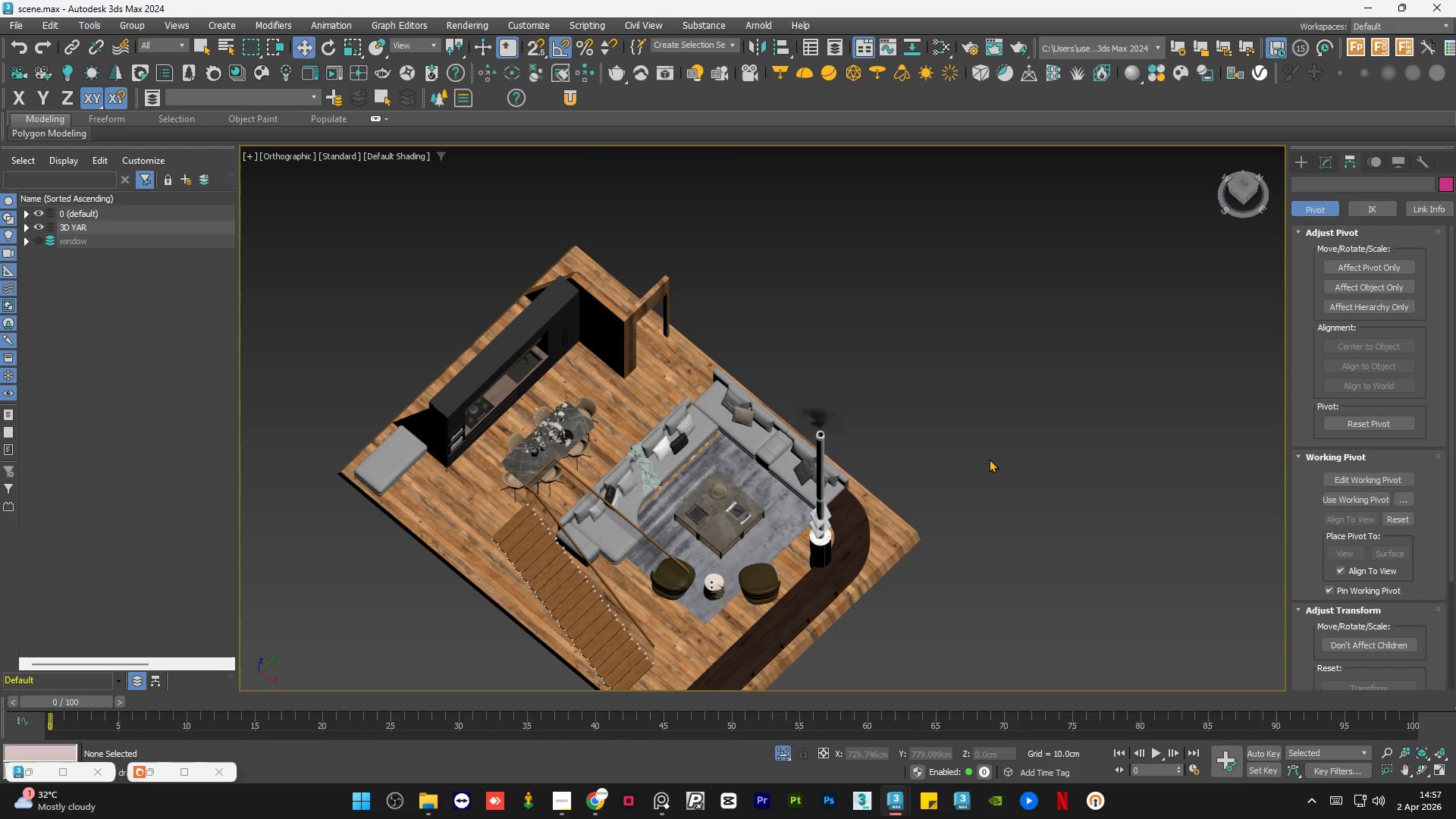 
left_click([989, 459])
 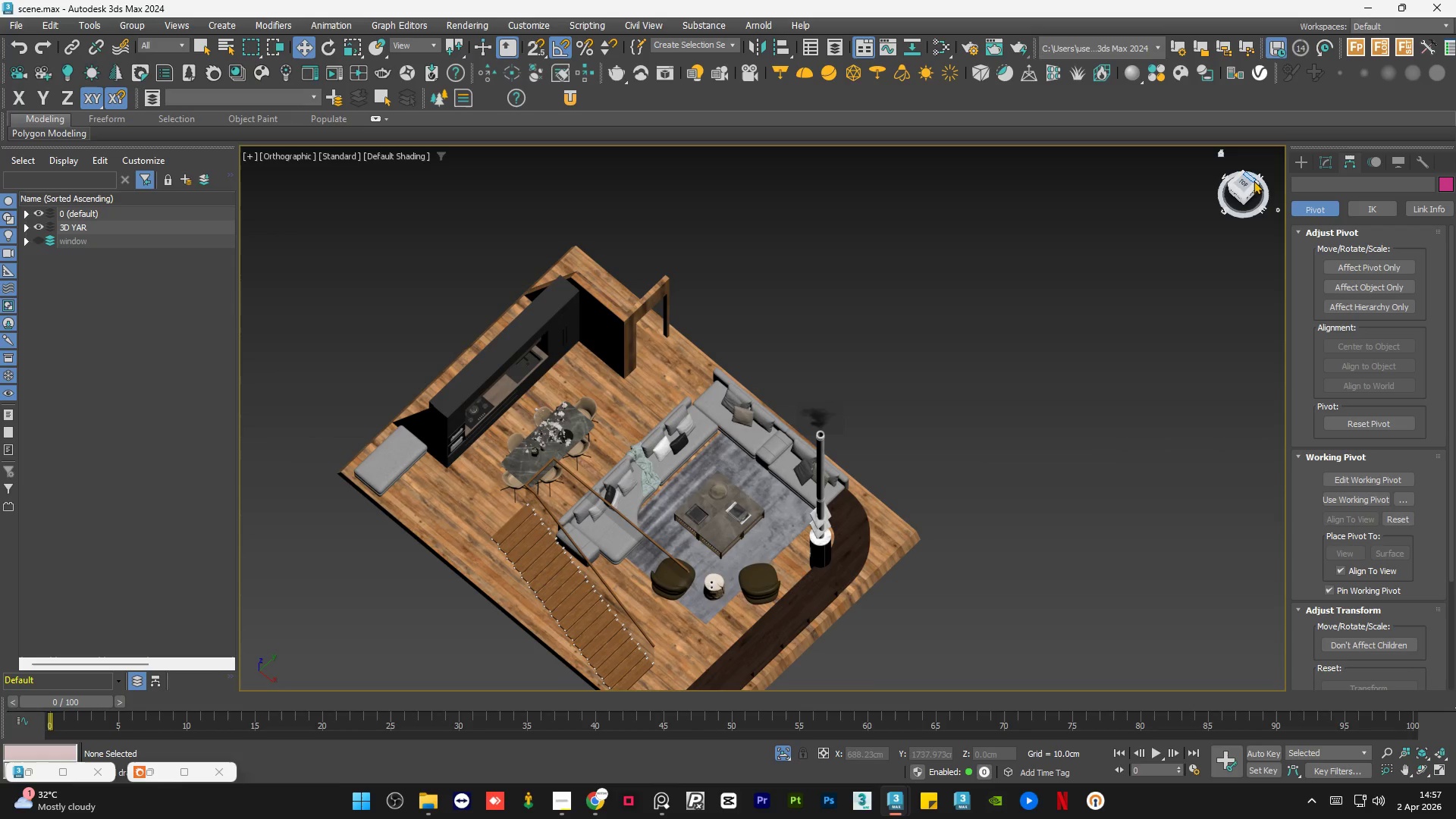 
left_click([1243, 187])
 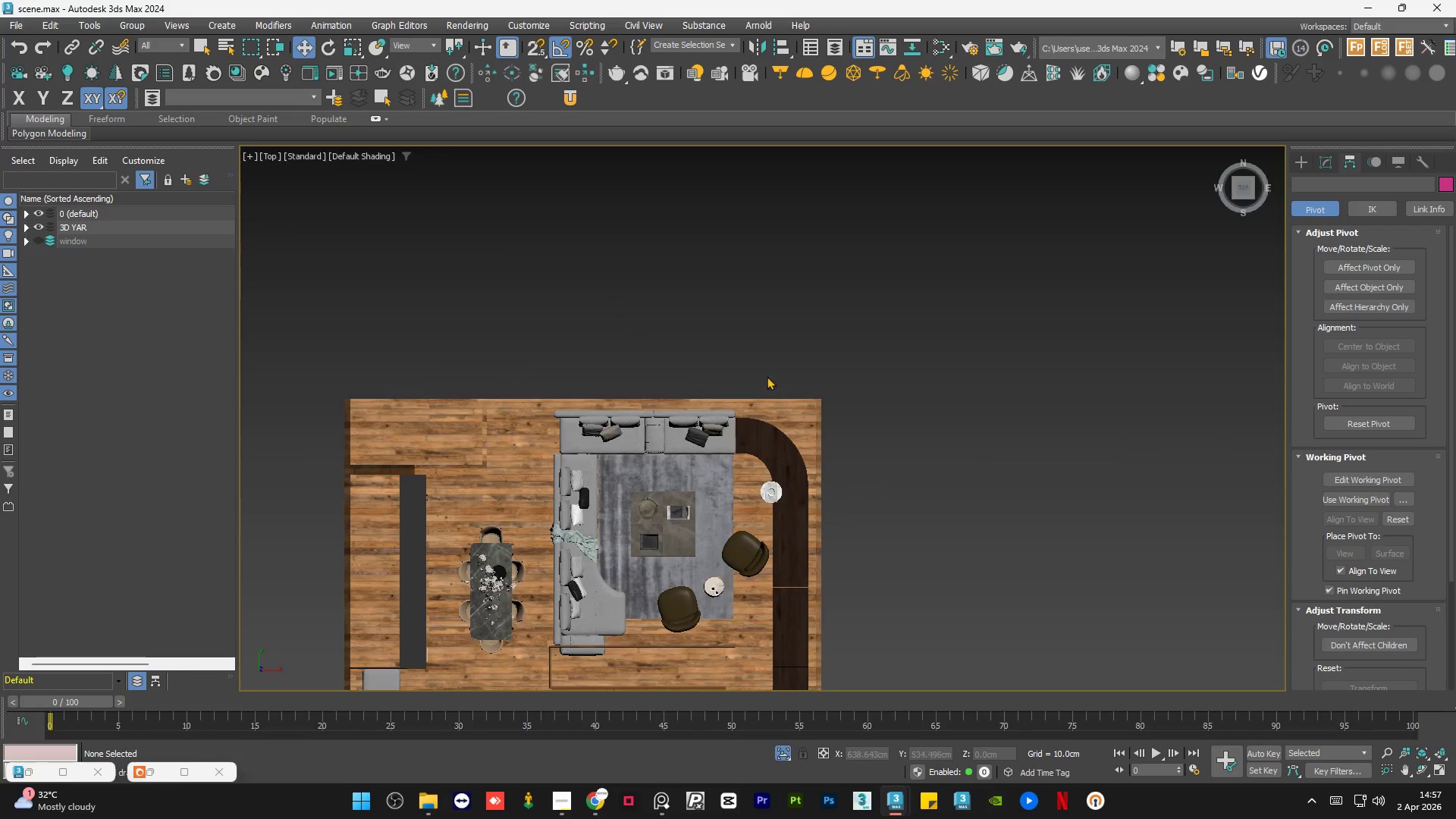 
left_click([808, 324])
 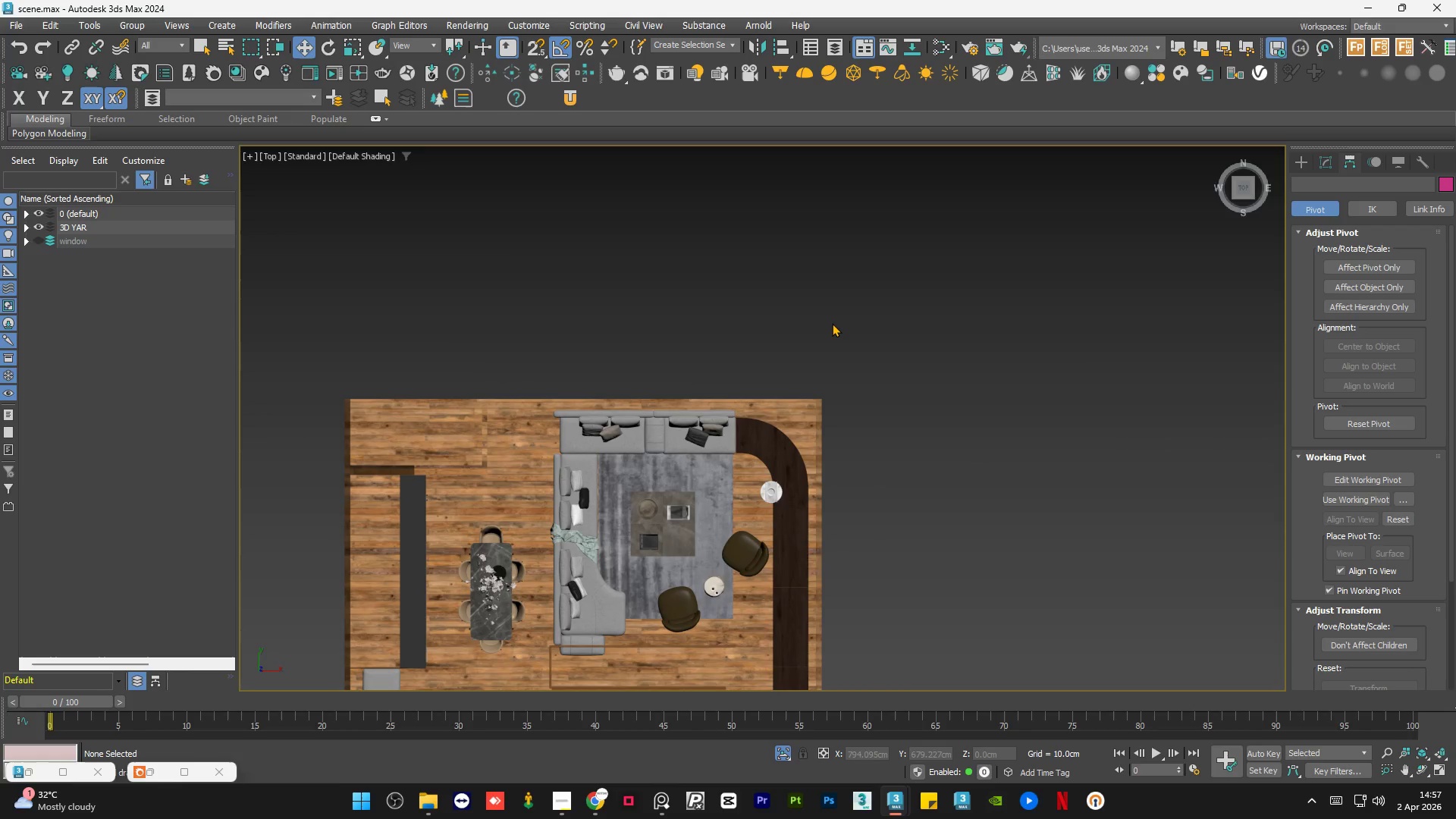 
key(F4)
 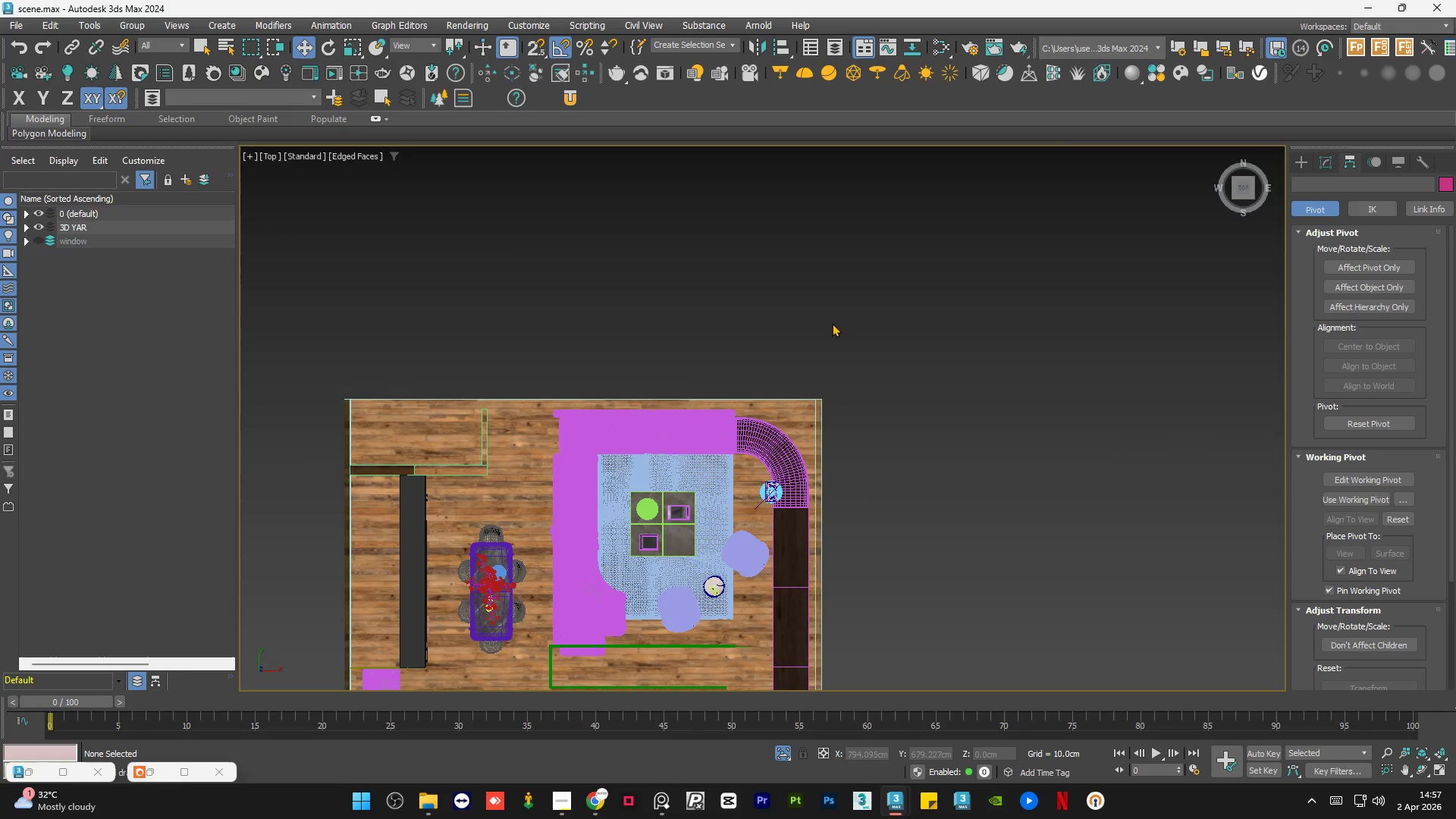 
left_click([832, 323])
 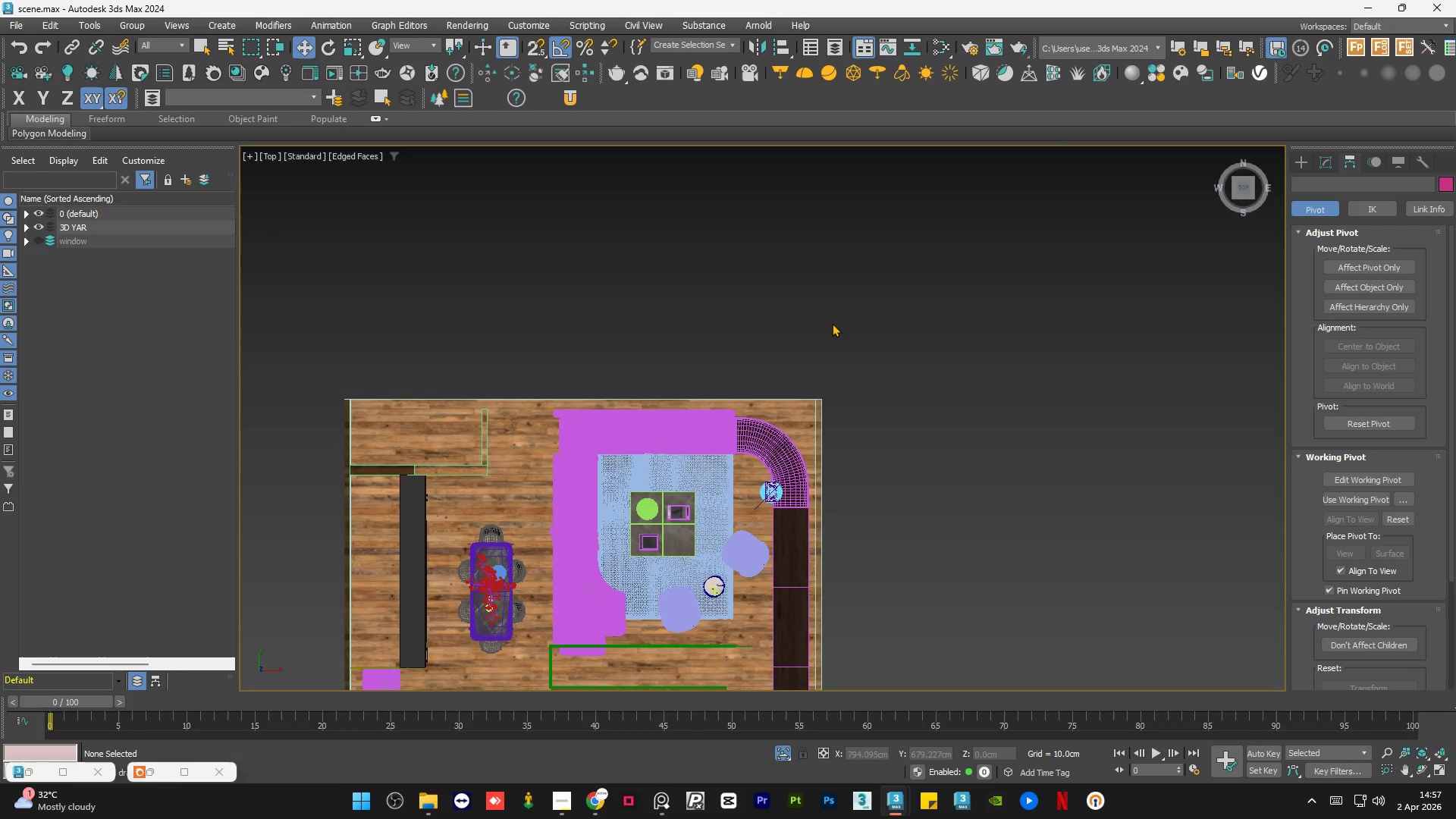 
key(Control+S)
 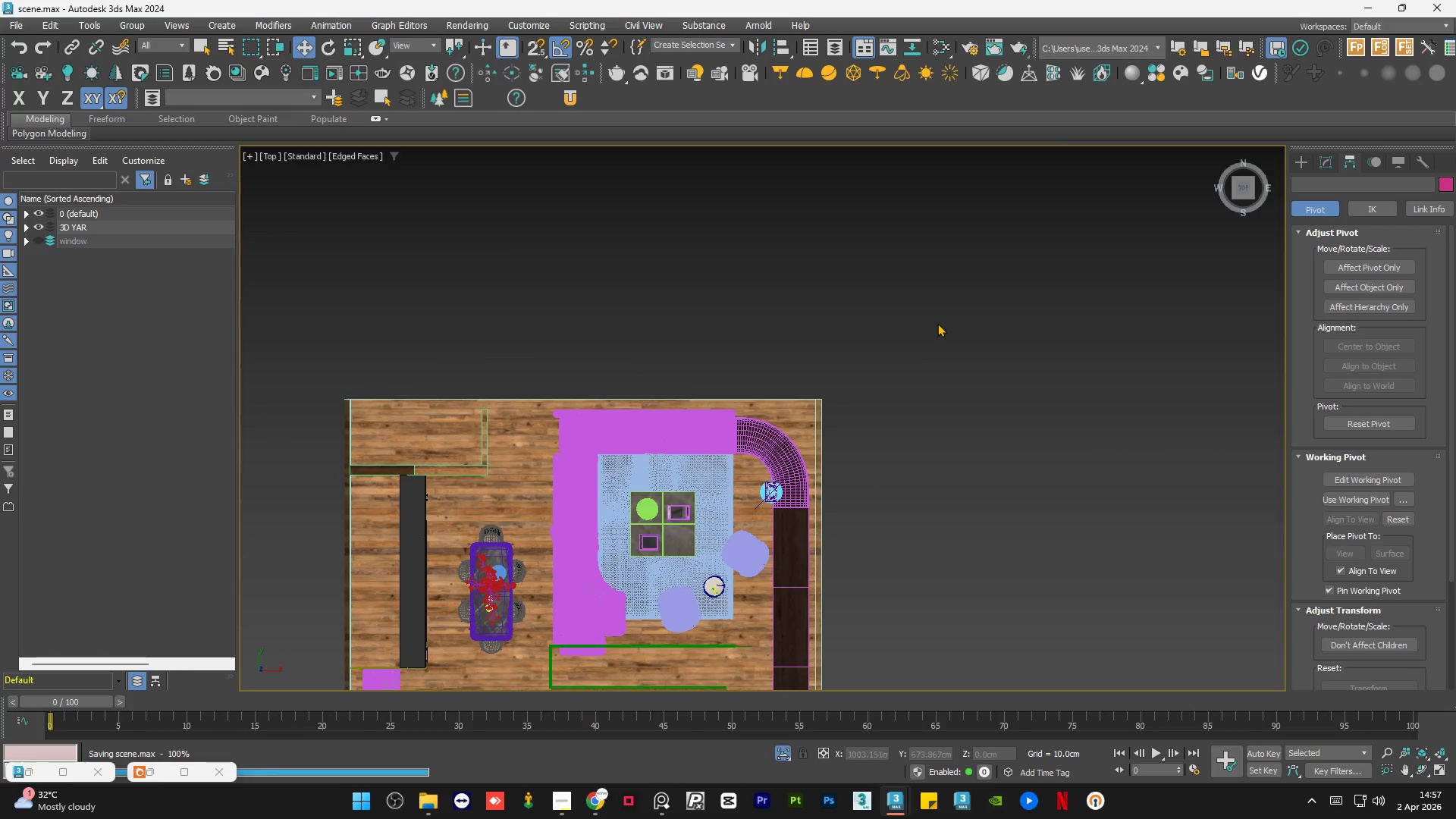 
scroll: coordinate [943, 330], scroll_direction: down, amount: 1.0
 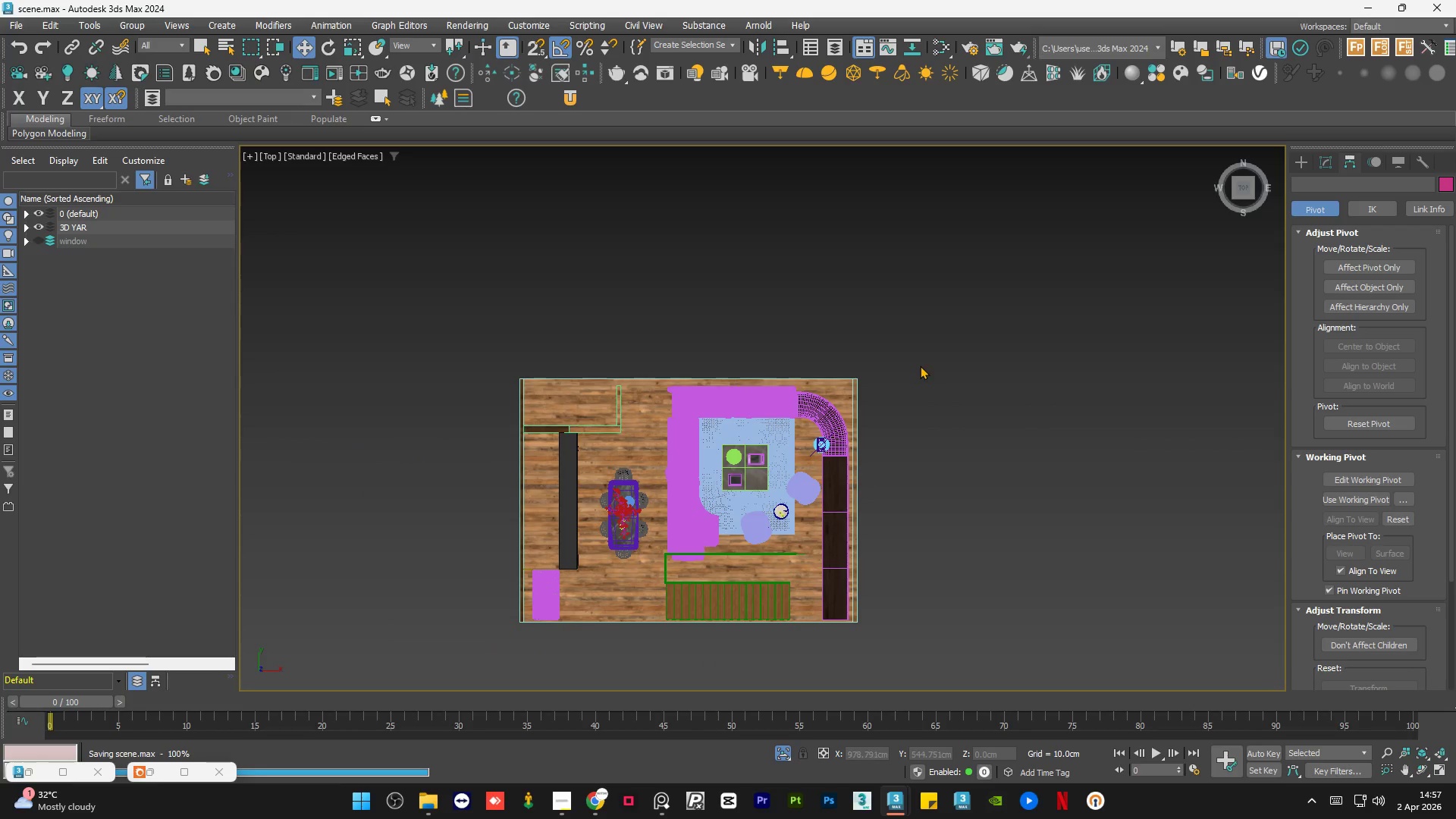 
left_click([919, 366])
 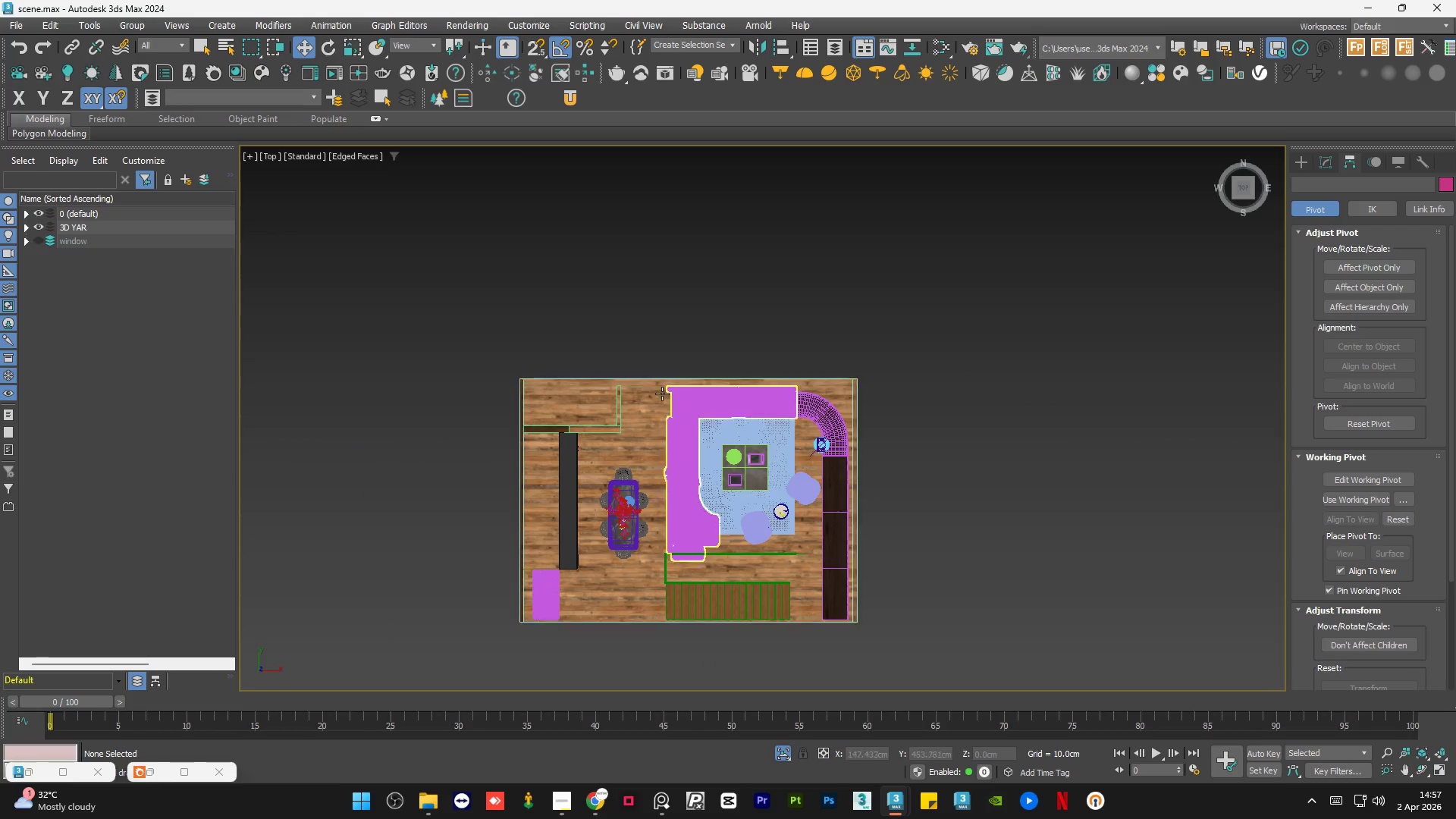 
scroll: coordinate [744, 361], scroll_direction: up, amount: 8.0
 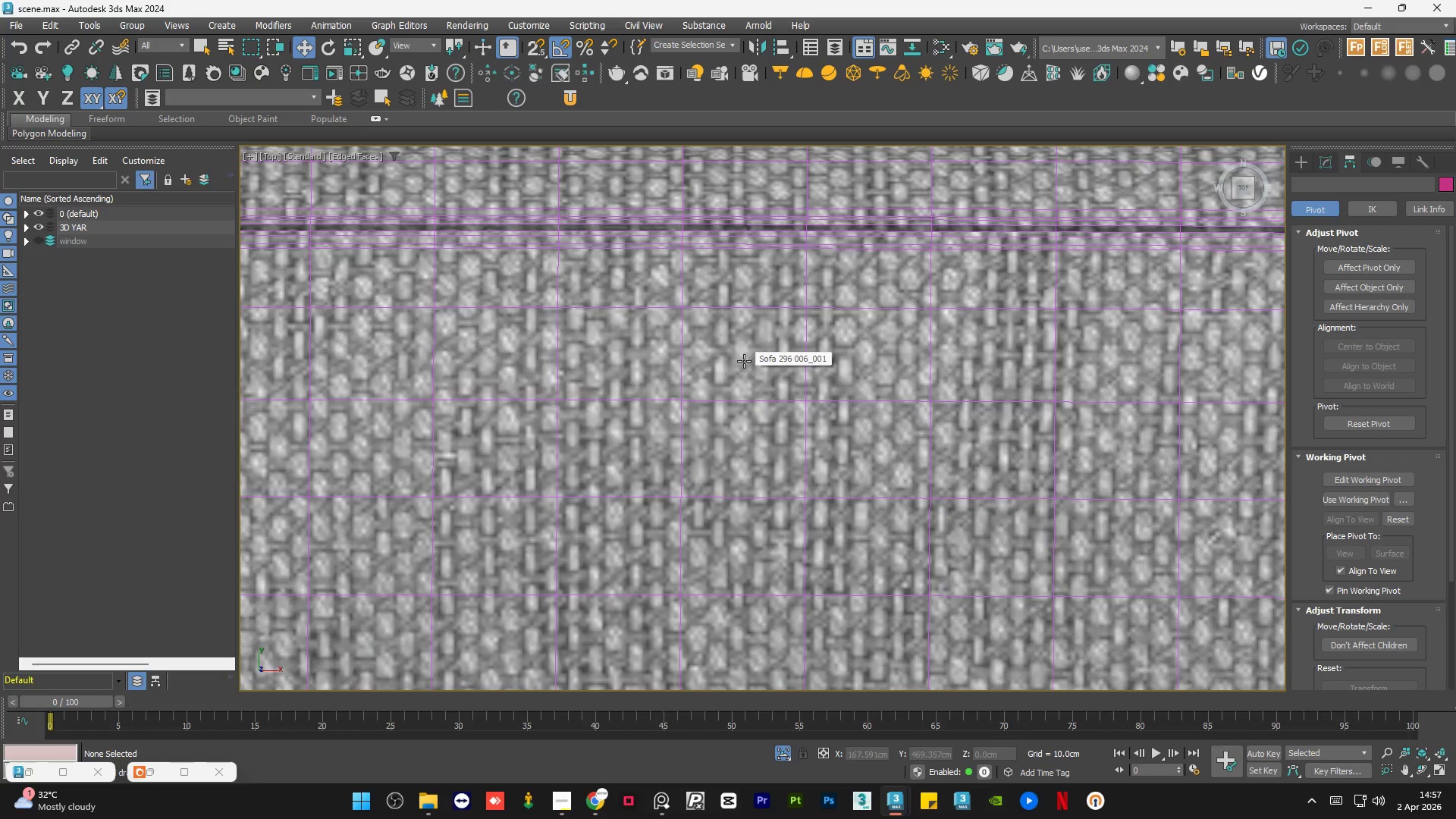 
scroll: coordinate [744, 361], scroll_direction: down, amount: 11.0
 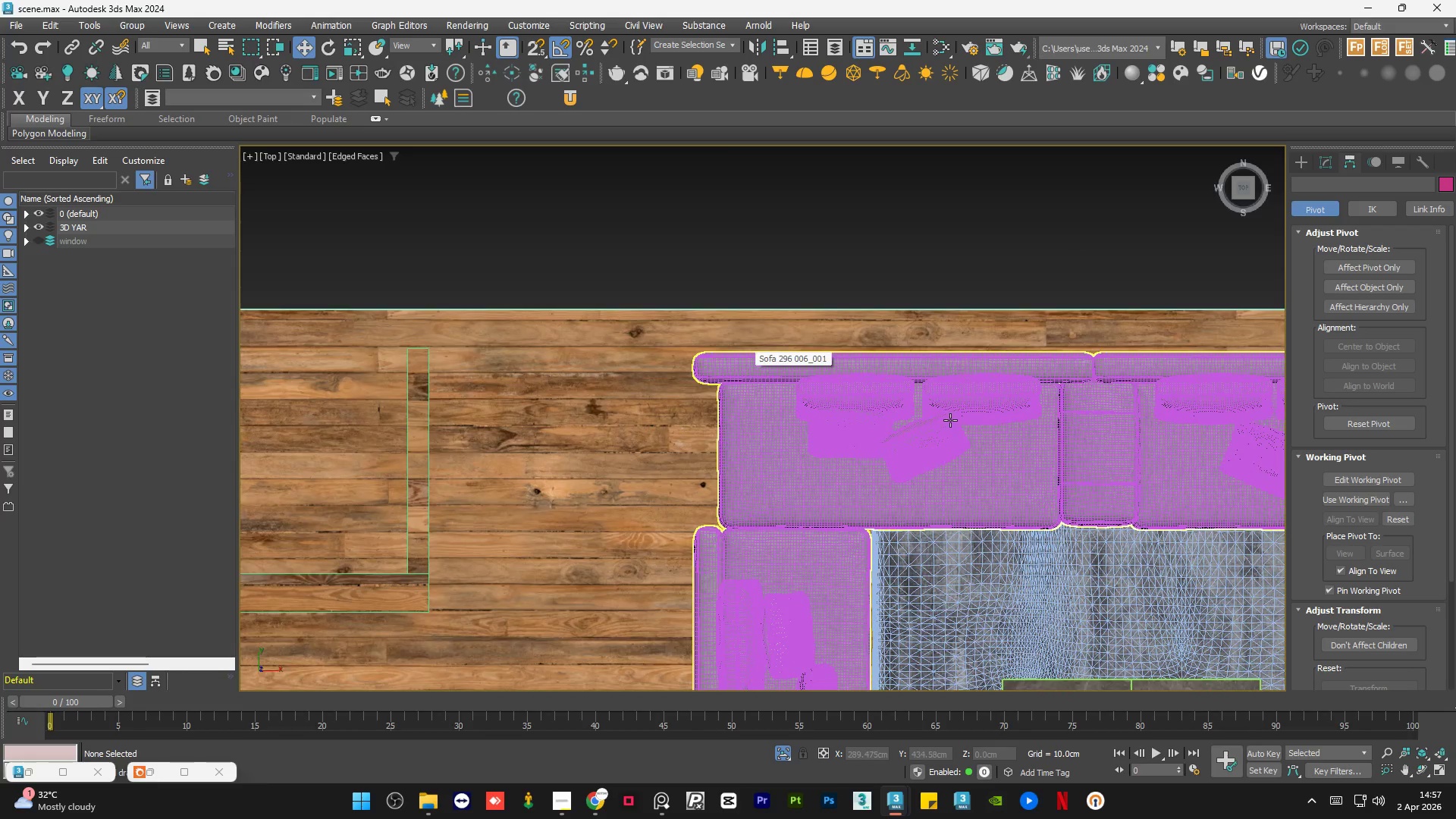 
scroll: coordinate [715, 595], scroll_direction: up, amount: 11.0
 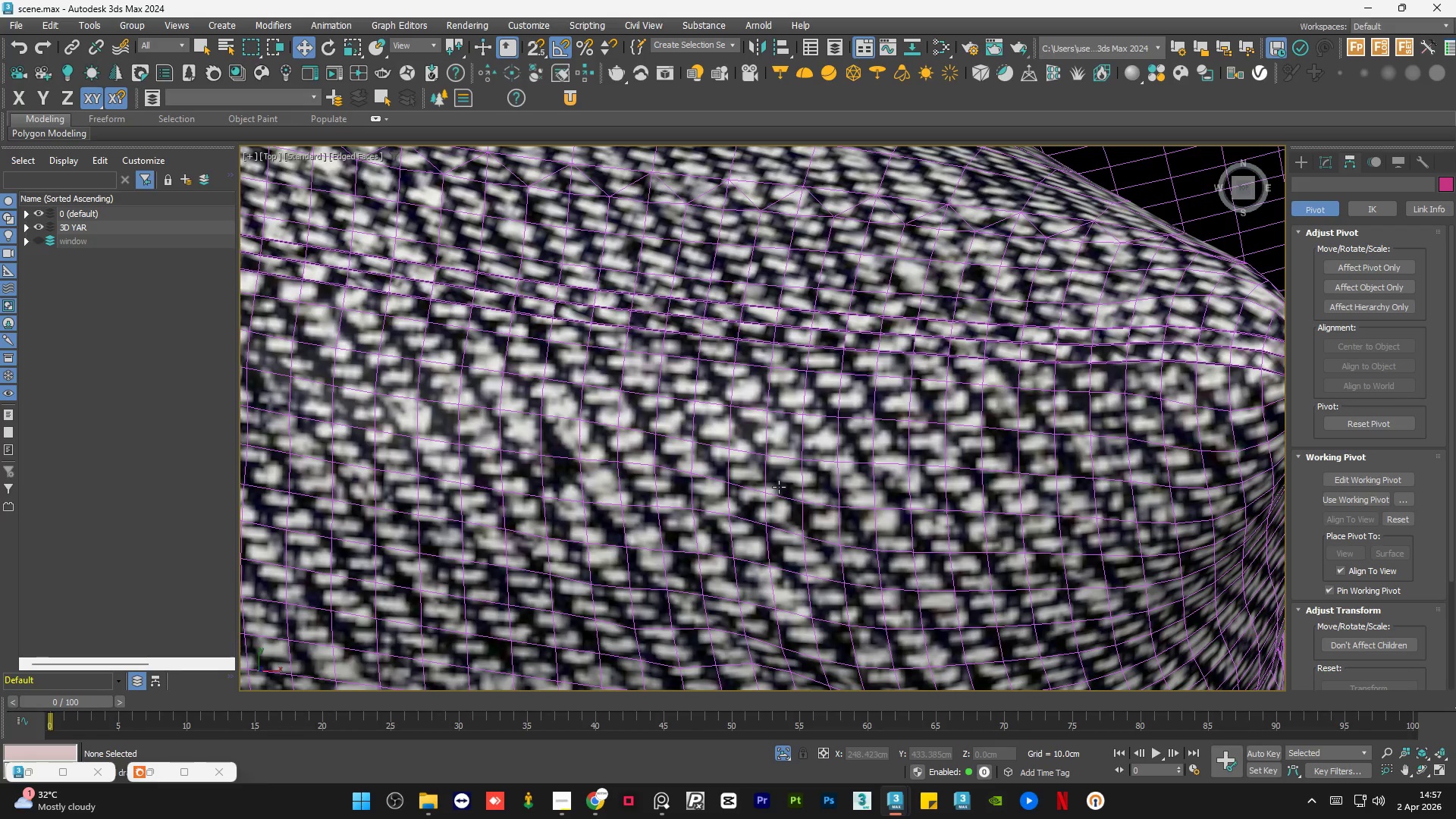 
scroll: coordinate [779, 487], scroll_direction: down, amount: 8.0
 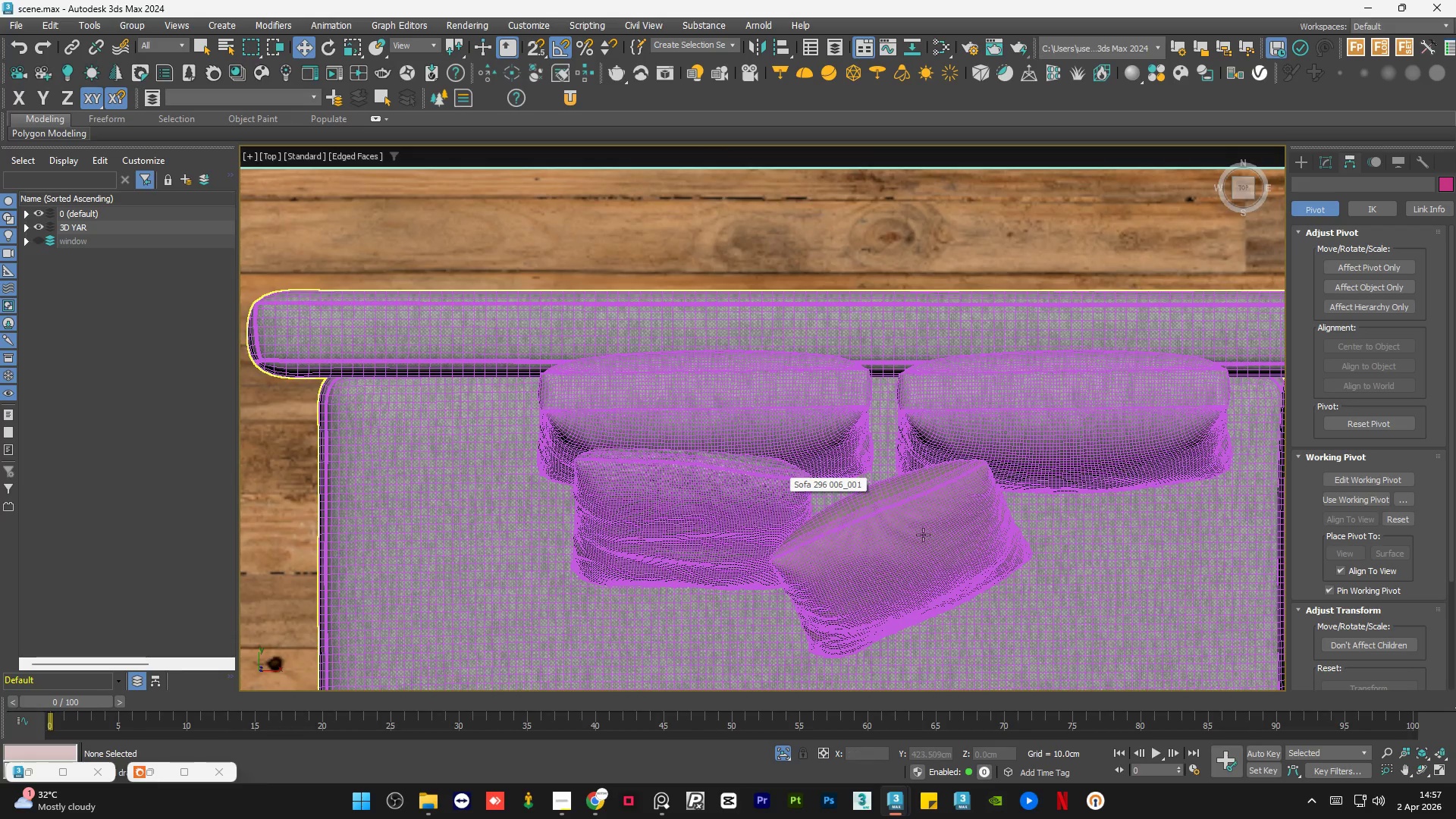 
scroll: coordinate [943, 514], scroll_direction: up, amount: 6.0
 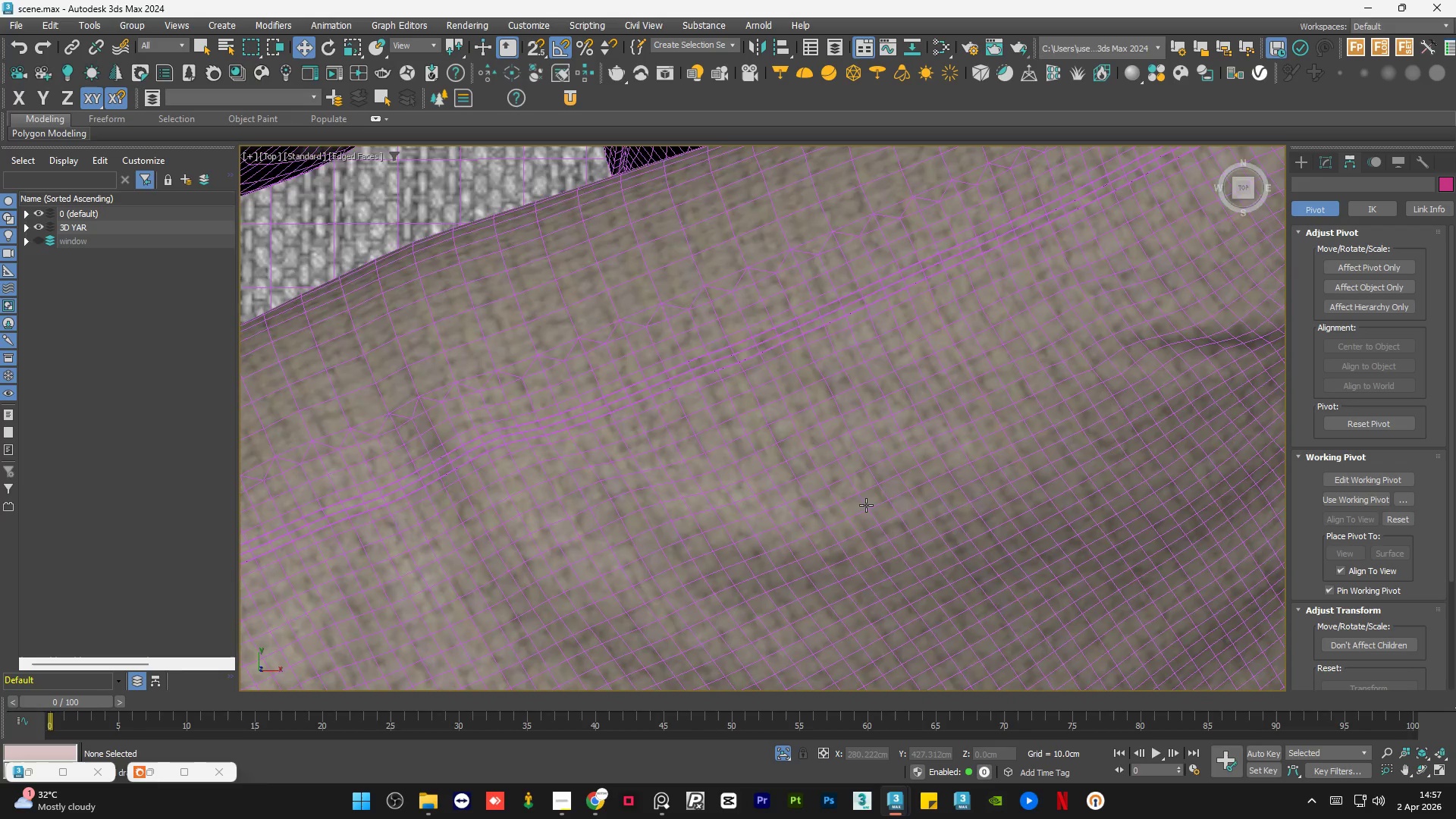 
scroll: coordinate [1053, 375], scroll_direction: none, amount: 0.0
 